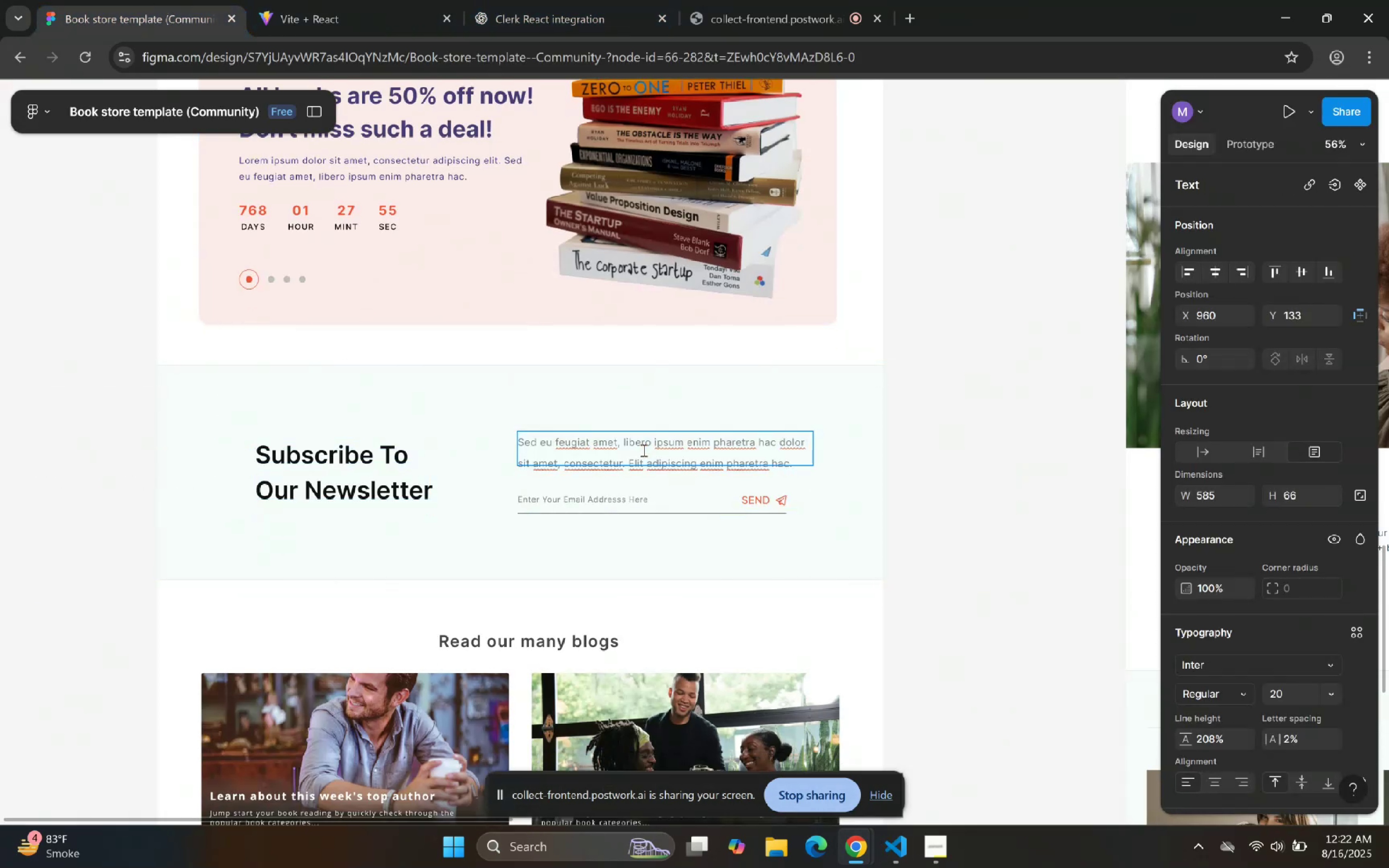 
double_click([643, 450])
 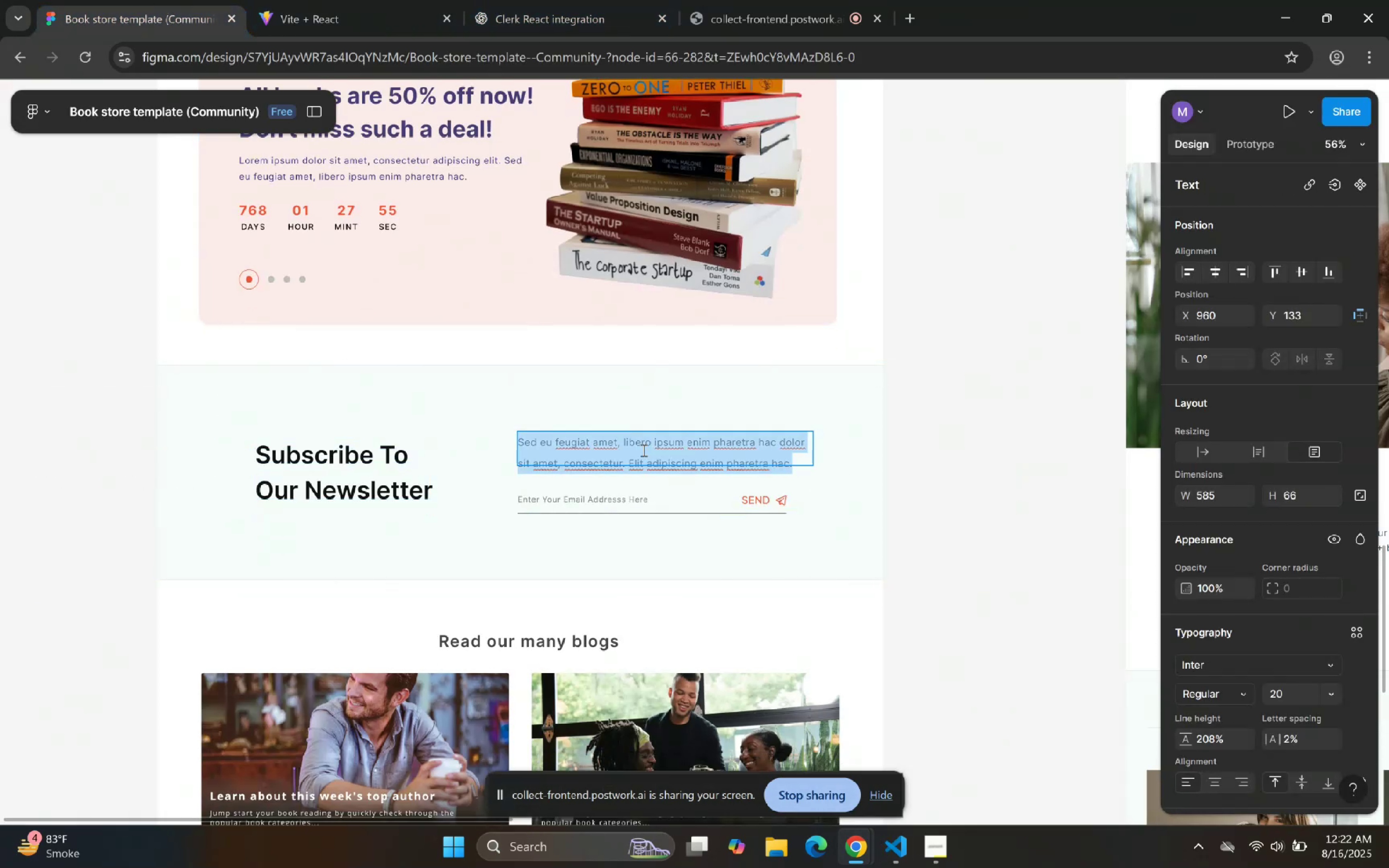 
triple_click([643, 450])
 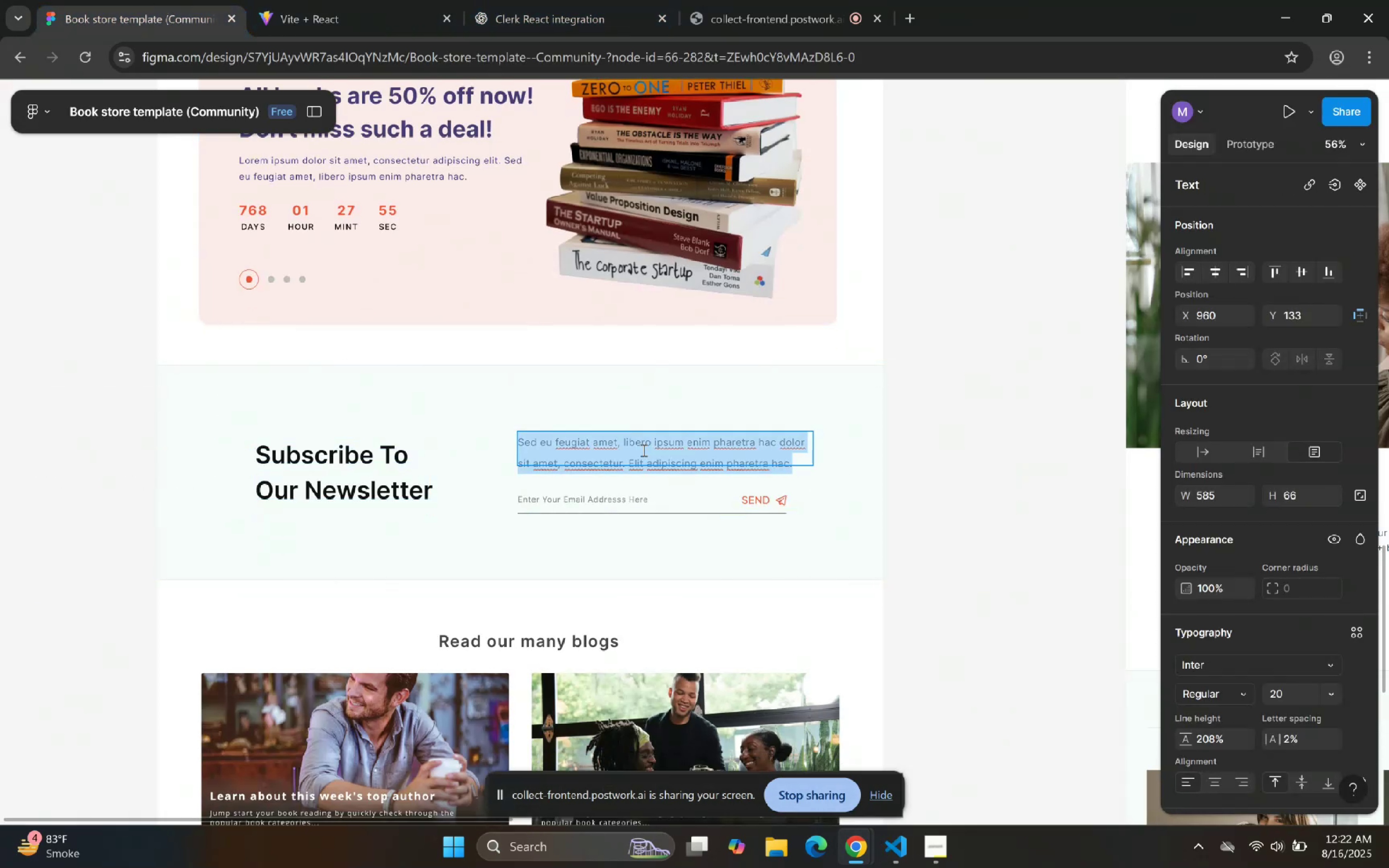 
triple_click([643, 450])
 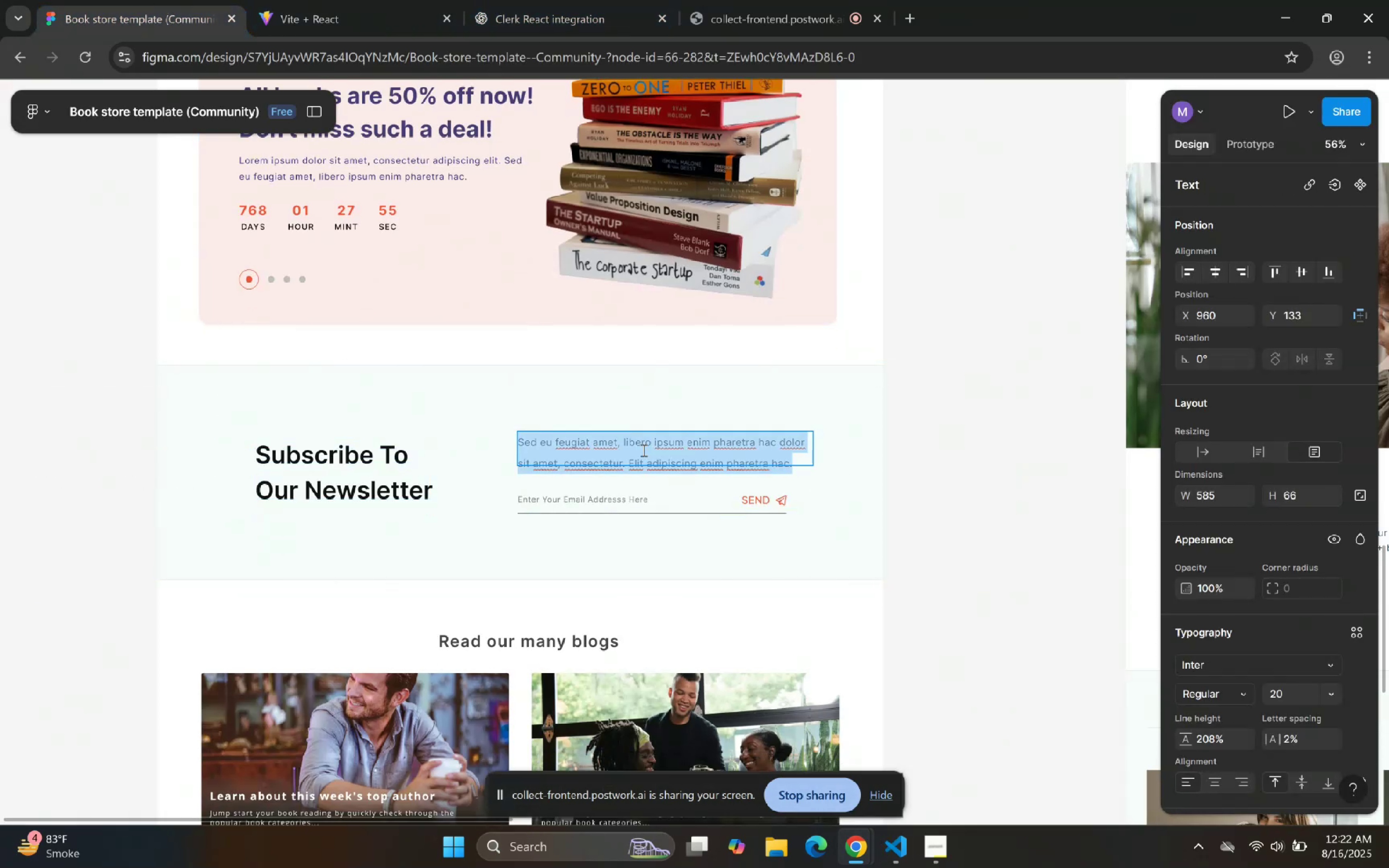 
key(Control+C)
 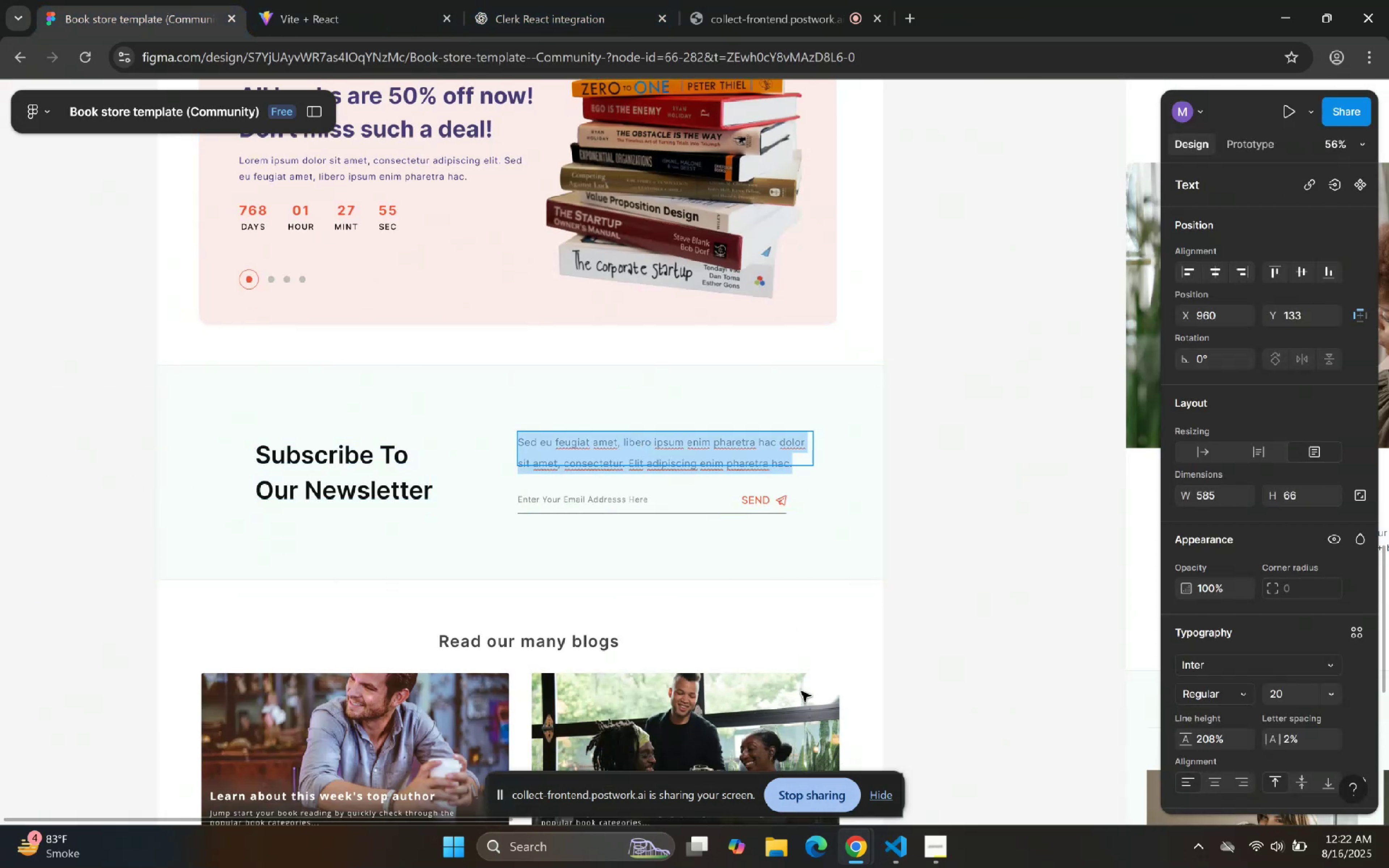 
key(Control+C)
 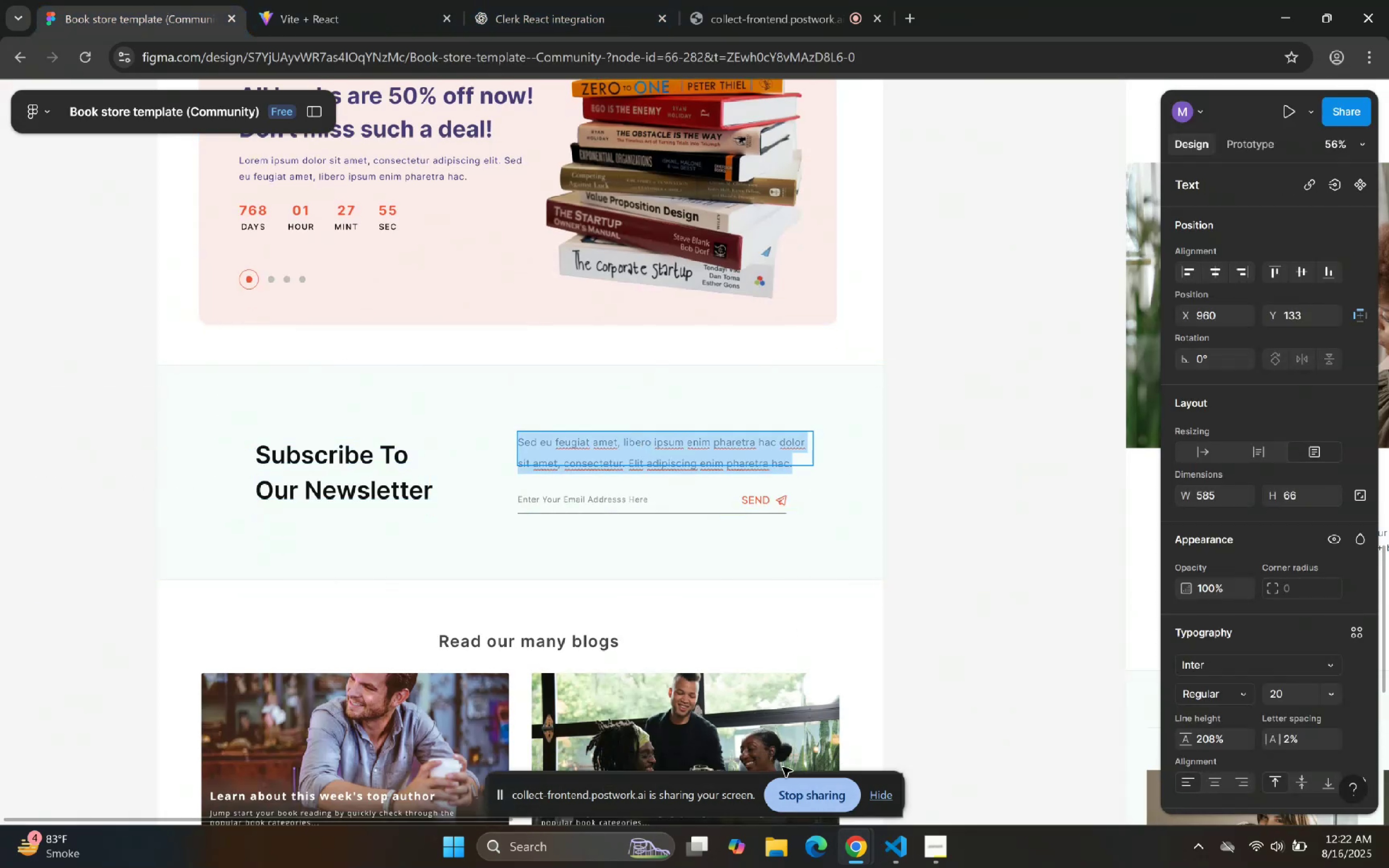 
key(Control+C)
 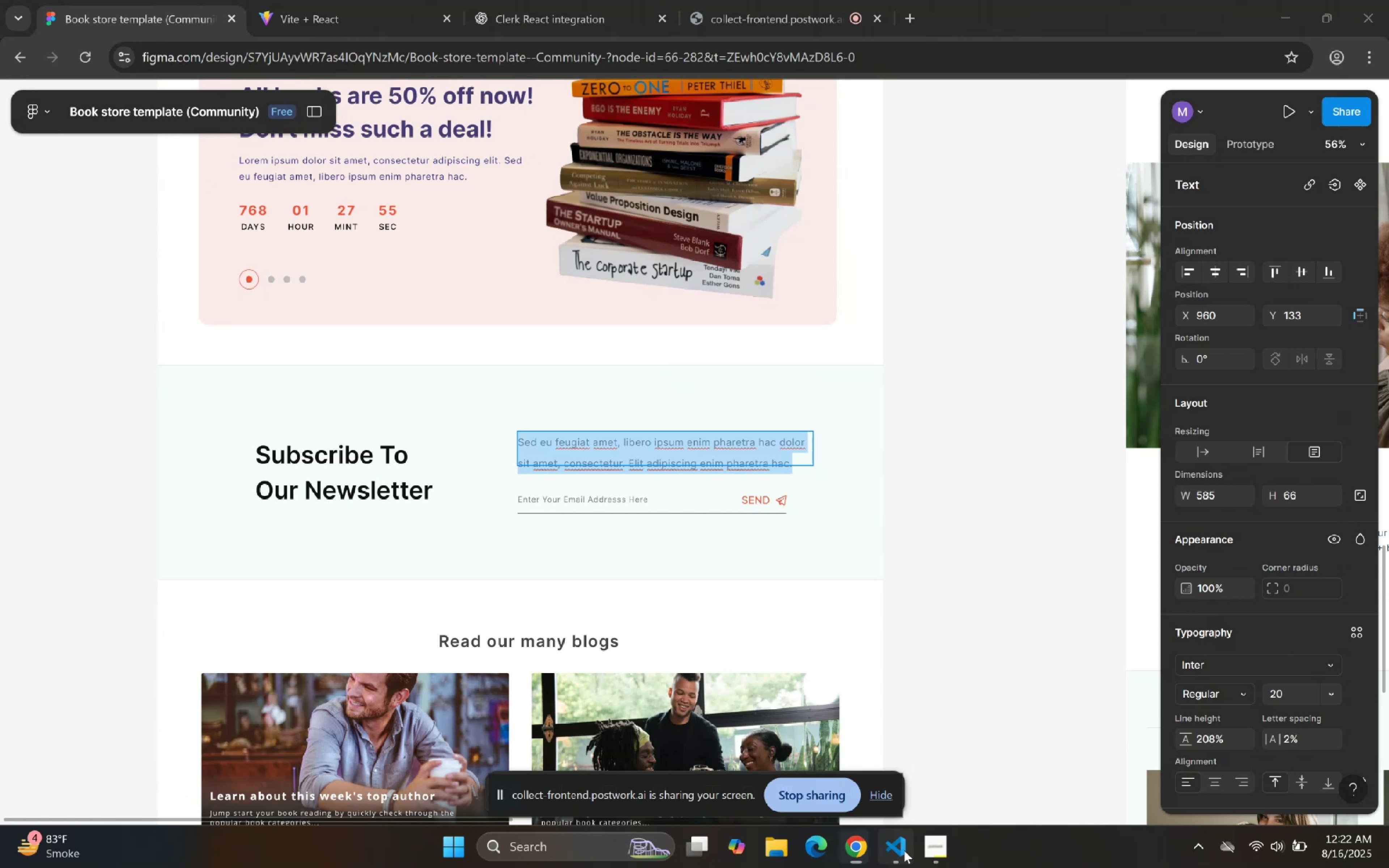 
double_click([780, 484])
 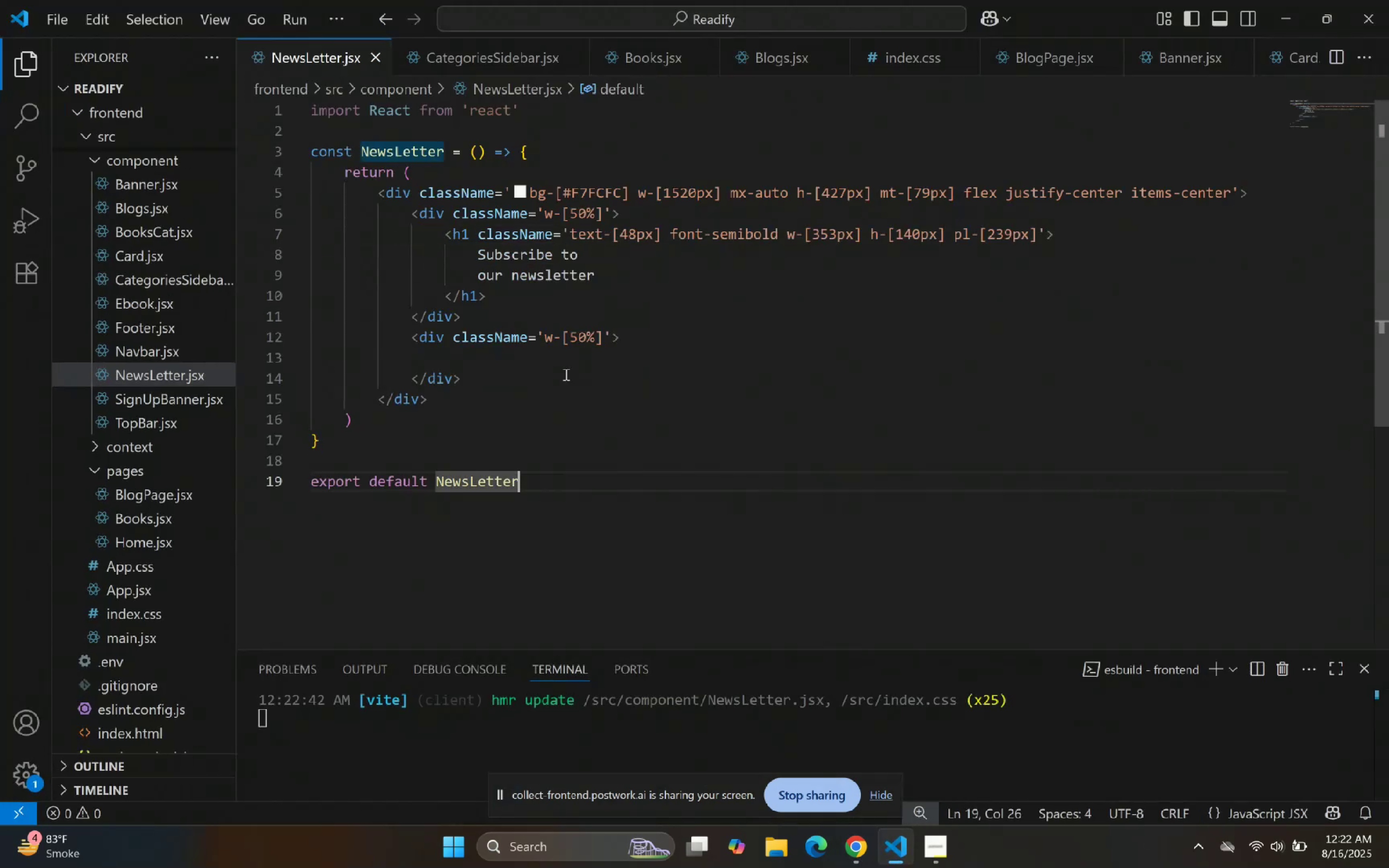 
left_click([565, 374])
 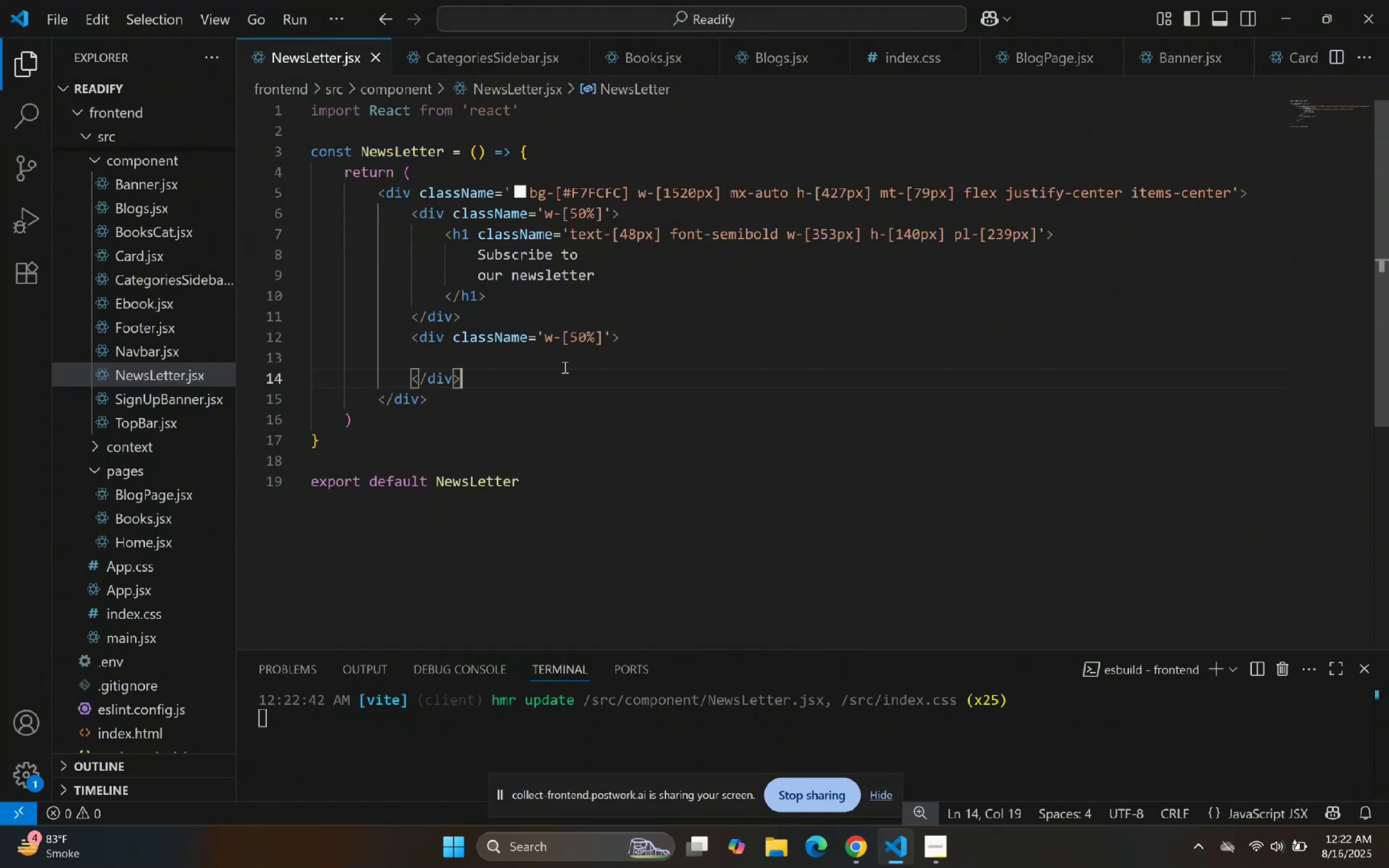 
left_click([564, 367])
 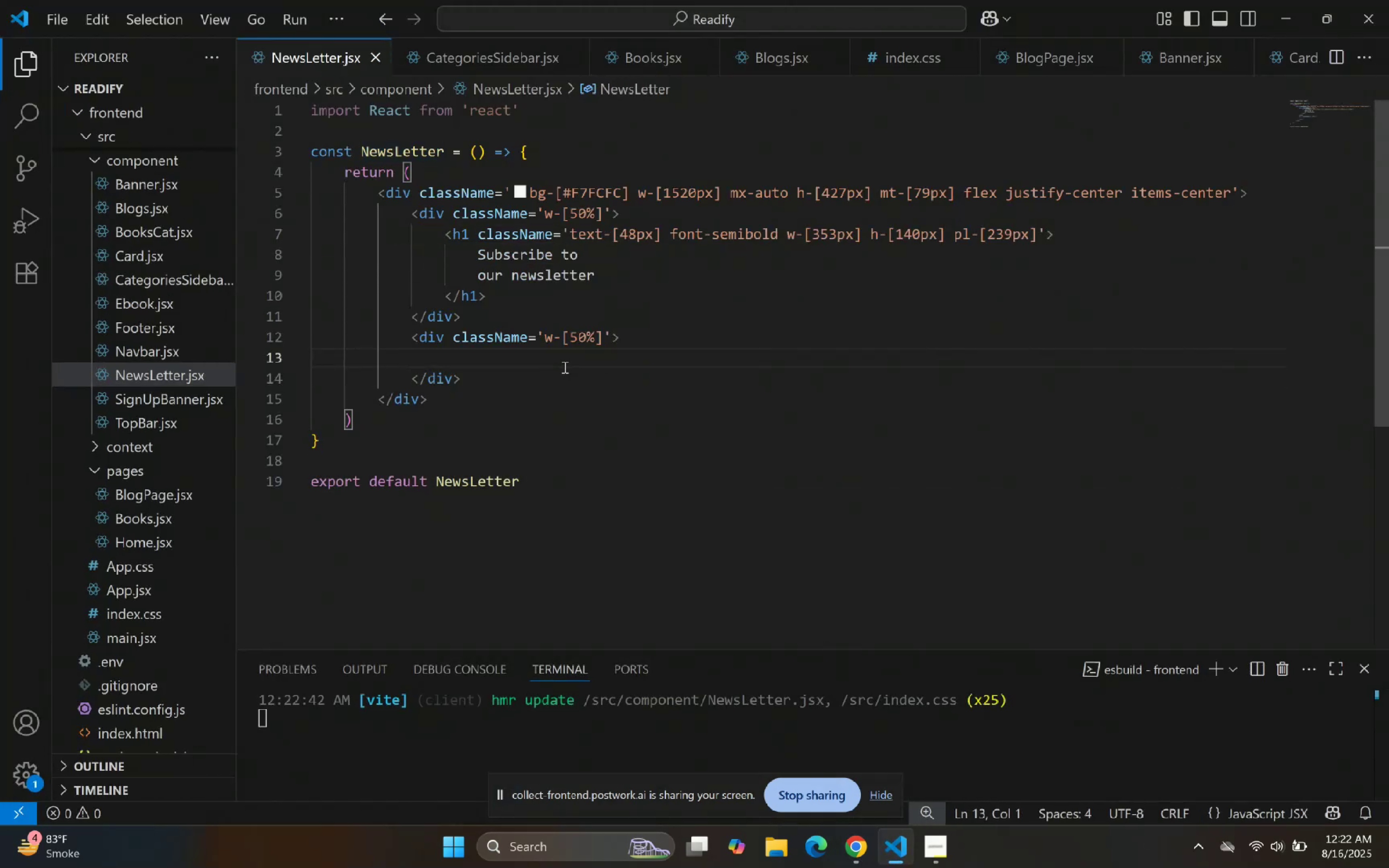 
key(Backspace)
 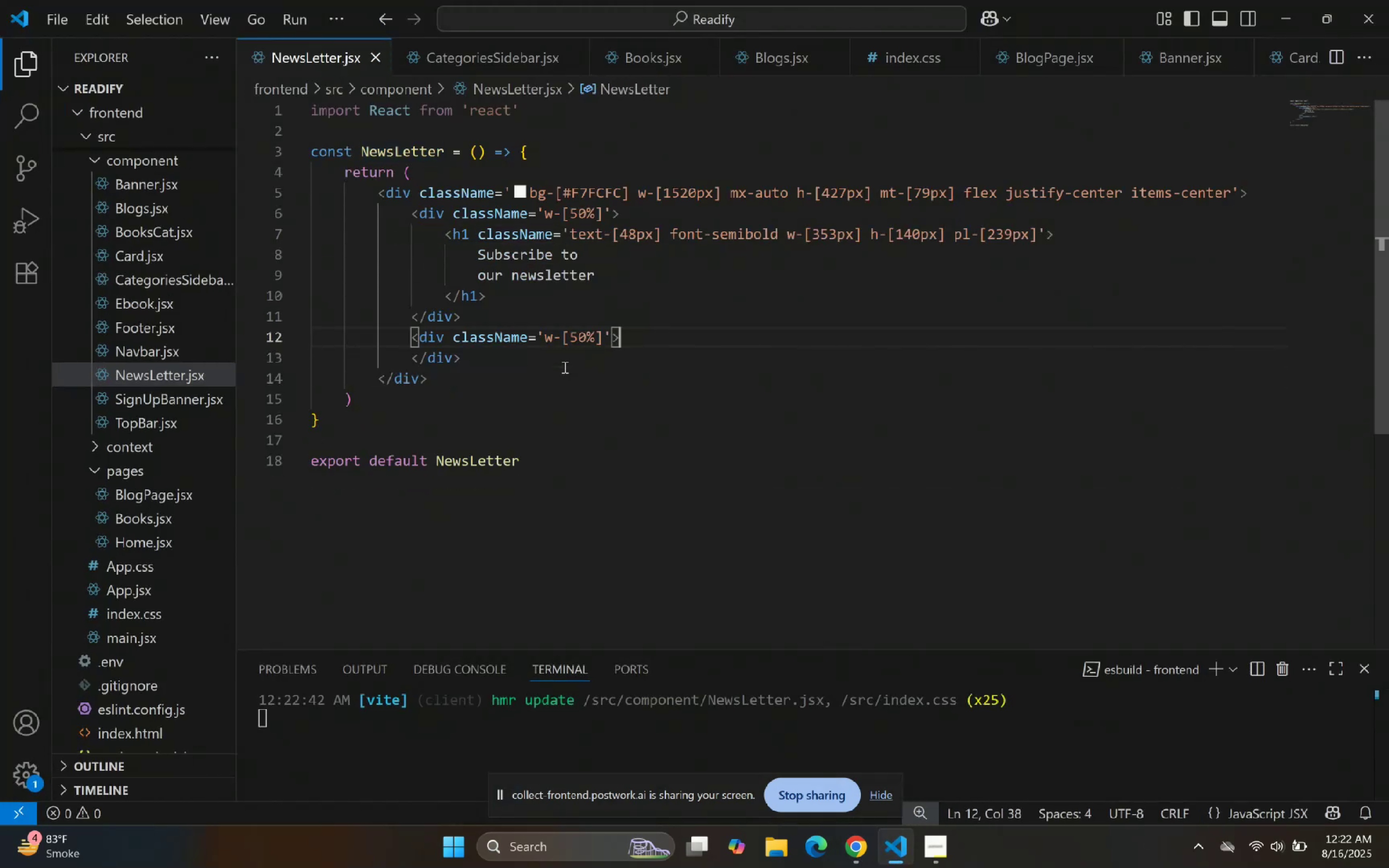 
key(Enter)
 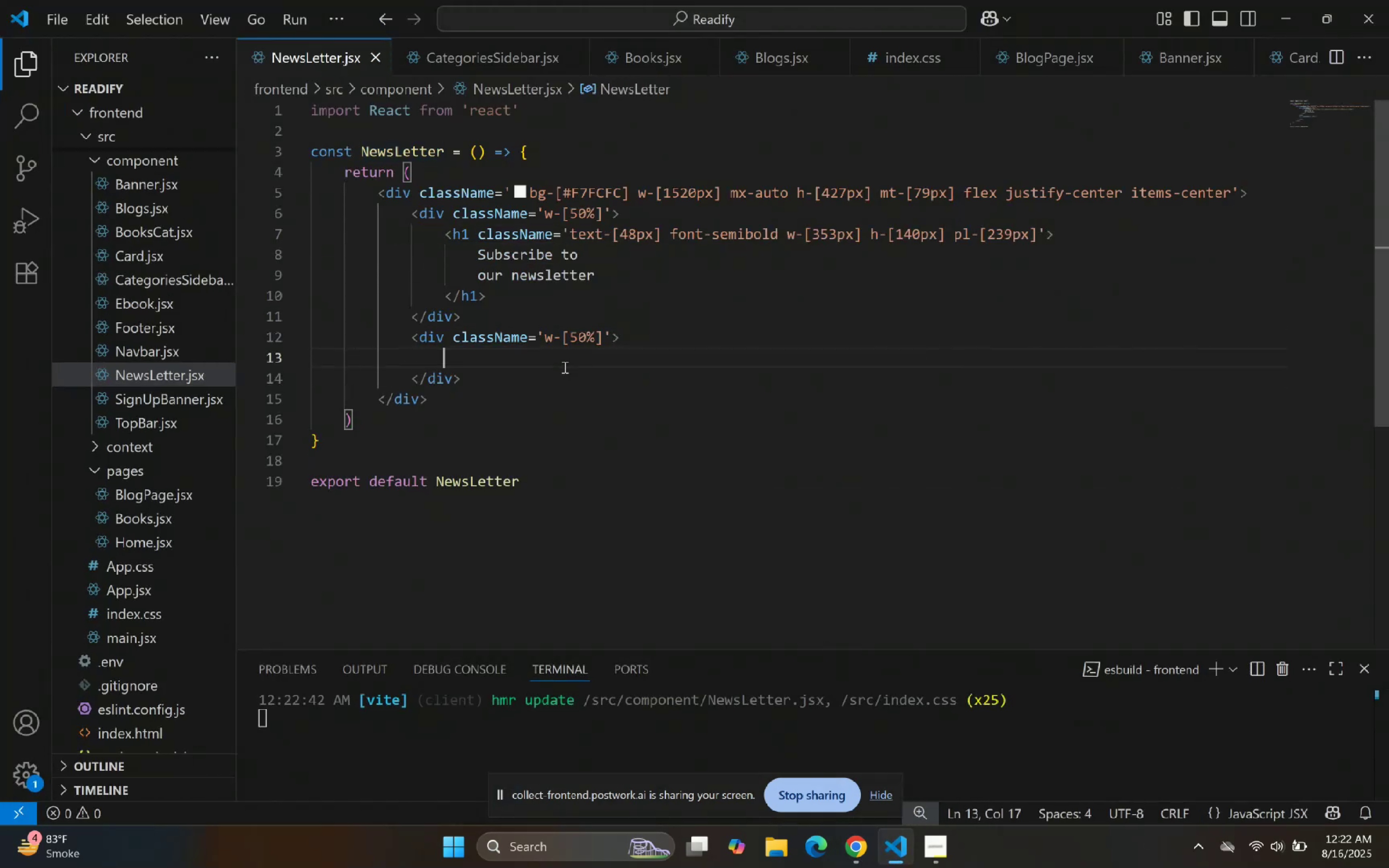 
type(div)
 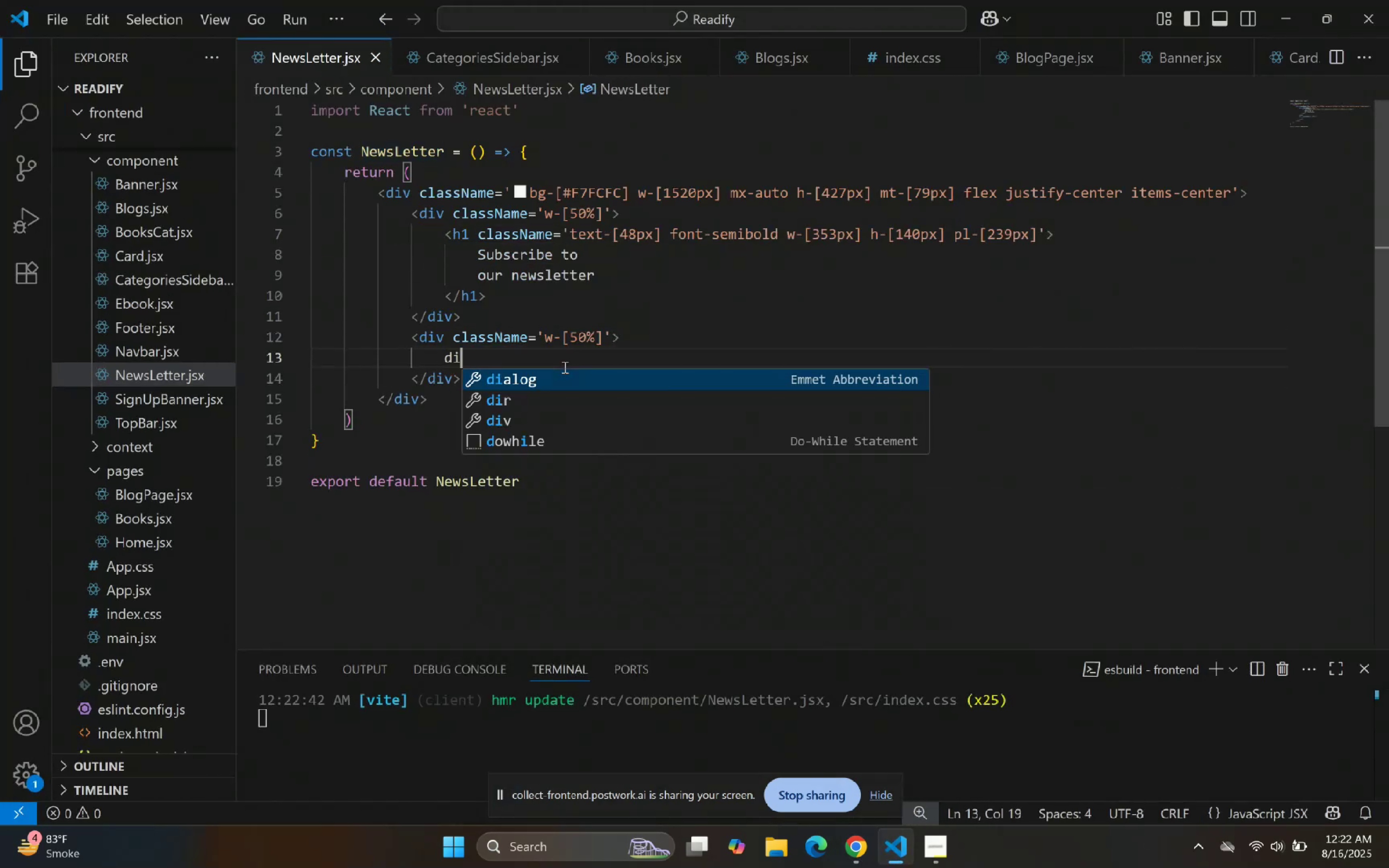 
key(Enter)
 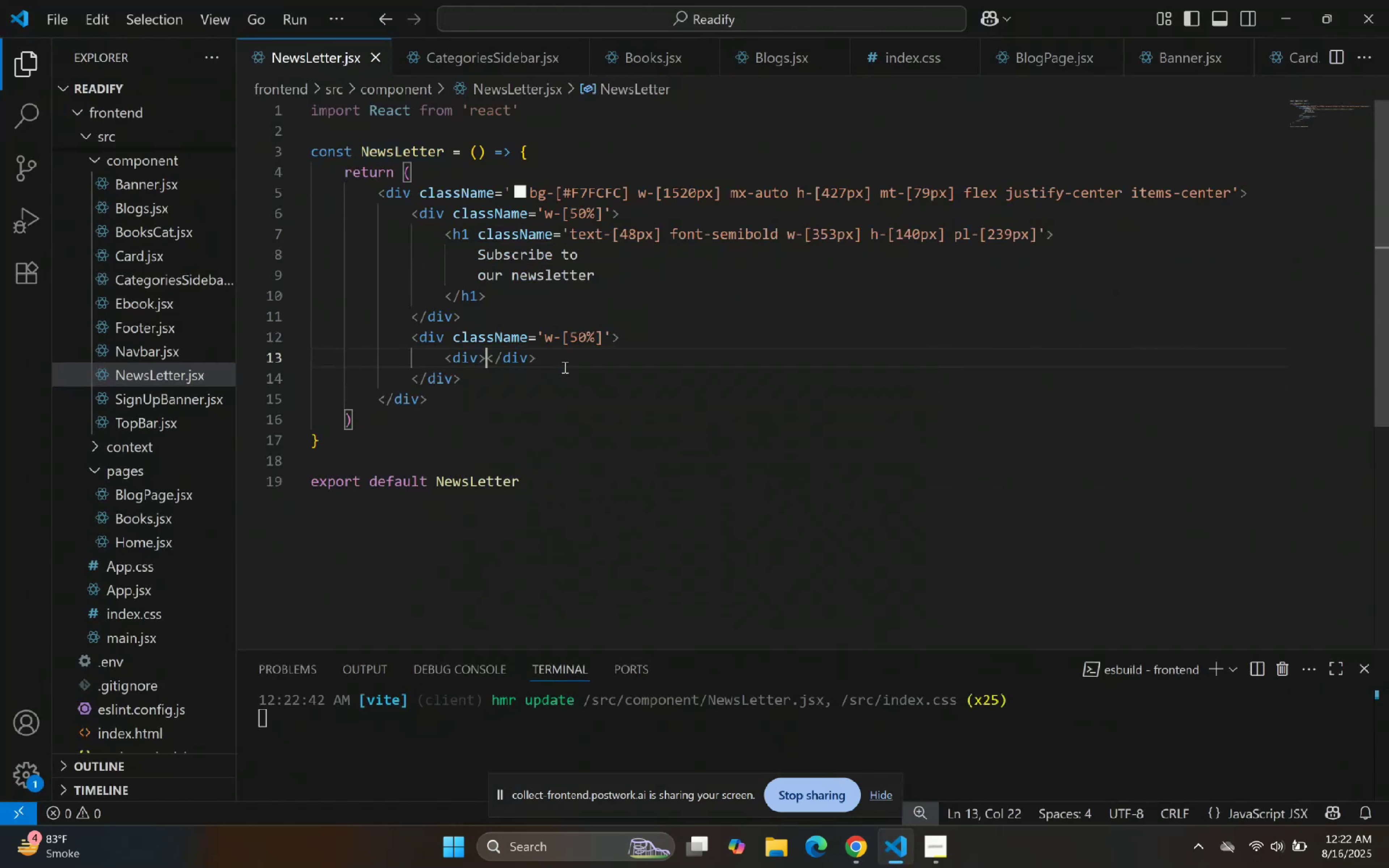 
key(Enter)
 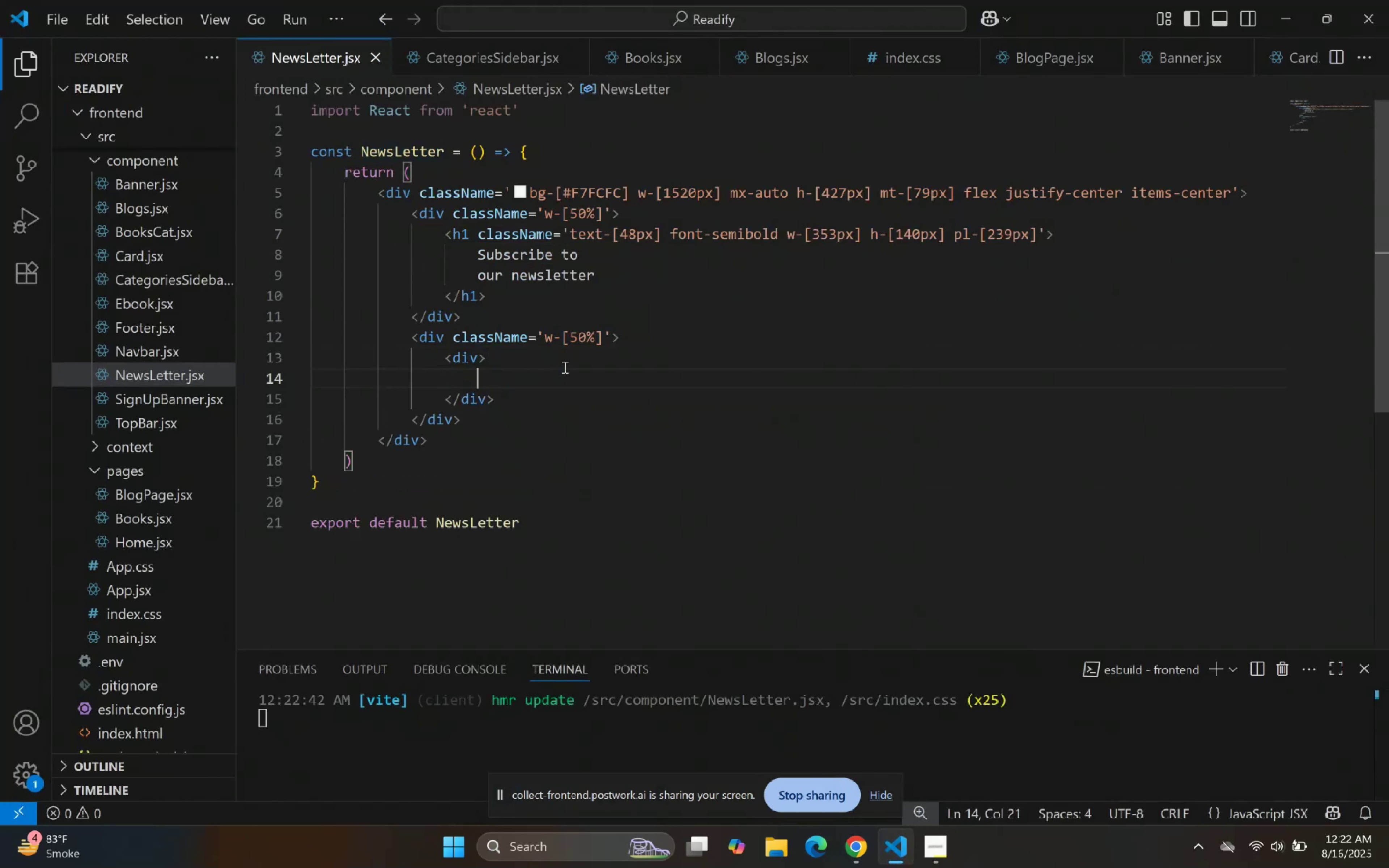 
key(ArrowDown)
 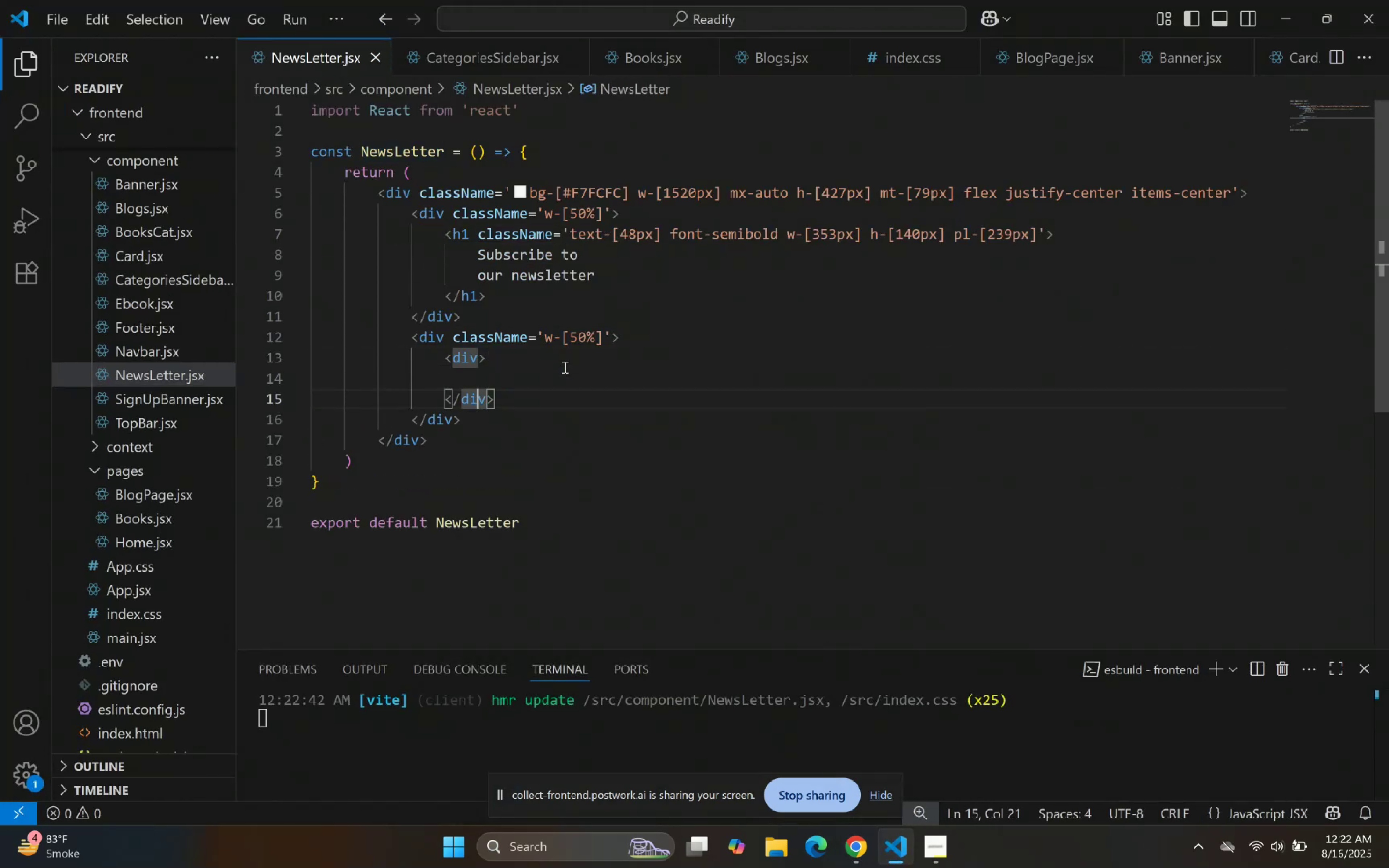 
key(ArrowRight)
 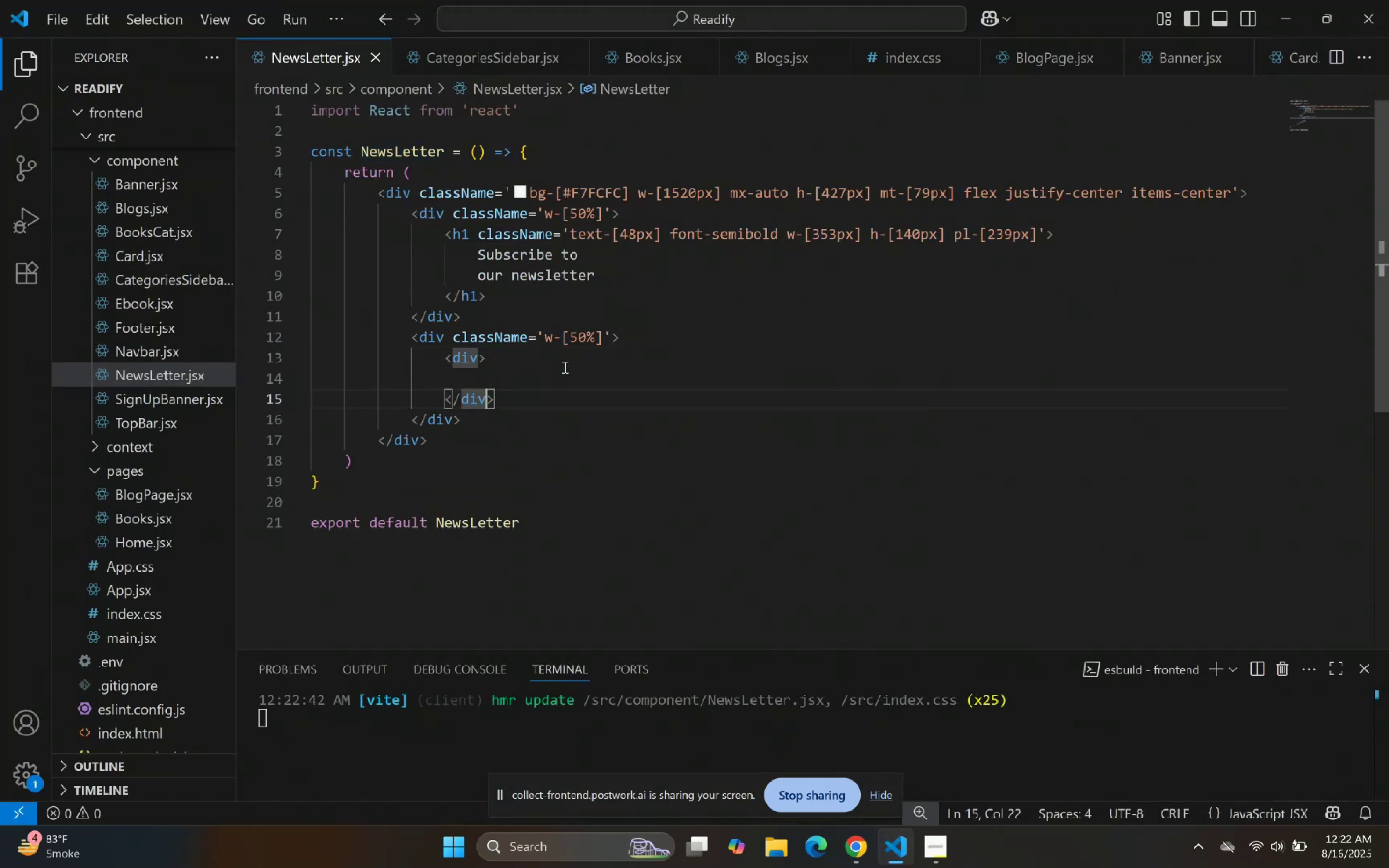 
key(ArrowRight)
 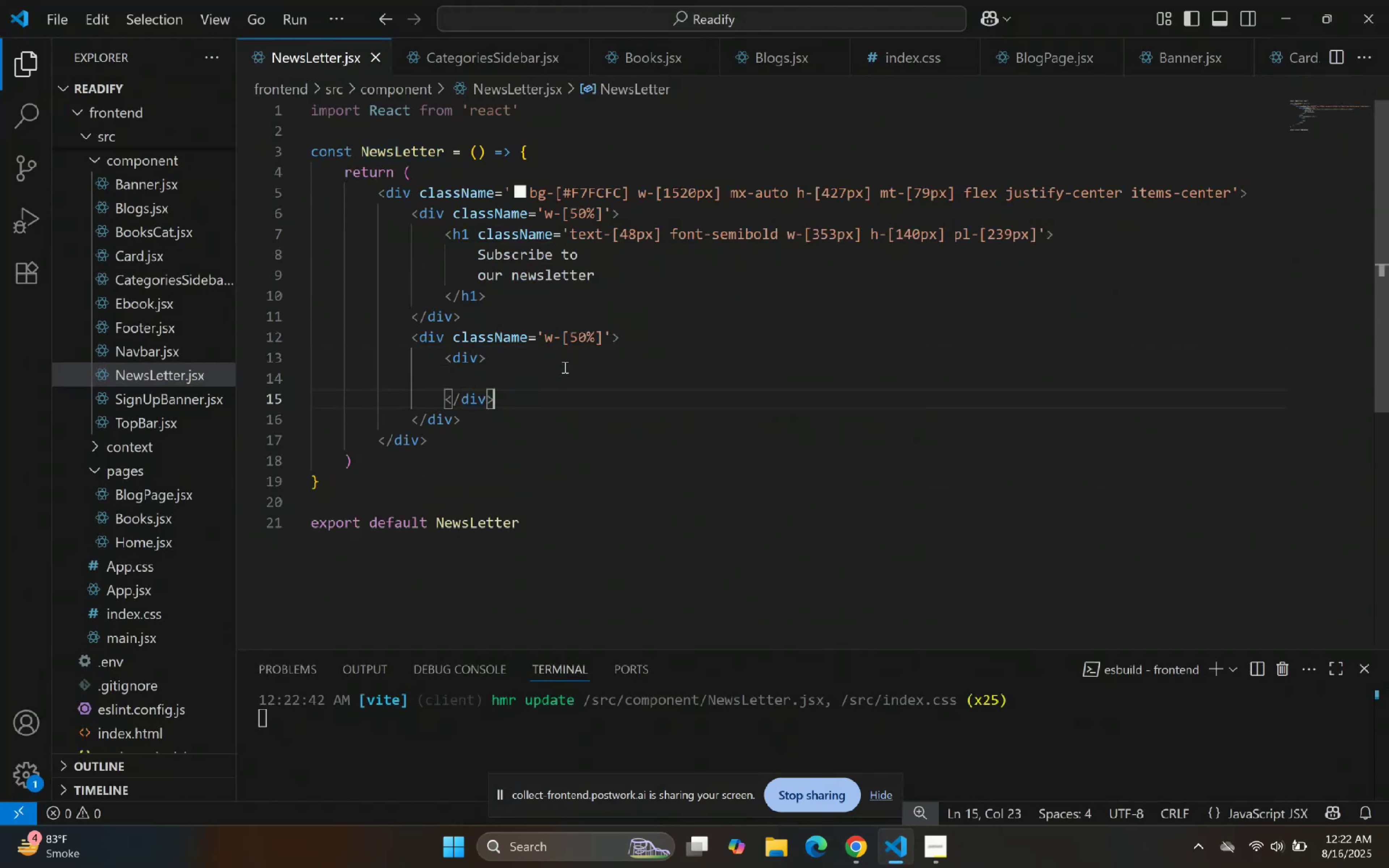 
key(Enter)
 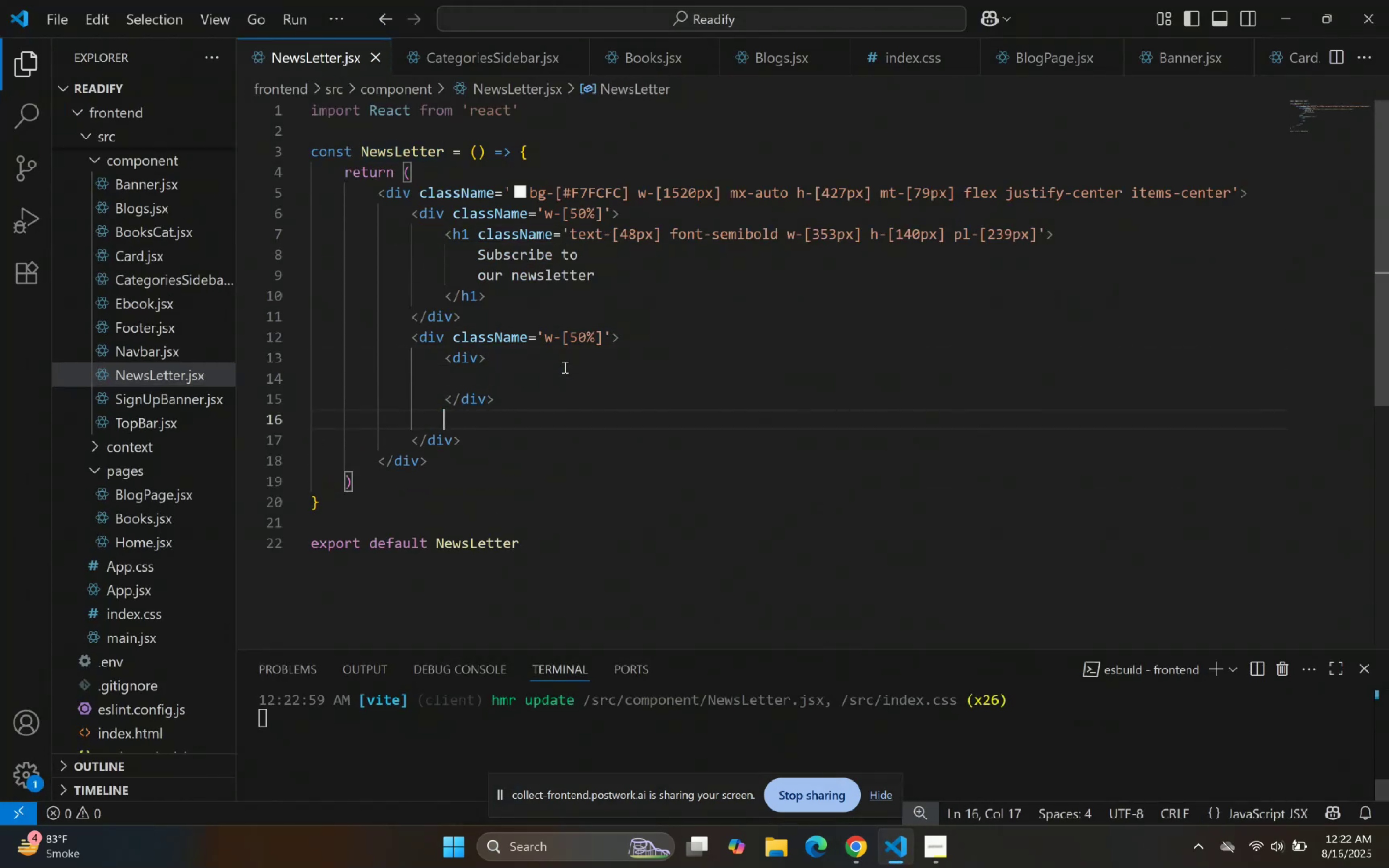 
type(div)
 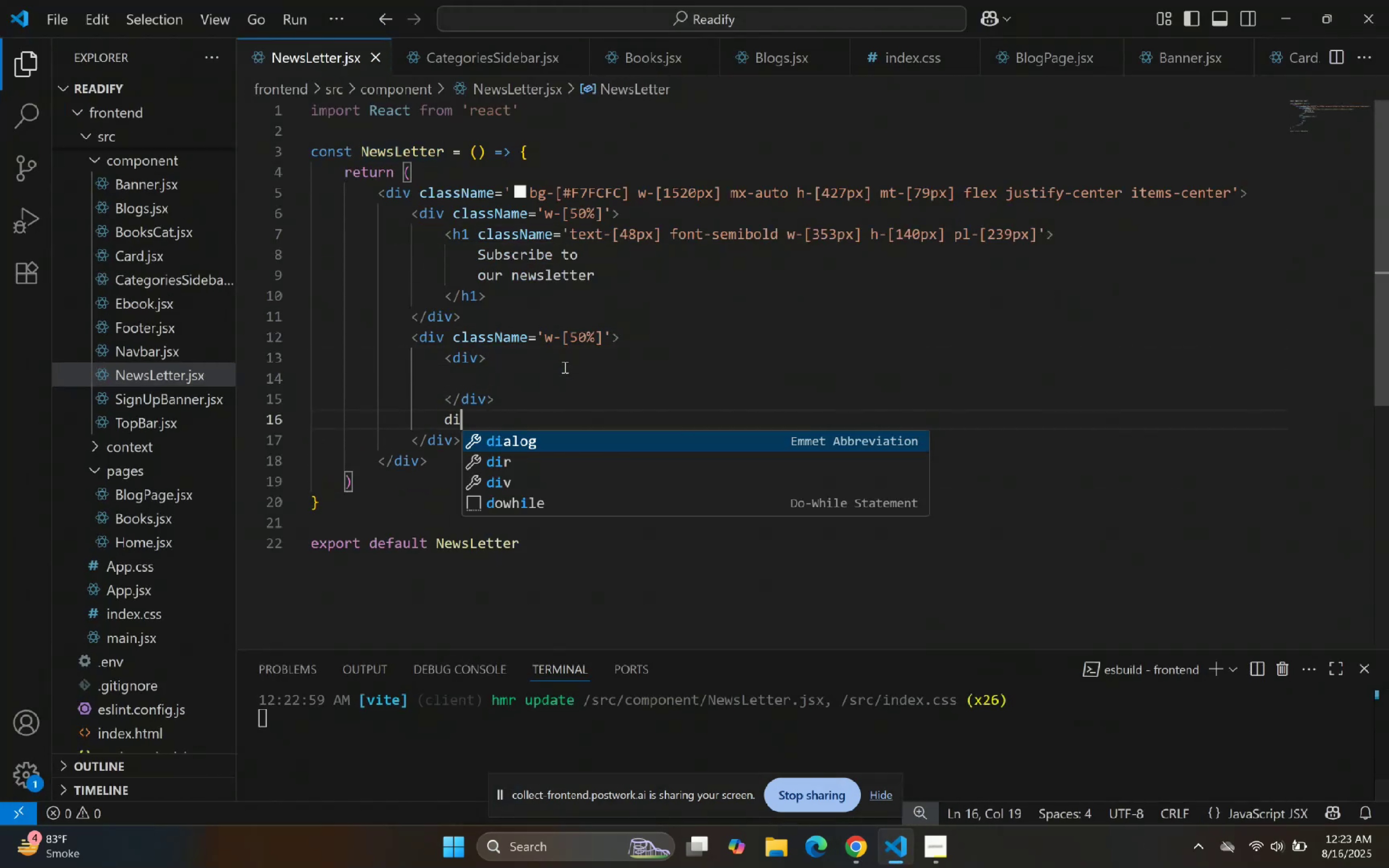 
key(Enter)
 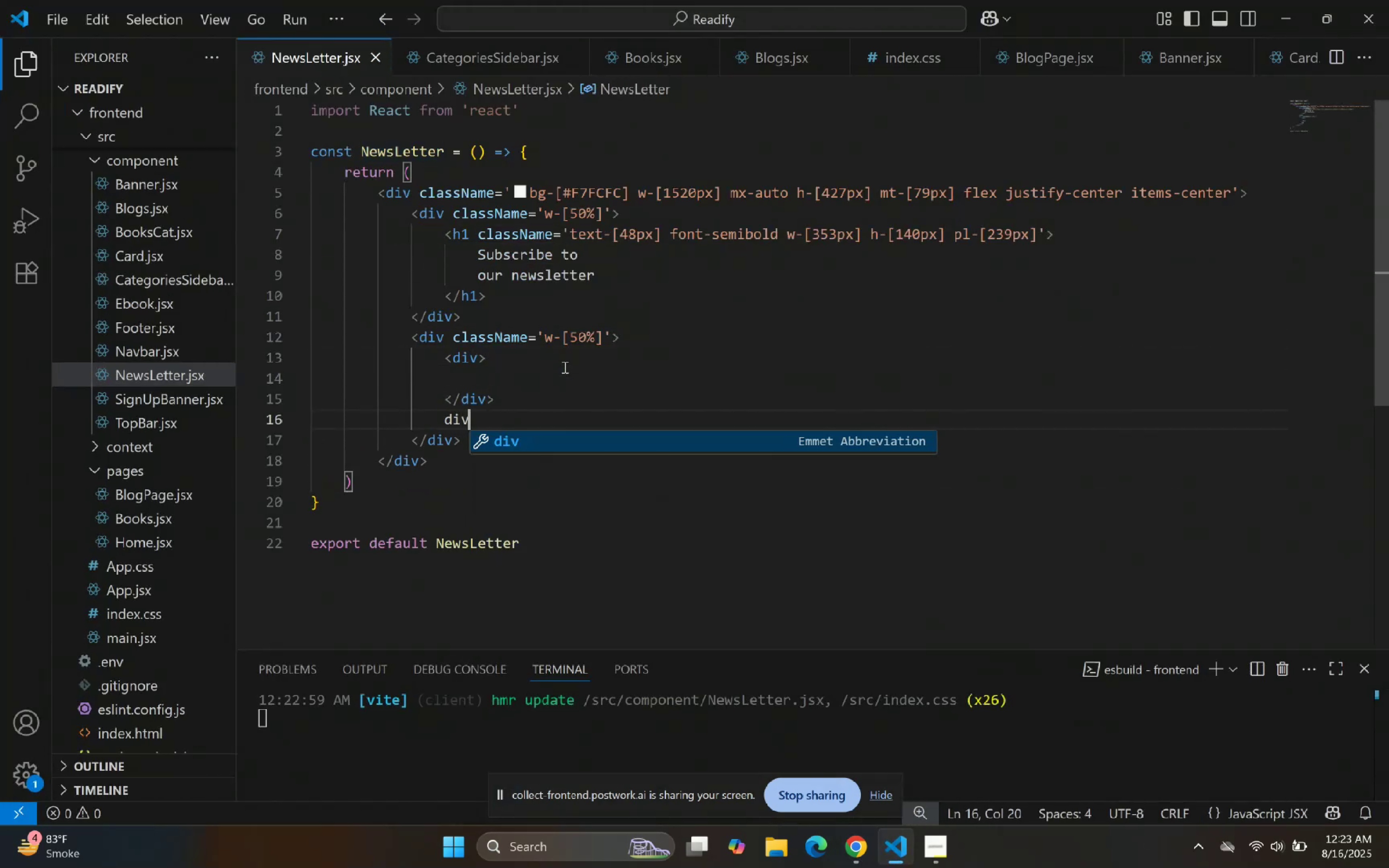 
key(Enter)
 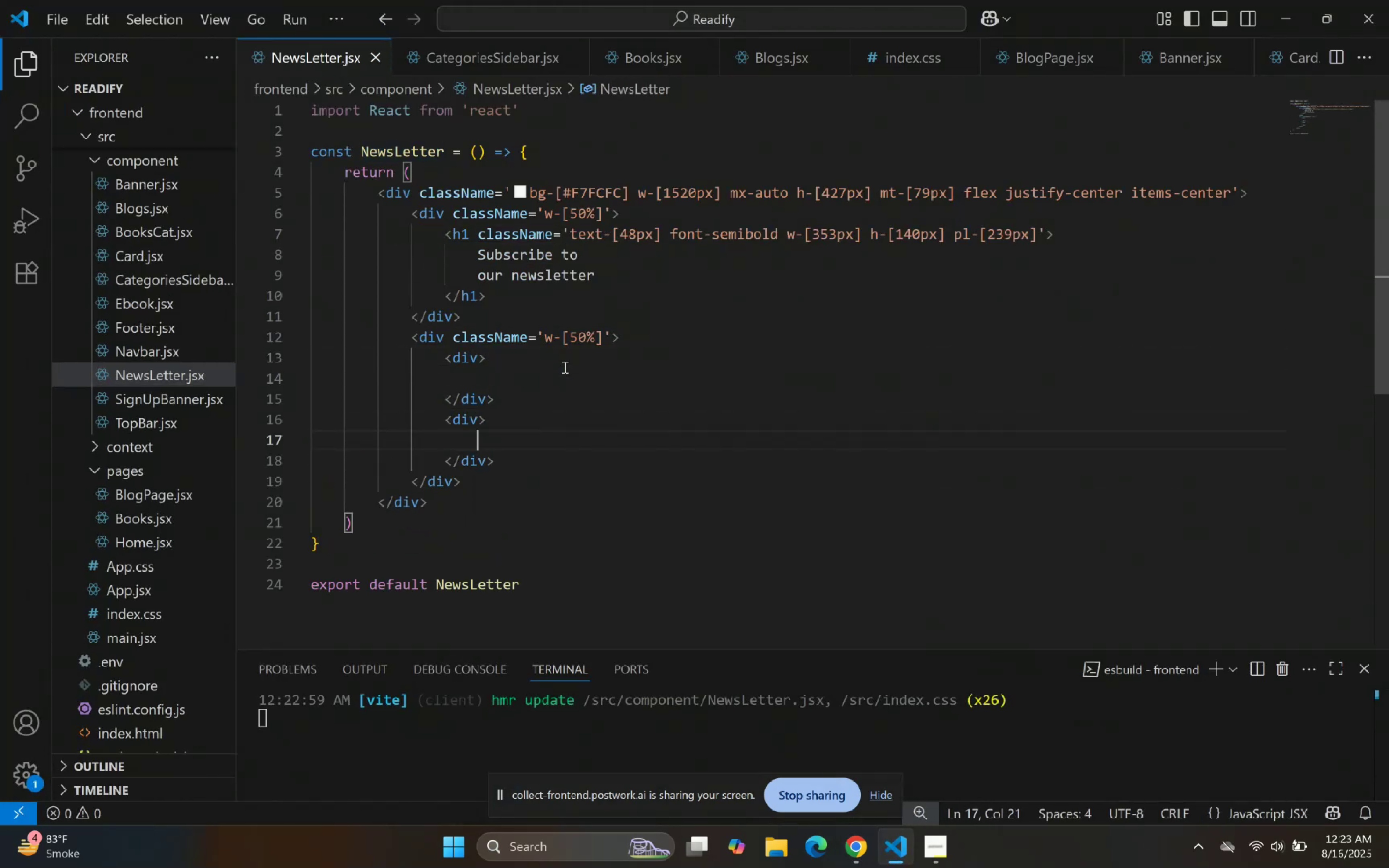 
key(ArrowDown)
 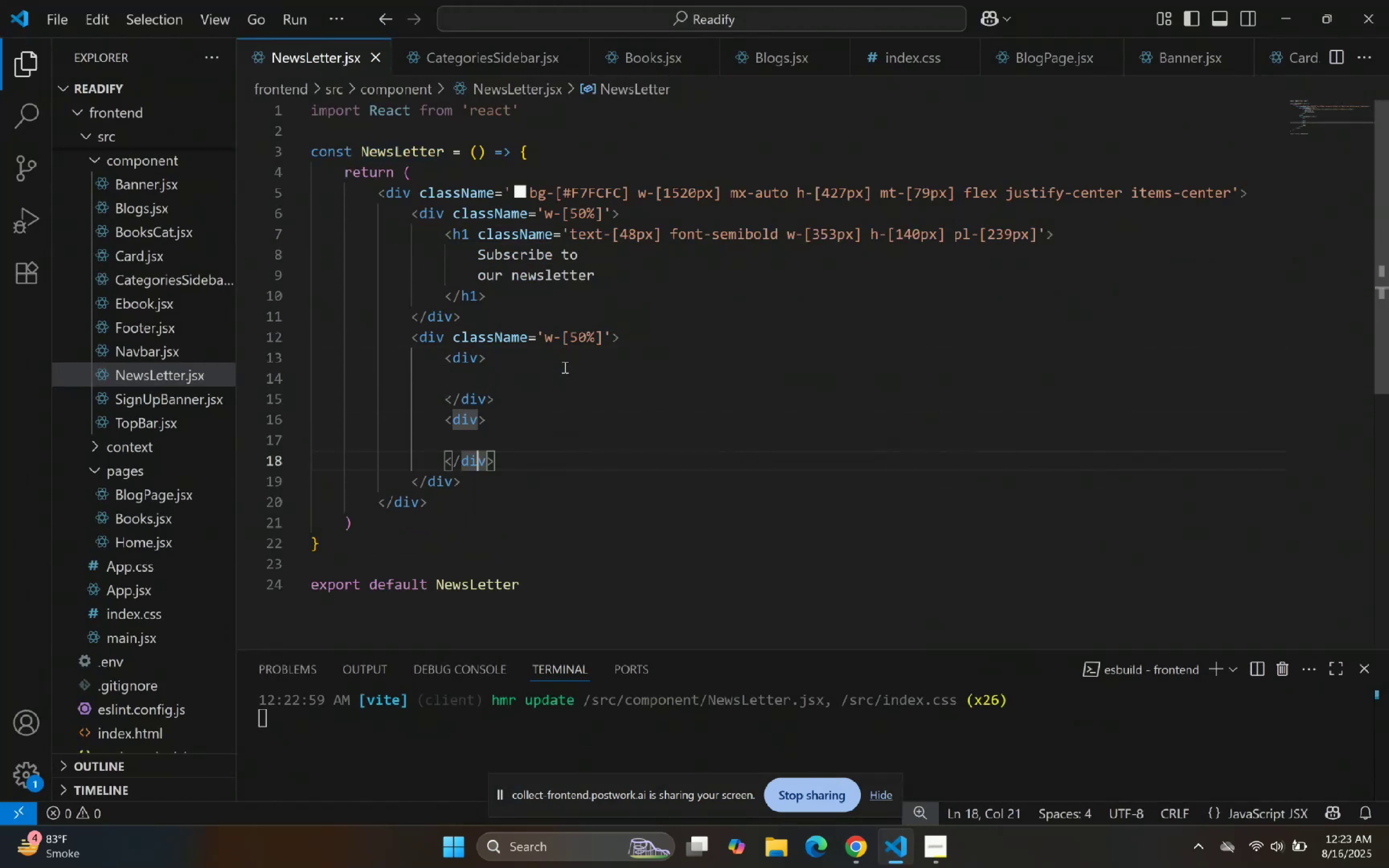 
key(ArrowUp)
 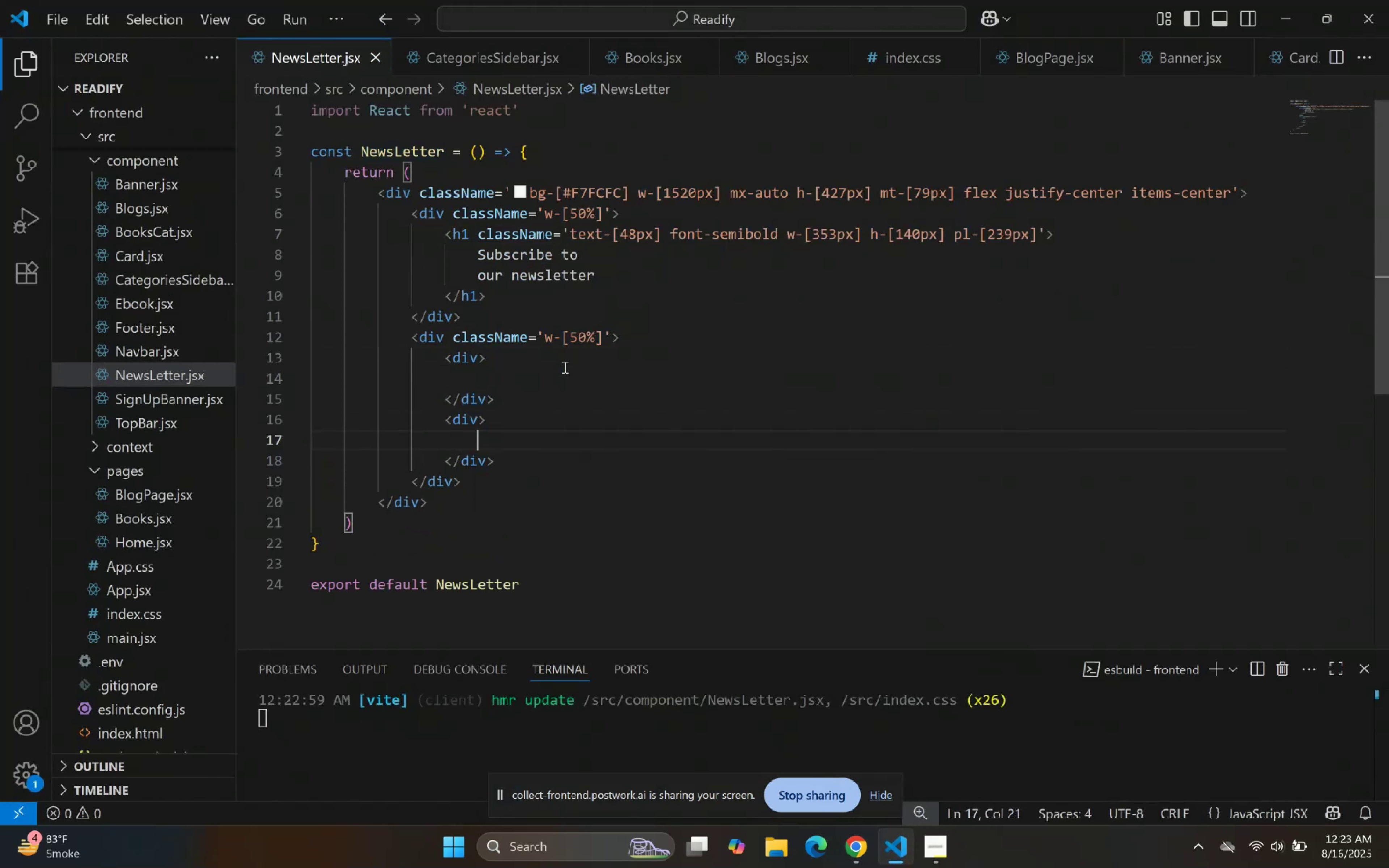 
key(ArrowUp)
 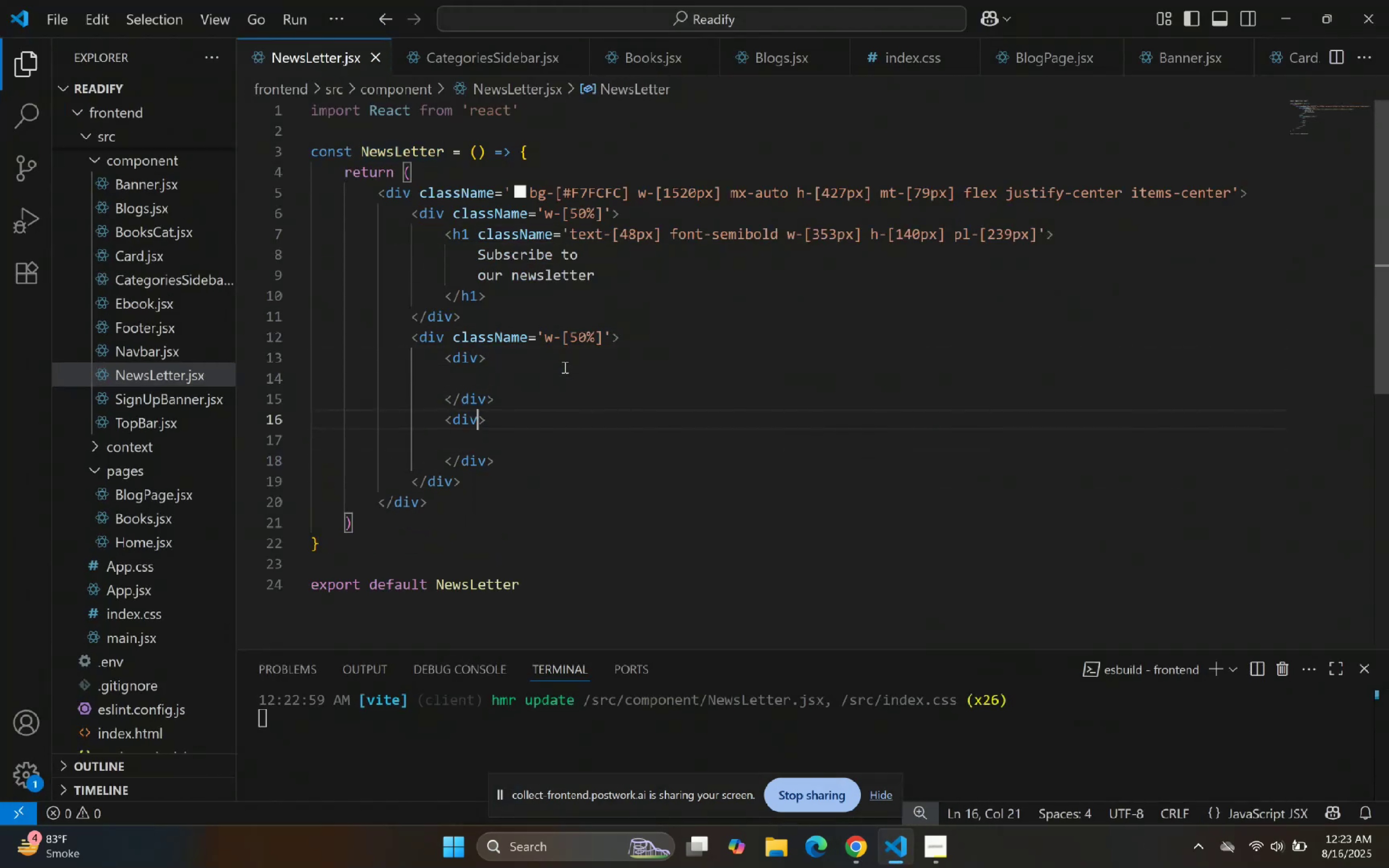 
key(ArrowUp)
 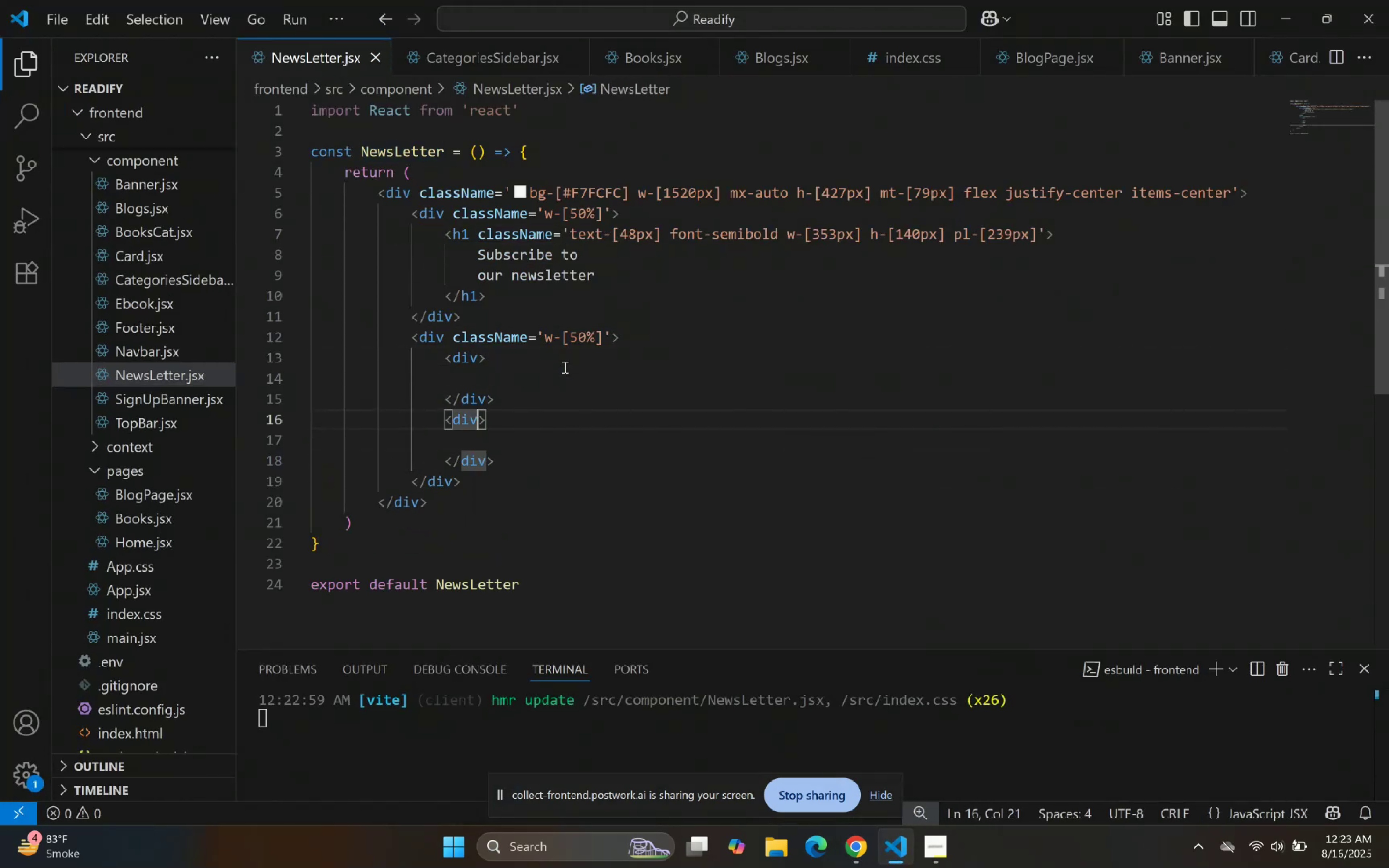 
key(ArrowUp)
 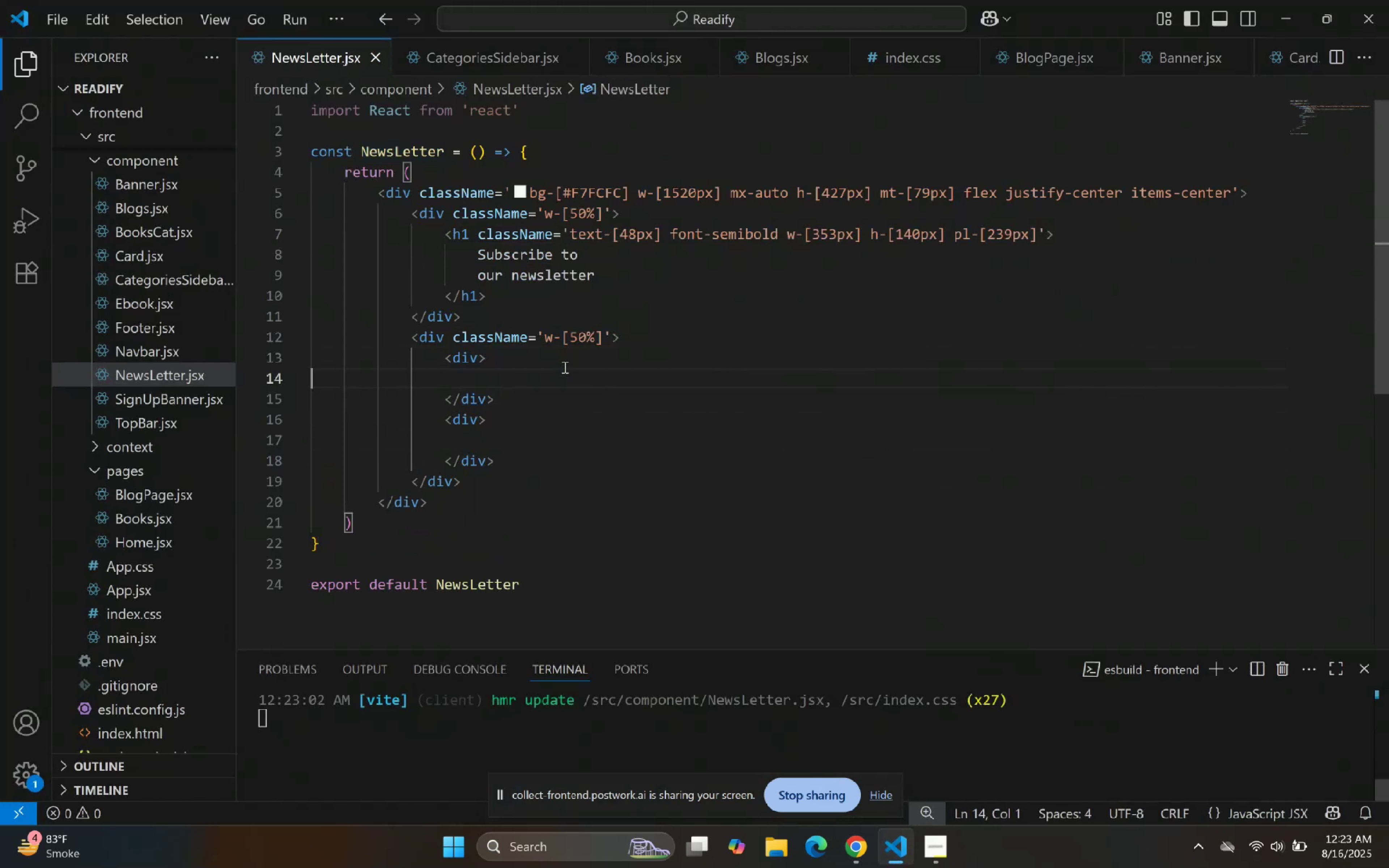 
key(Backspace)
 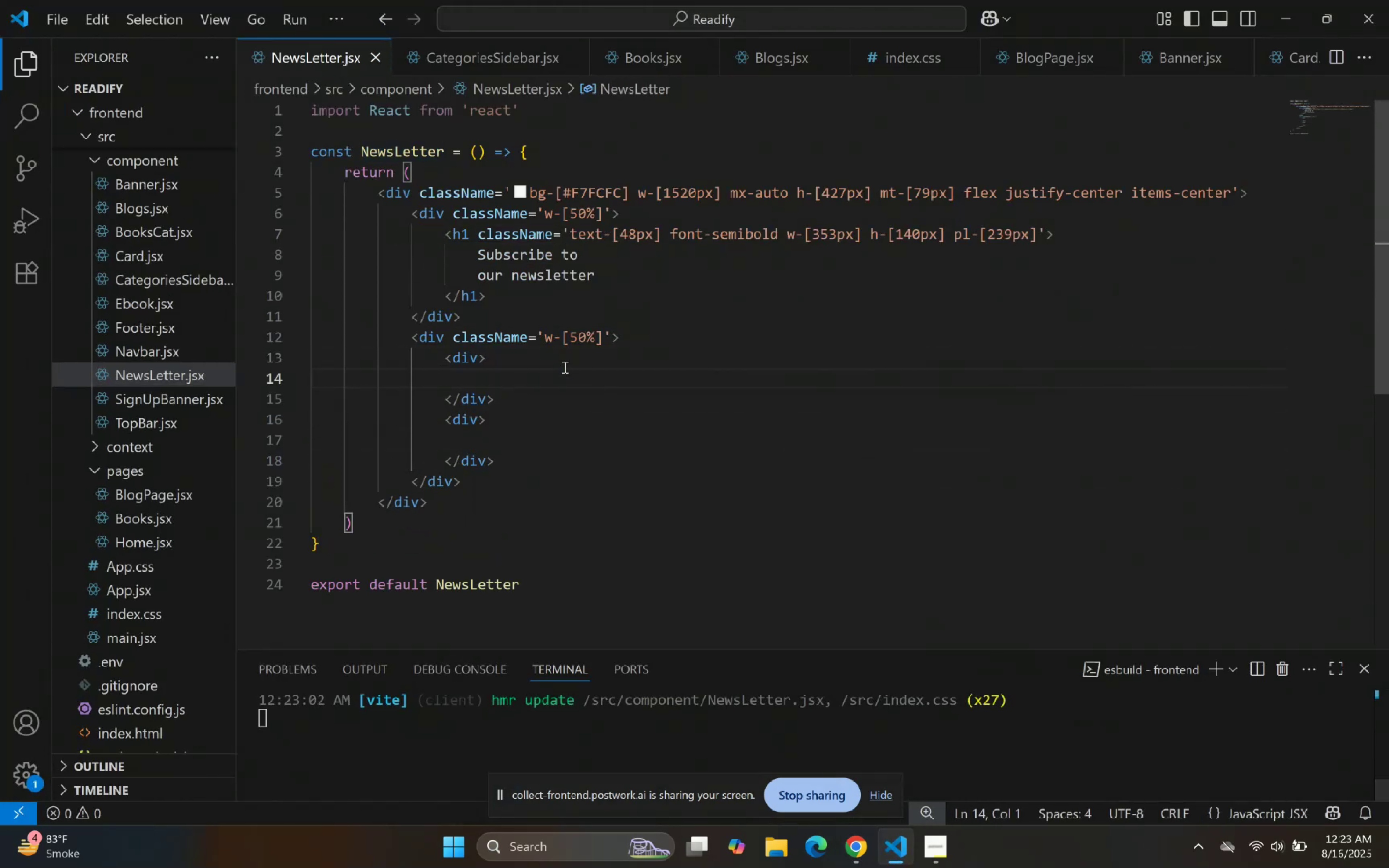 
key(Enter)
 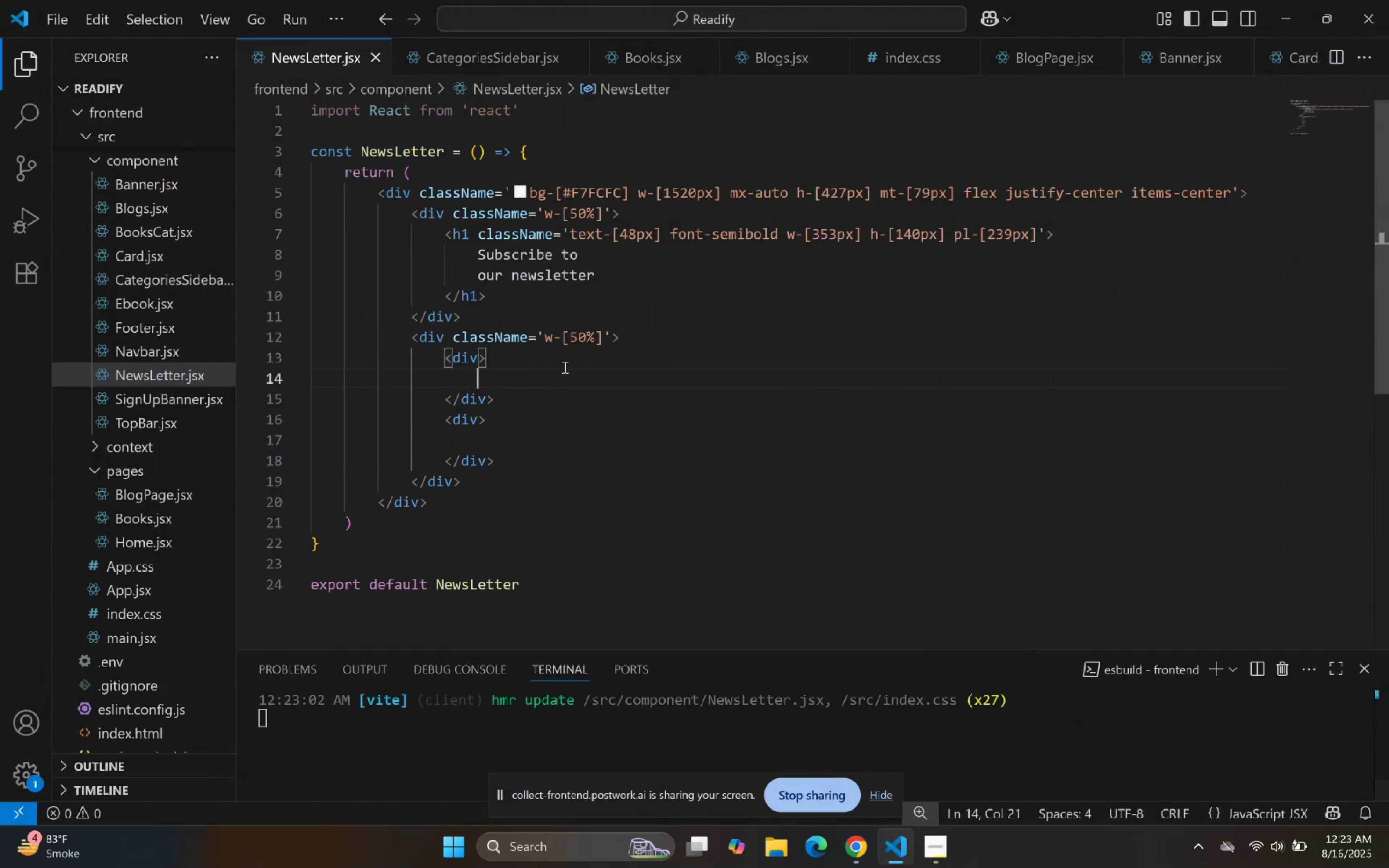 
key(Control+V)
 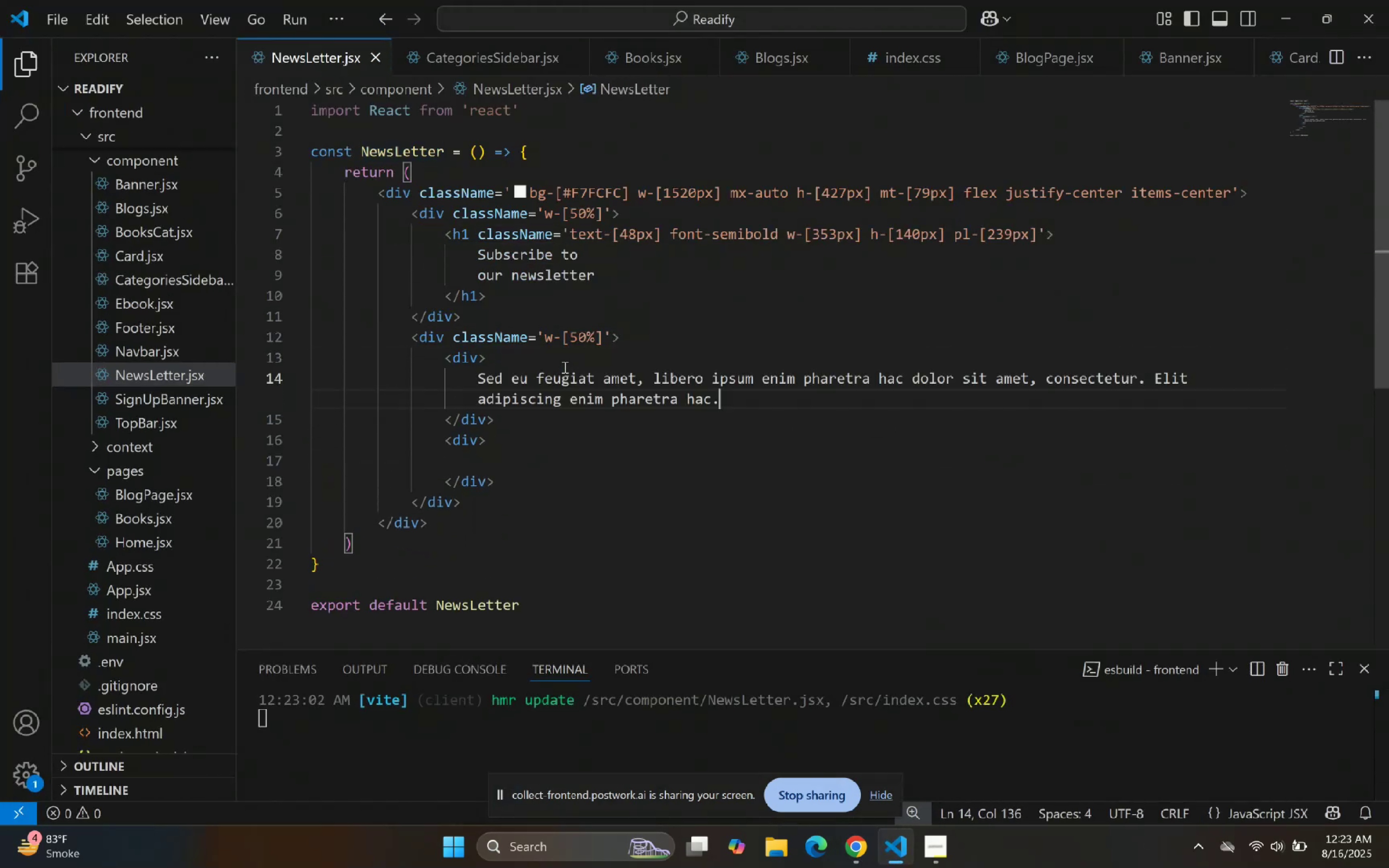 
key(ArrowDown)
 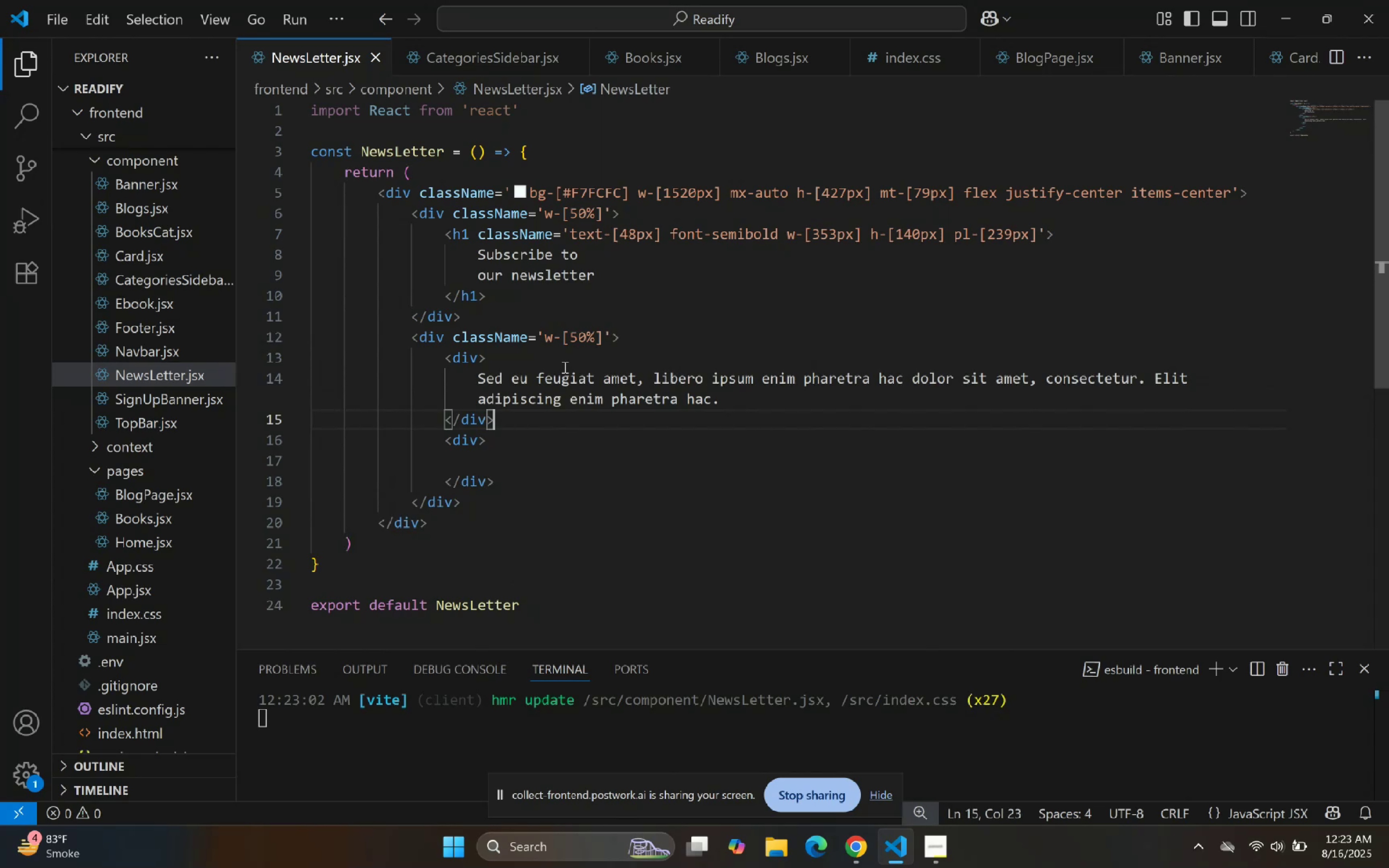 
key(ArrowDown)
 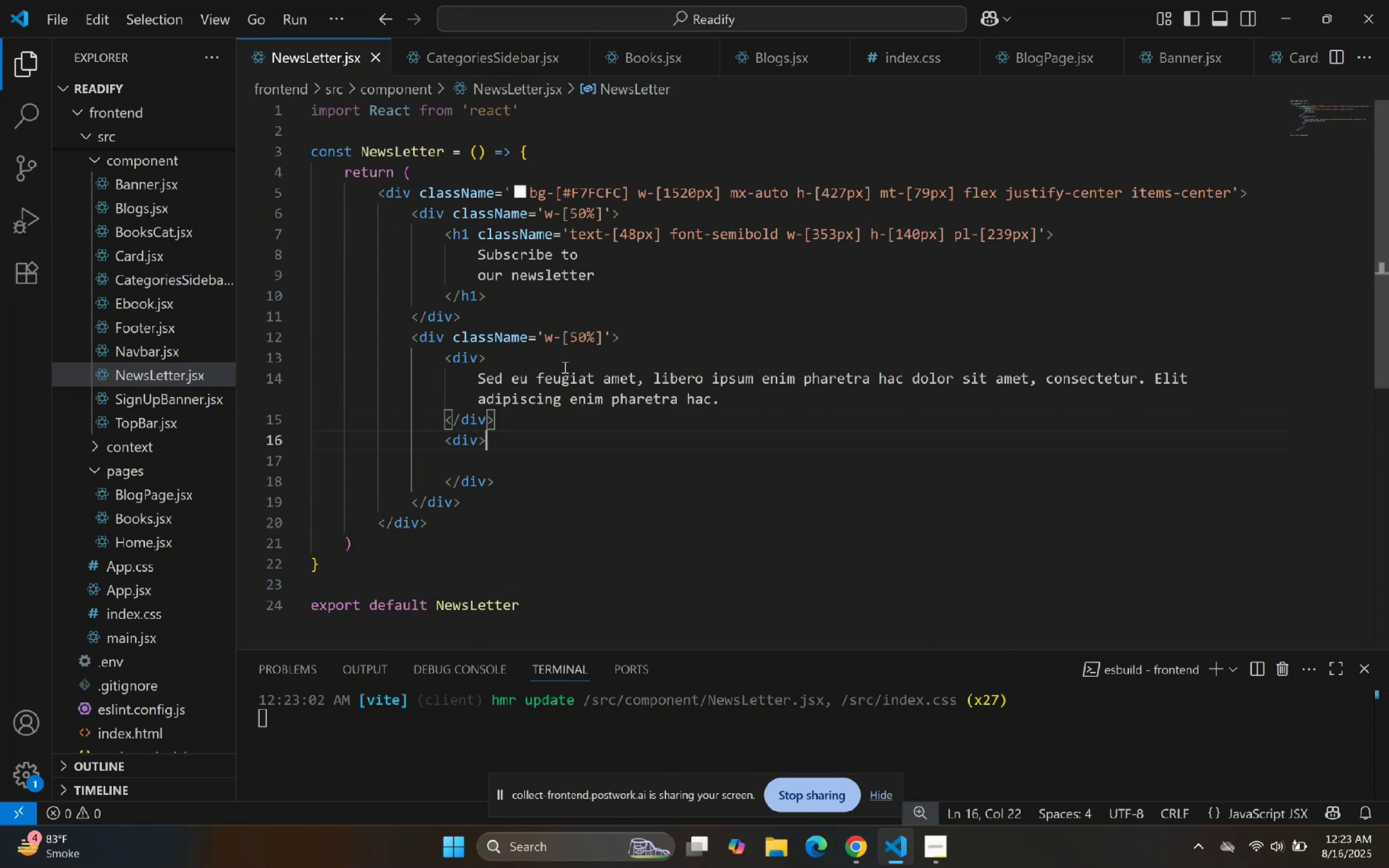 
key(ArrowDown)
 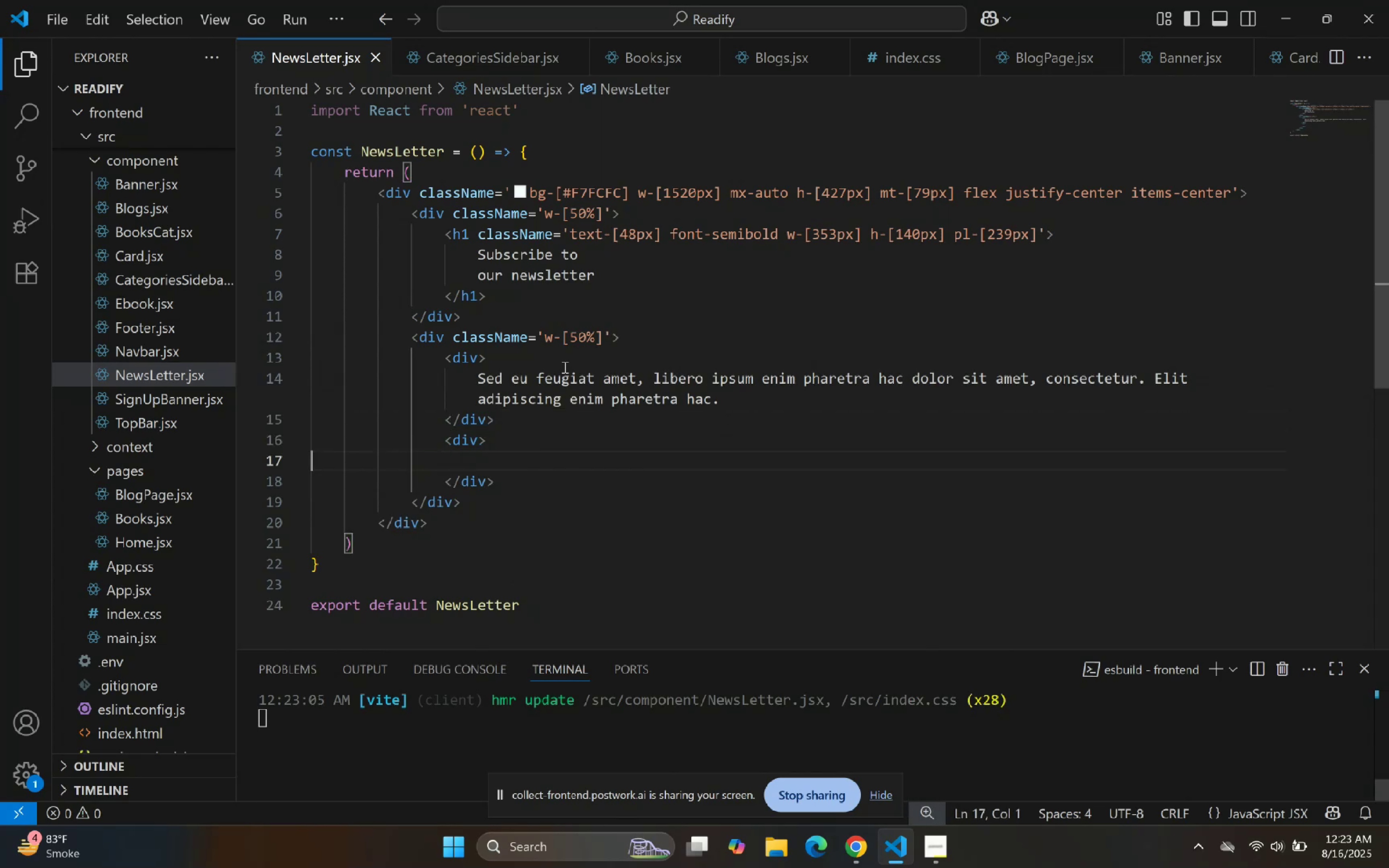 
key(Backspace)
 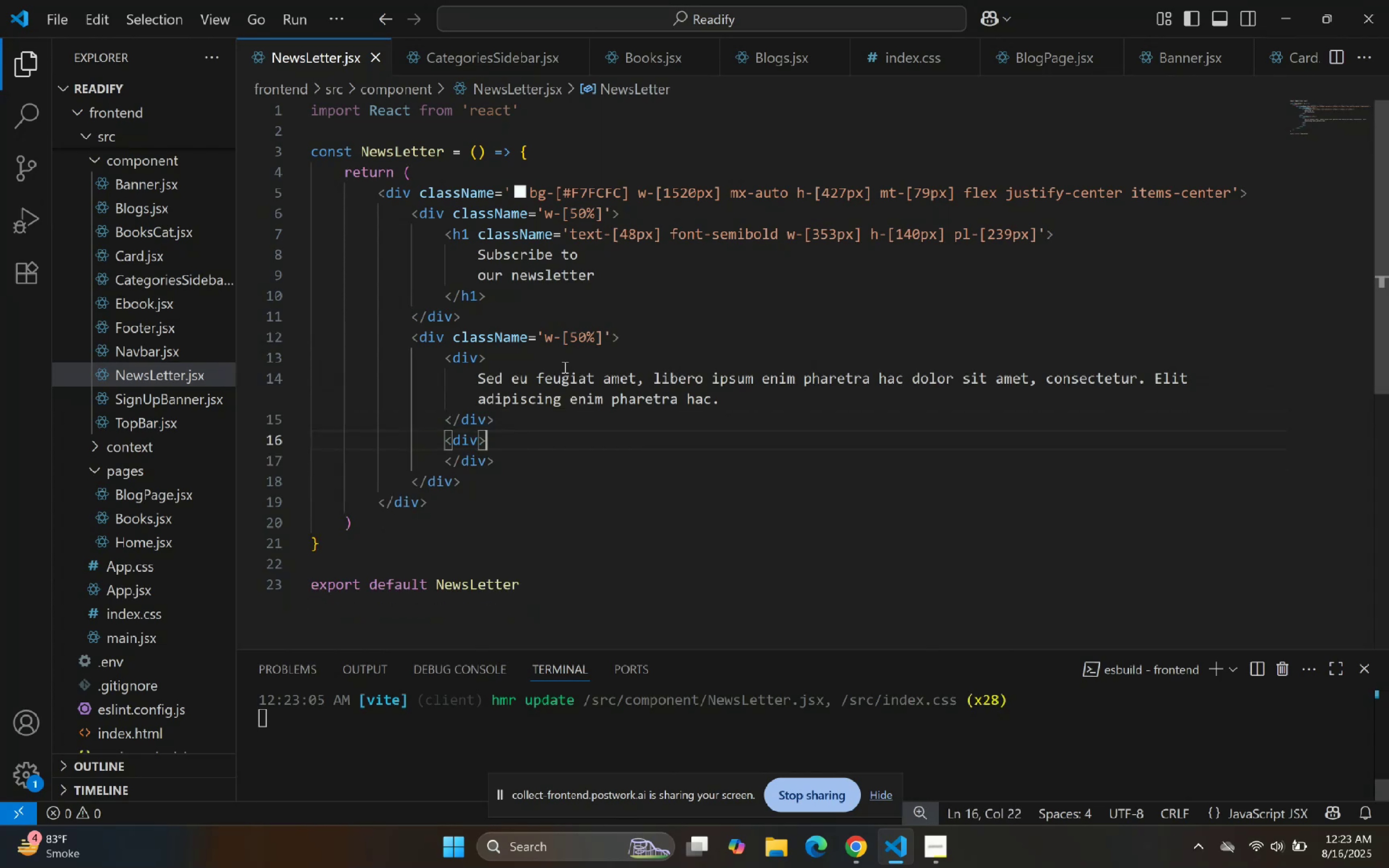 
key(Enter)
 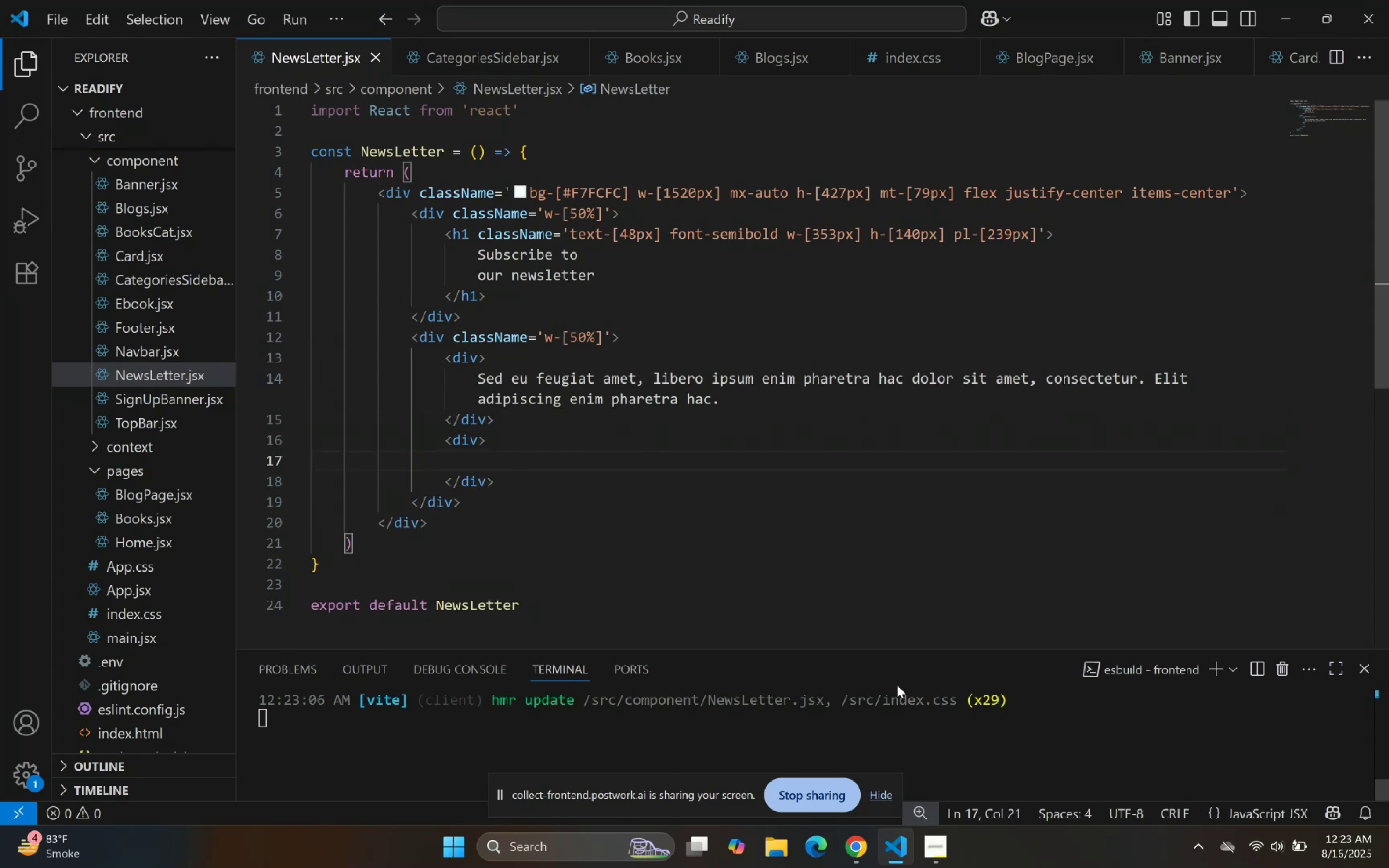 
left_click([896, 859])
 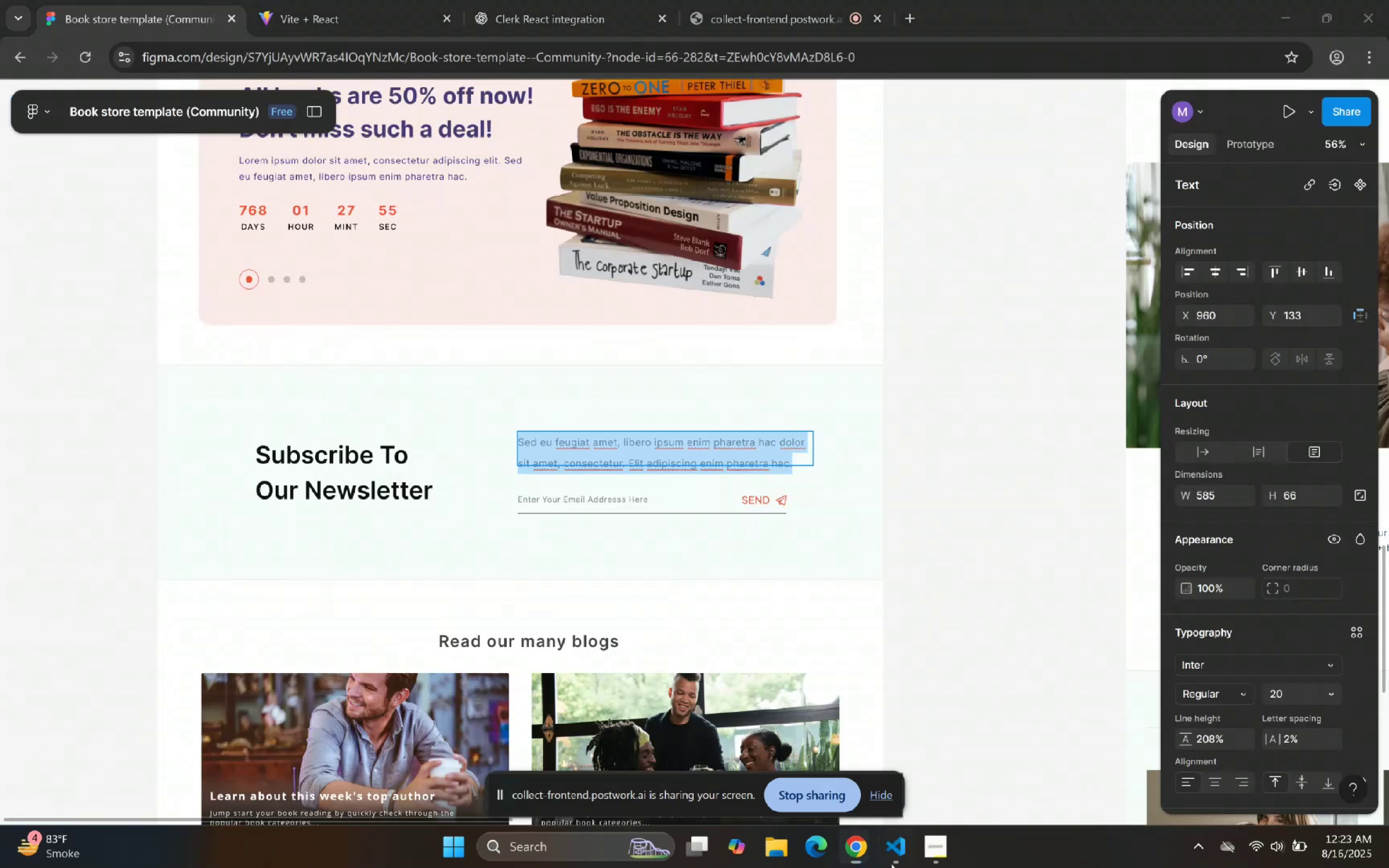 
type(input)
 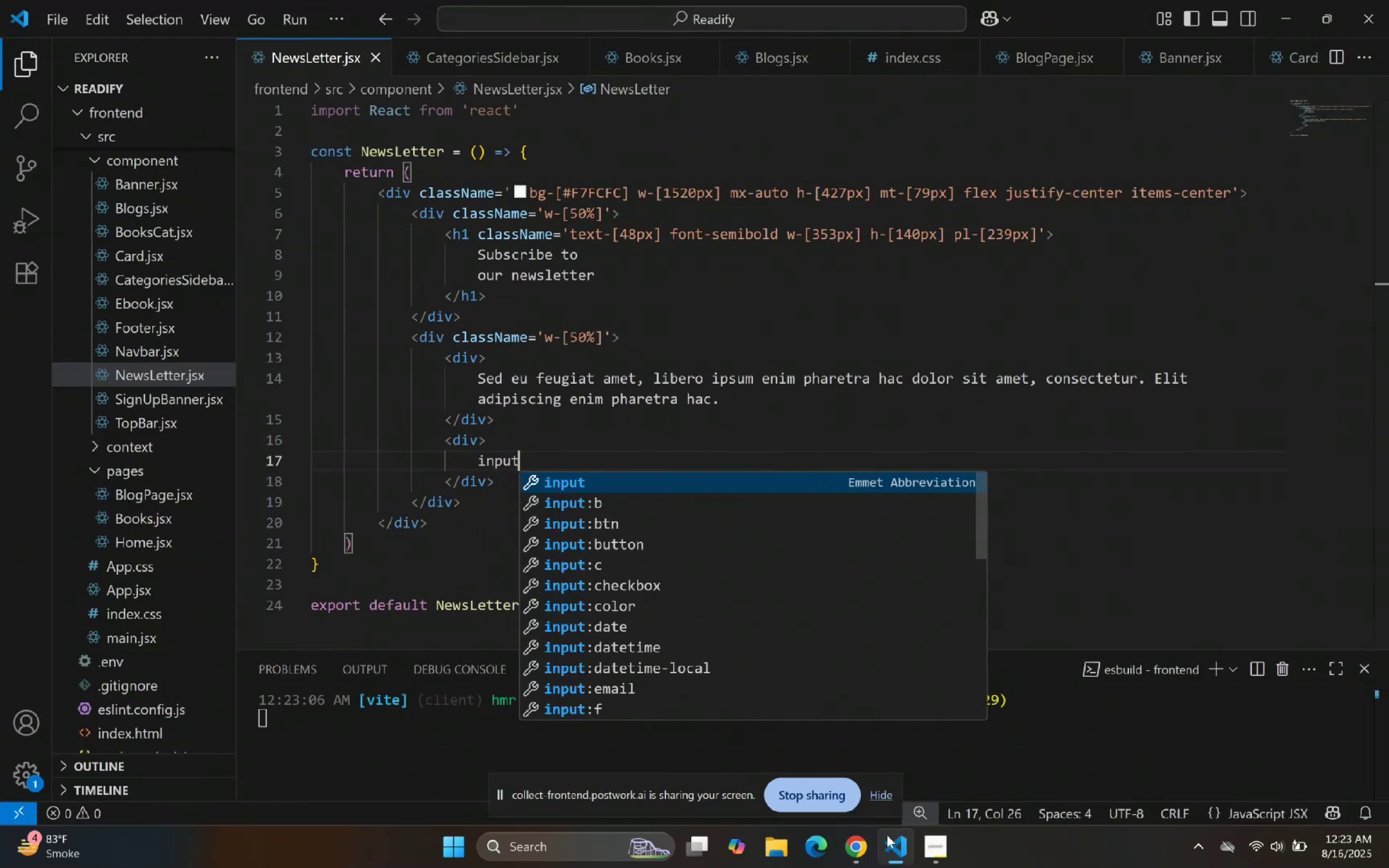 
key(Enter)
 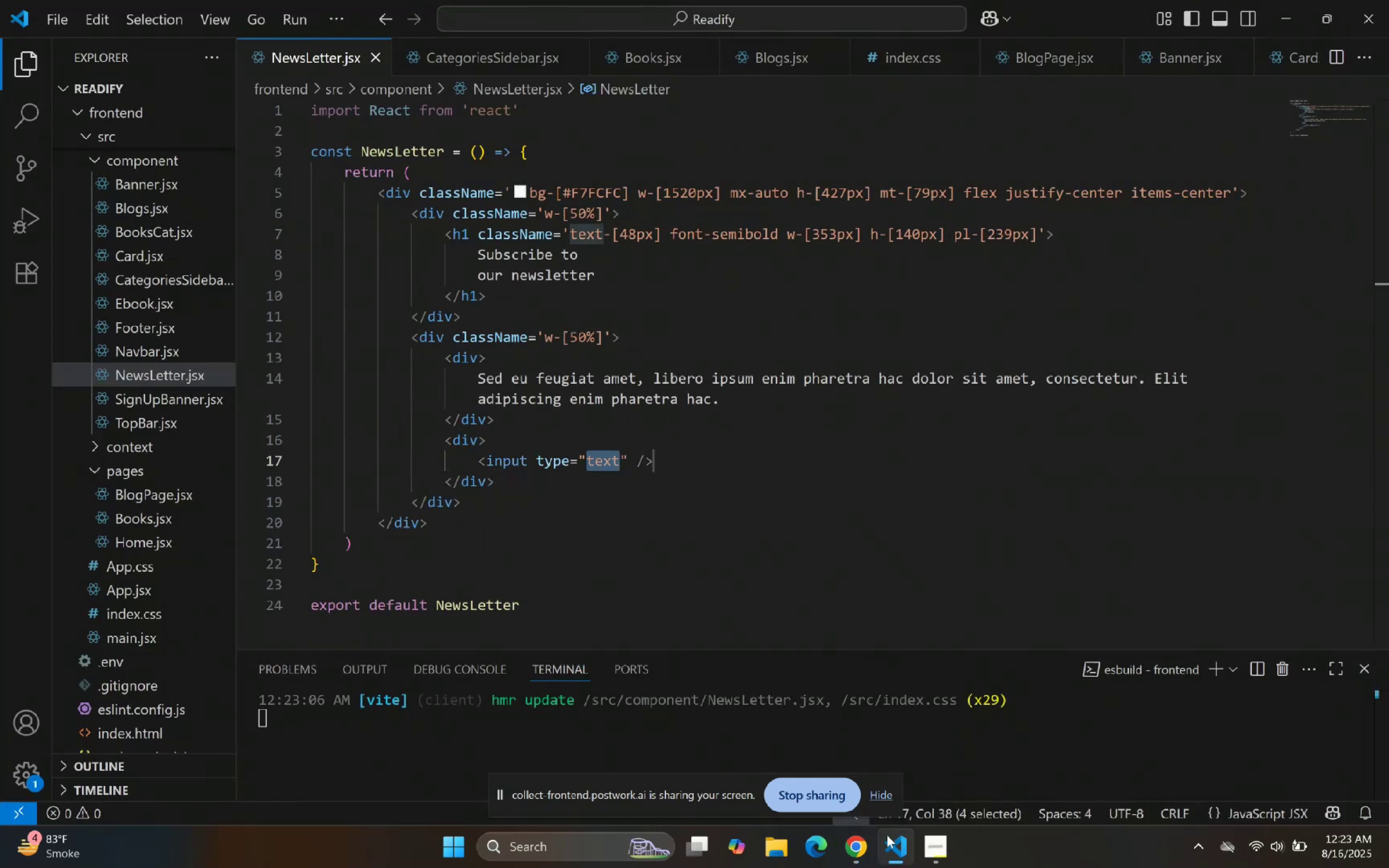 
key(ArrowRight)
 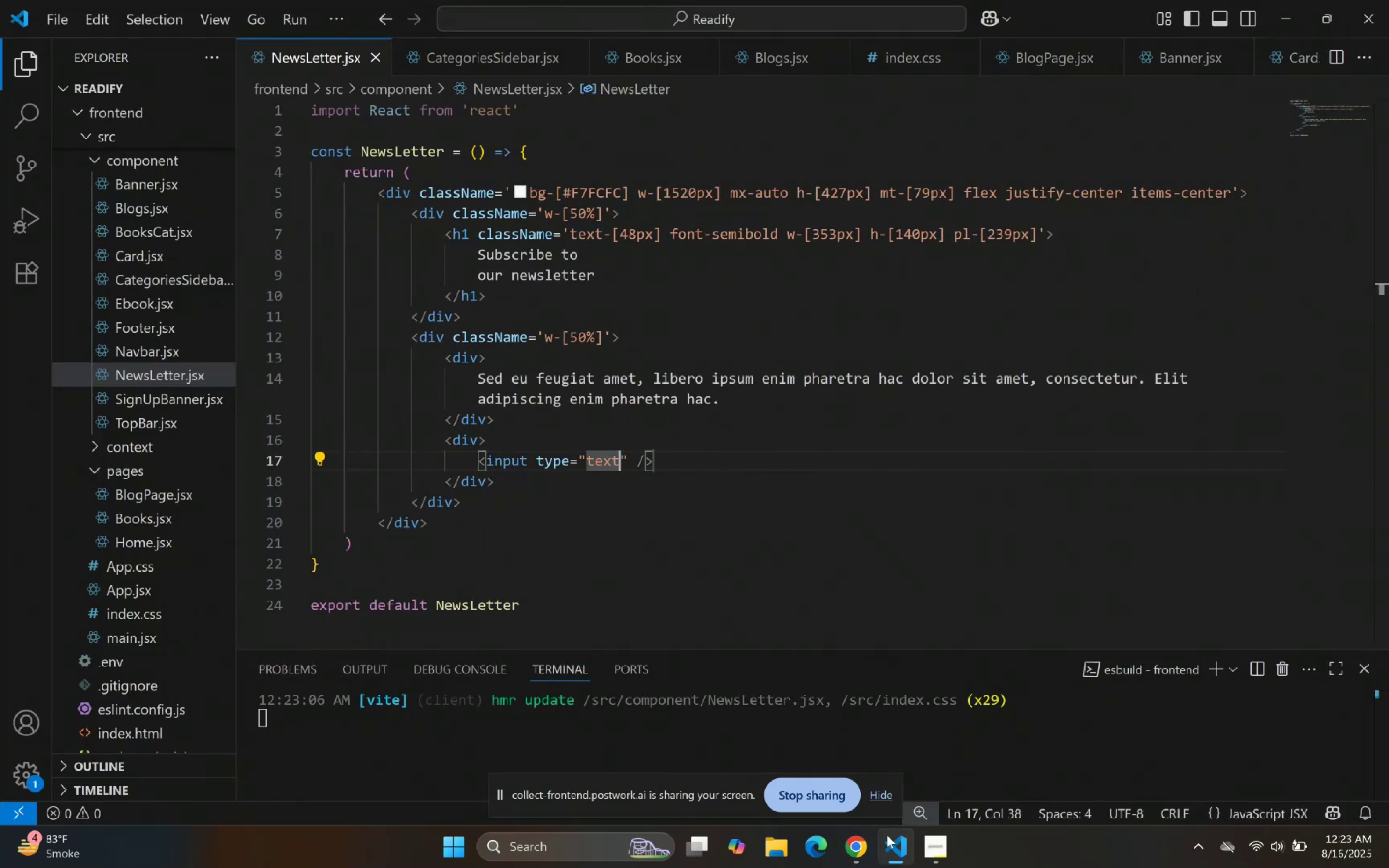 
key(ArrowRight)
 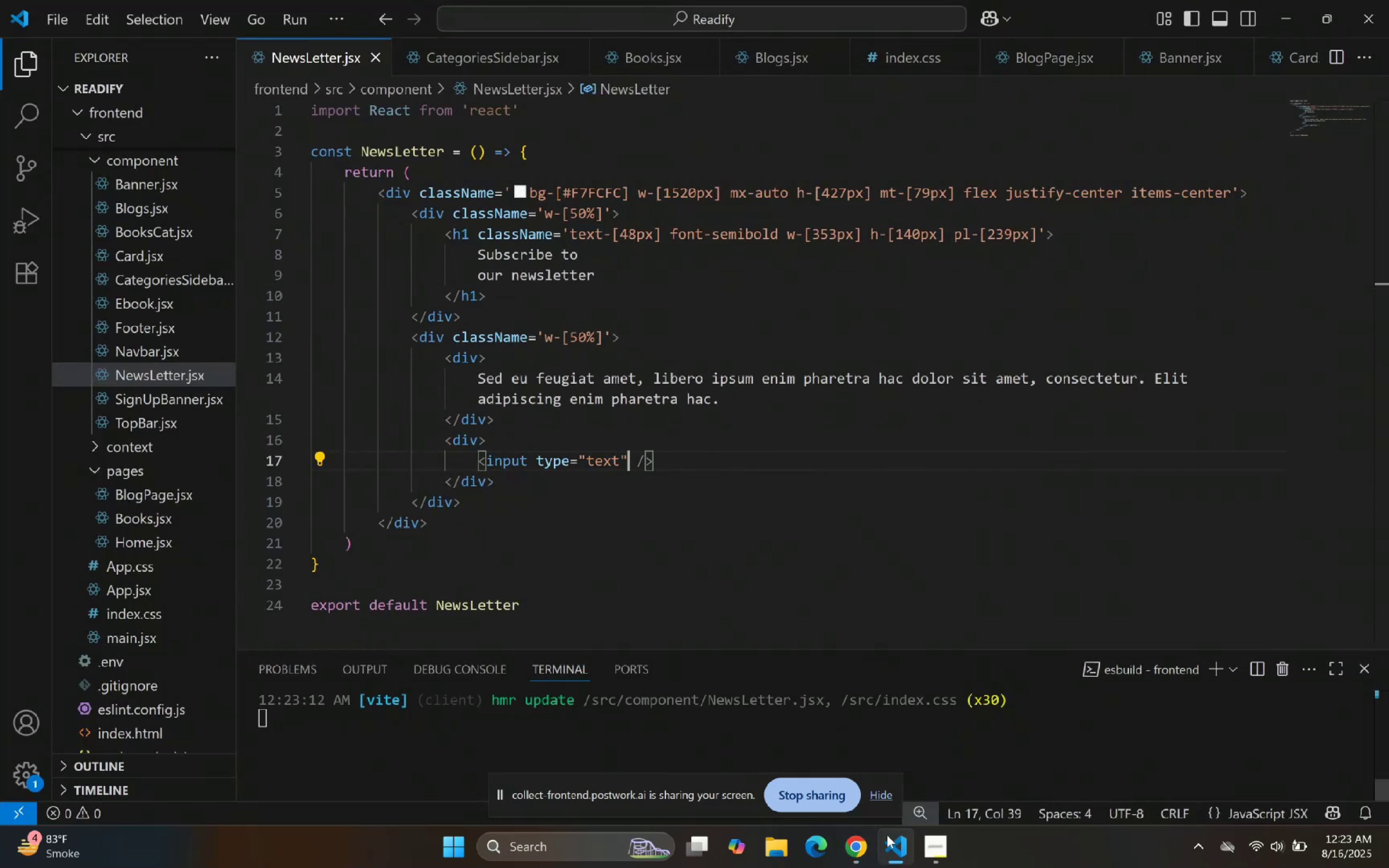 
key(Enter)
 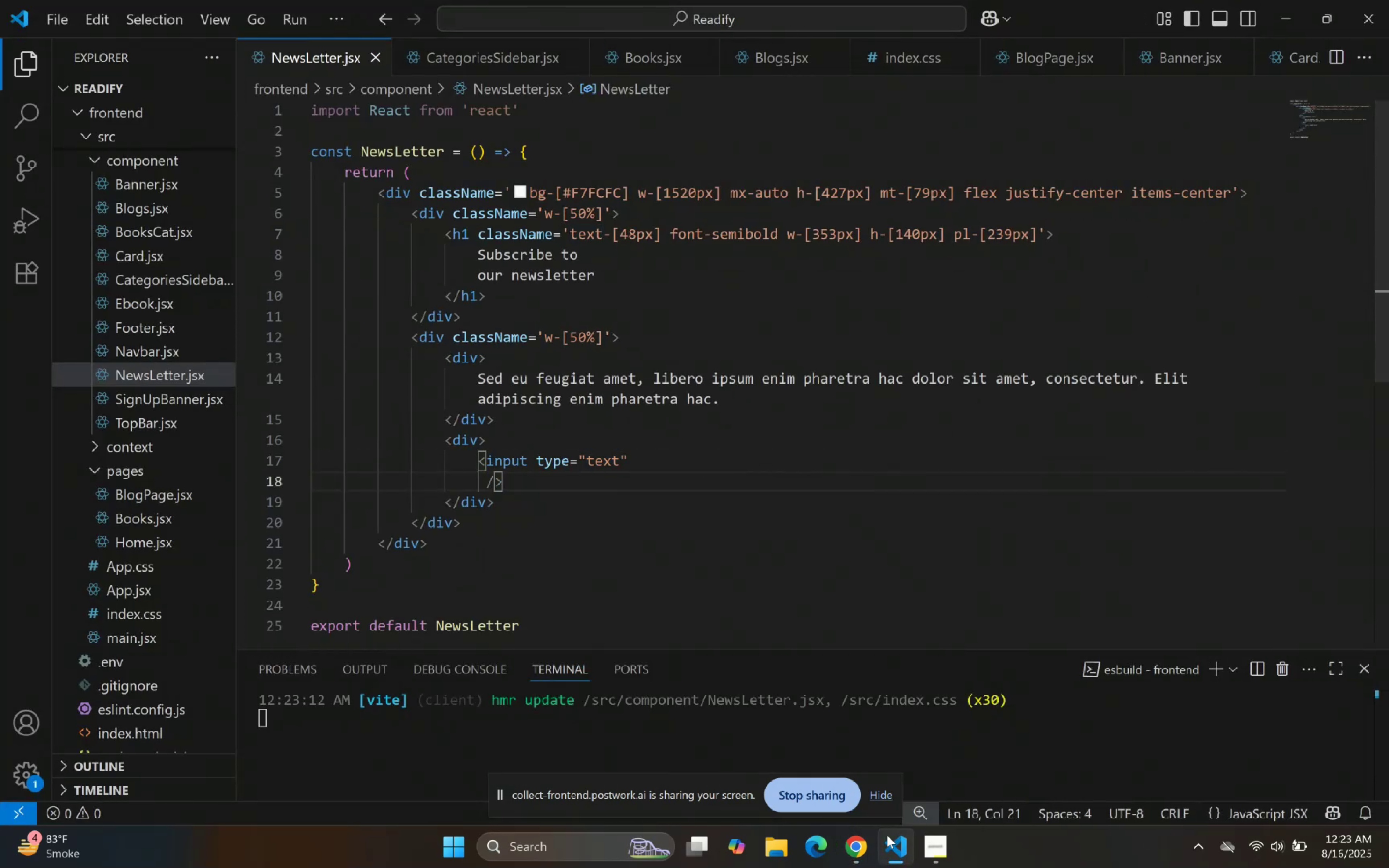 
key(Control+Z)
 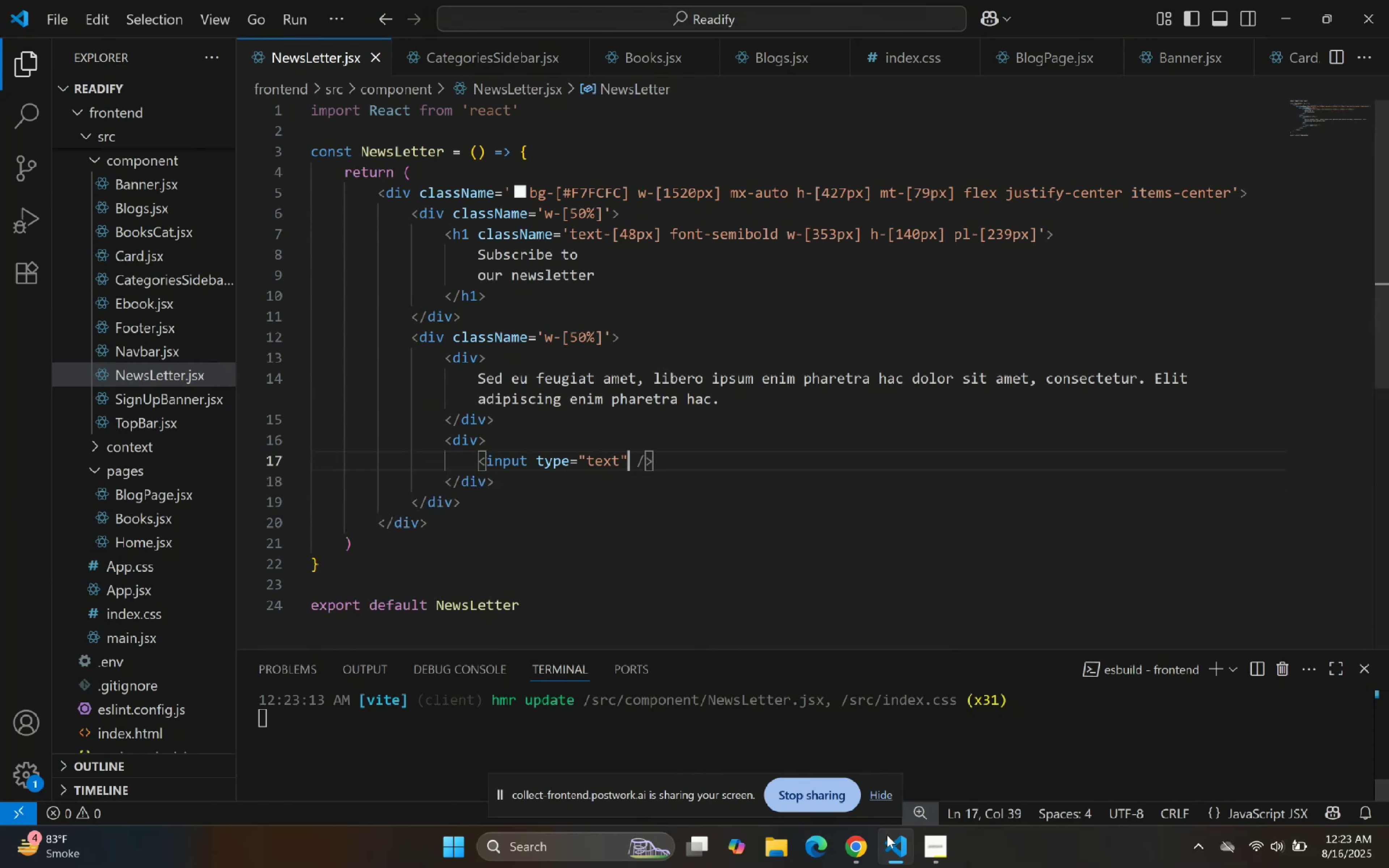 
key(ArrowLeft)
 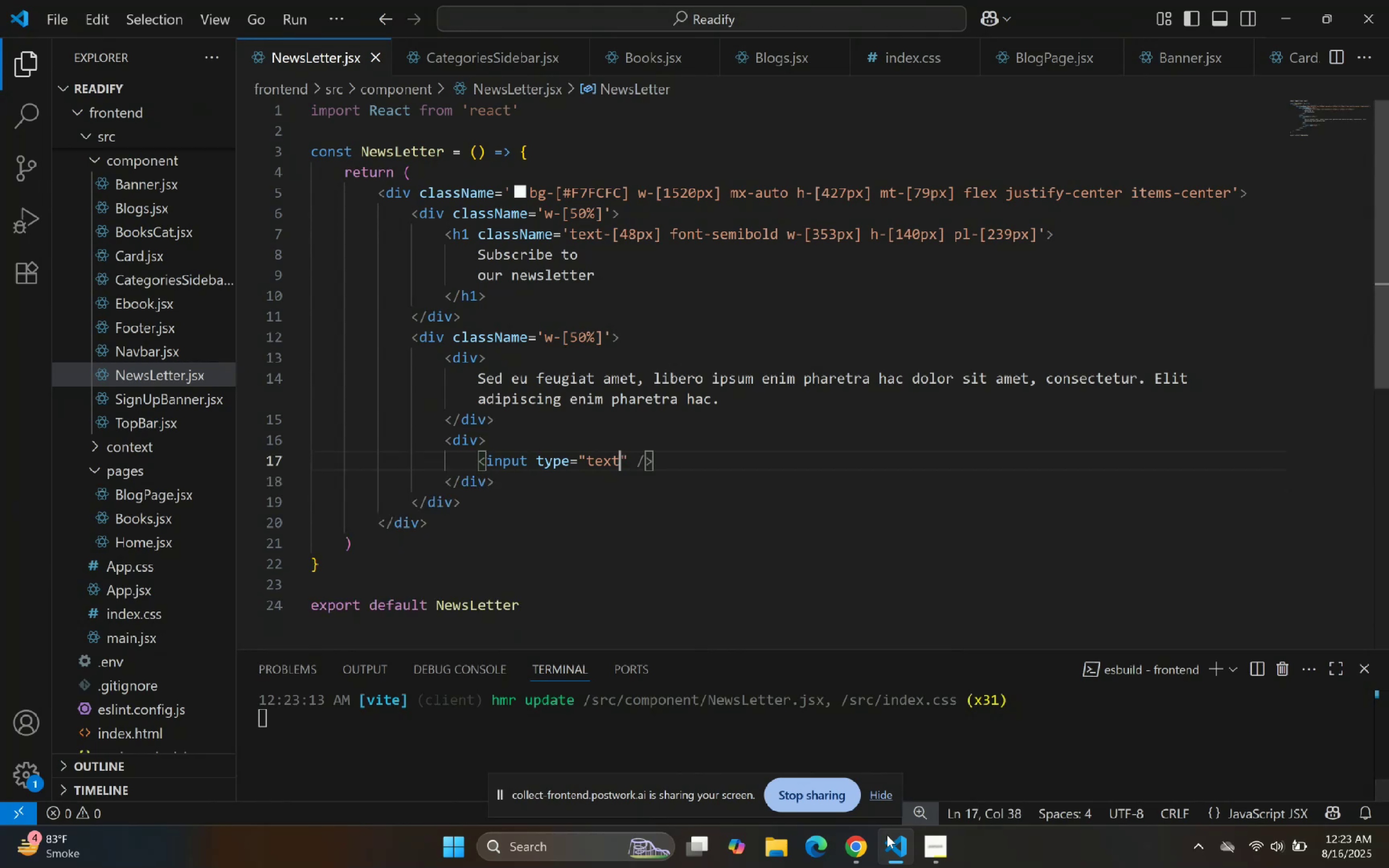 
key(Shift+ArrowLeft)
 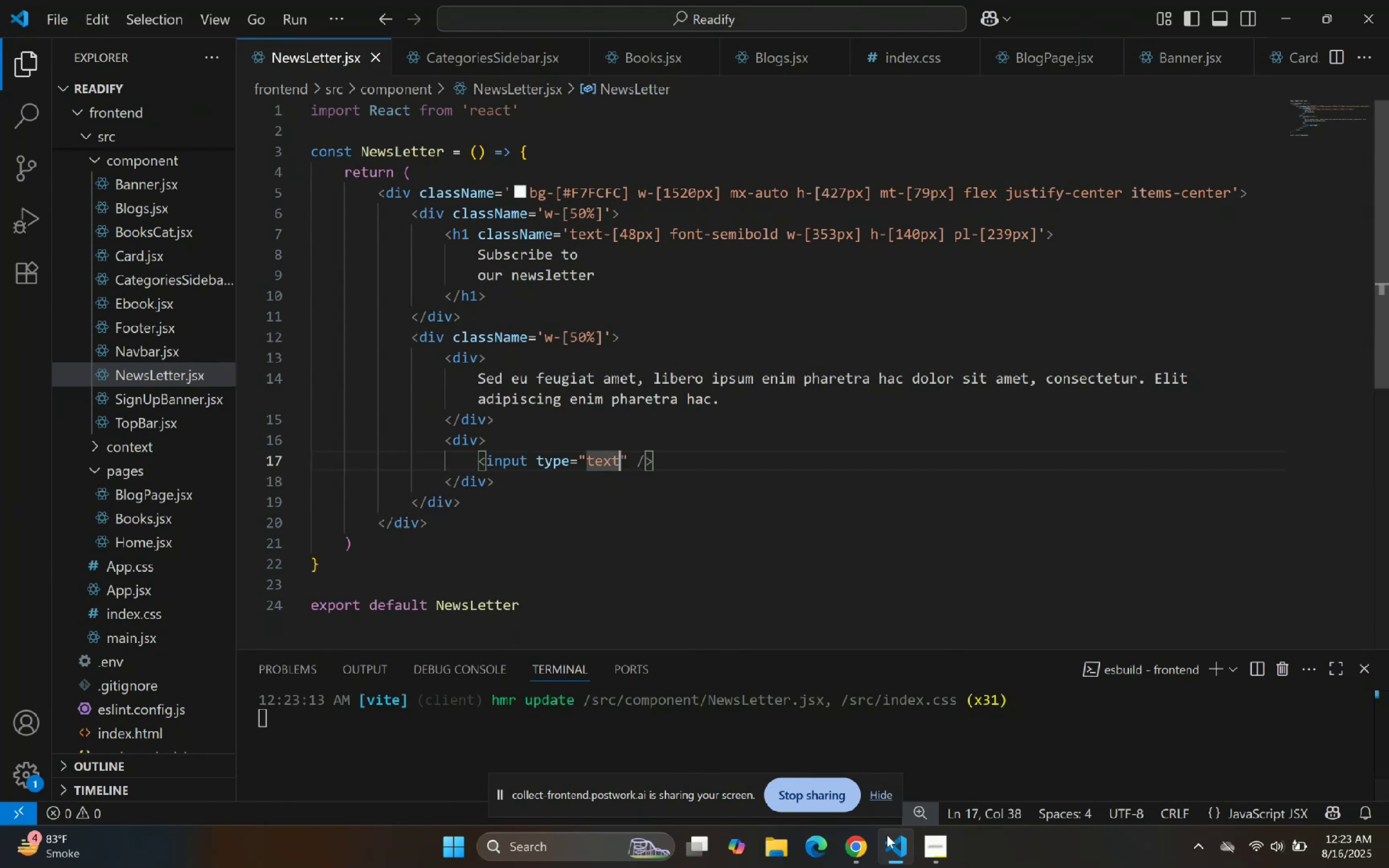 
key(Shift+ArrowLeft)
 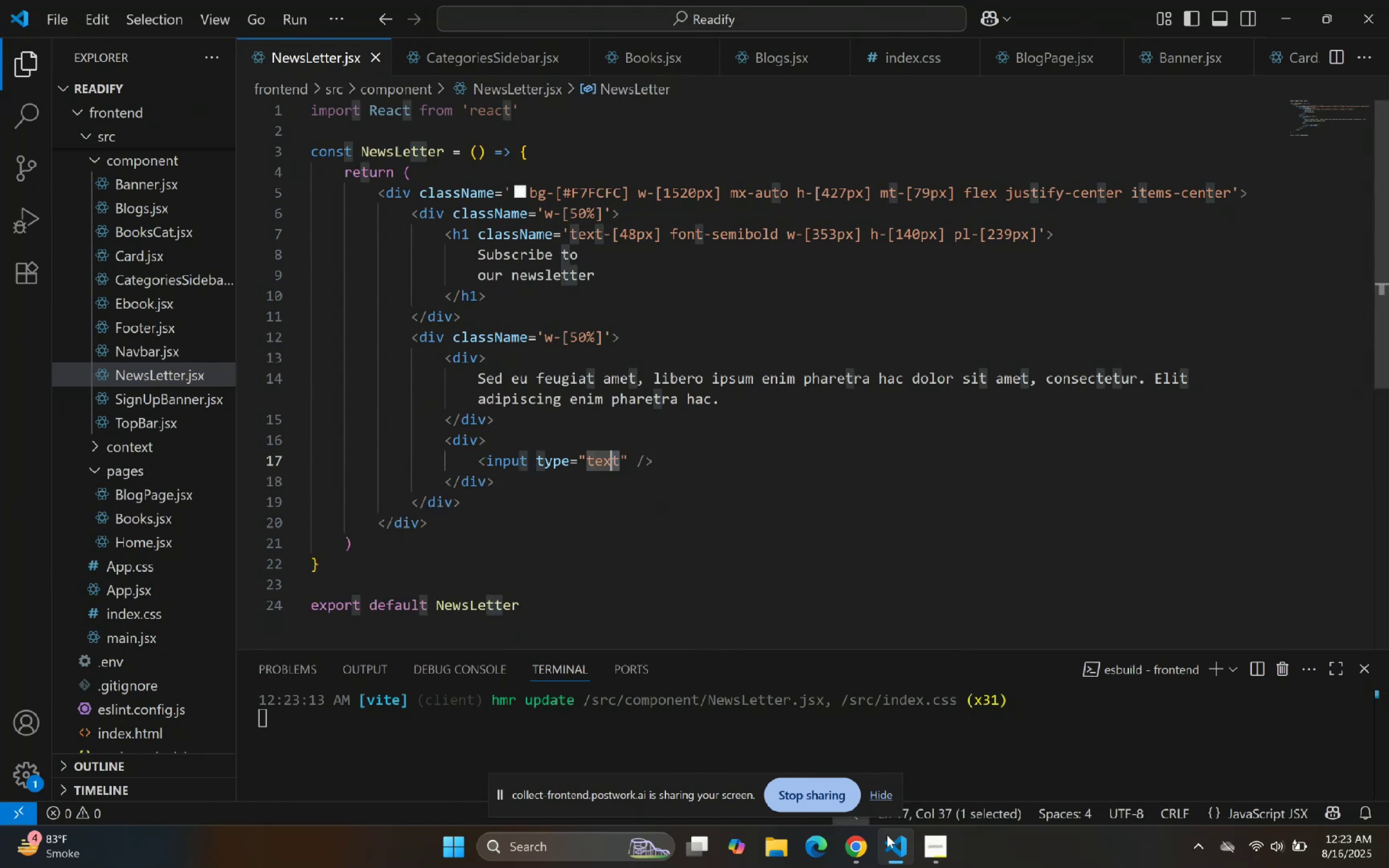 
key(Shift+ArrowLeft)
 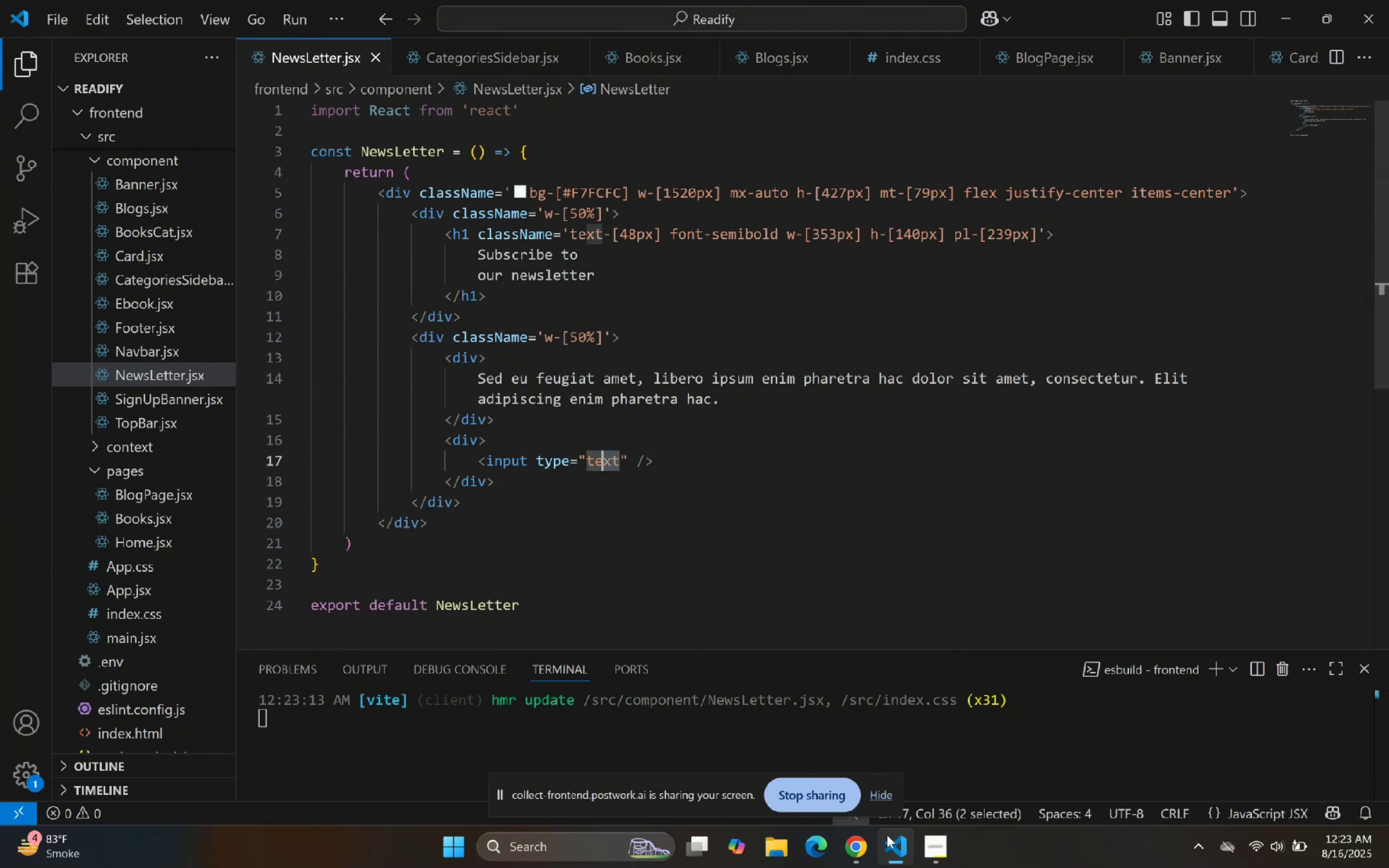 
key(Shift+ArrowLeft)
 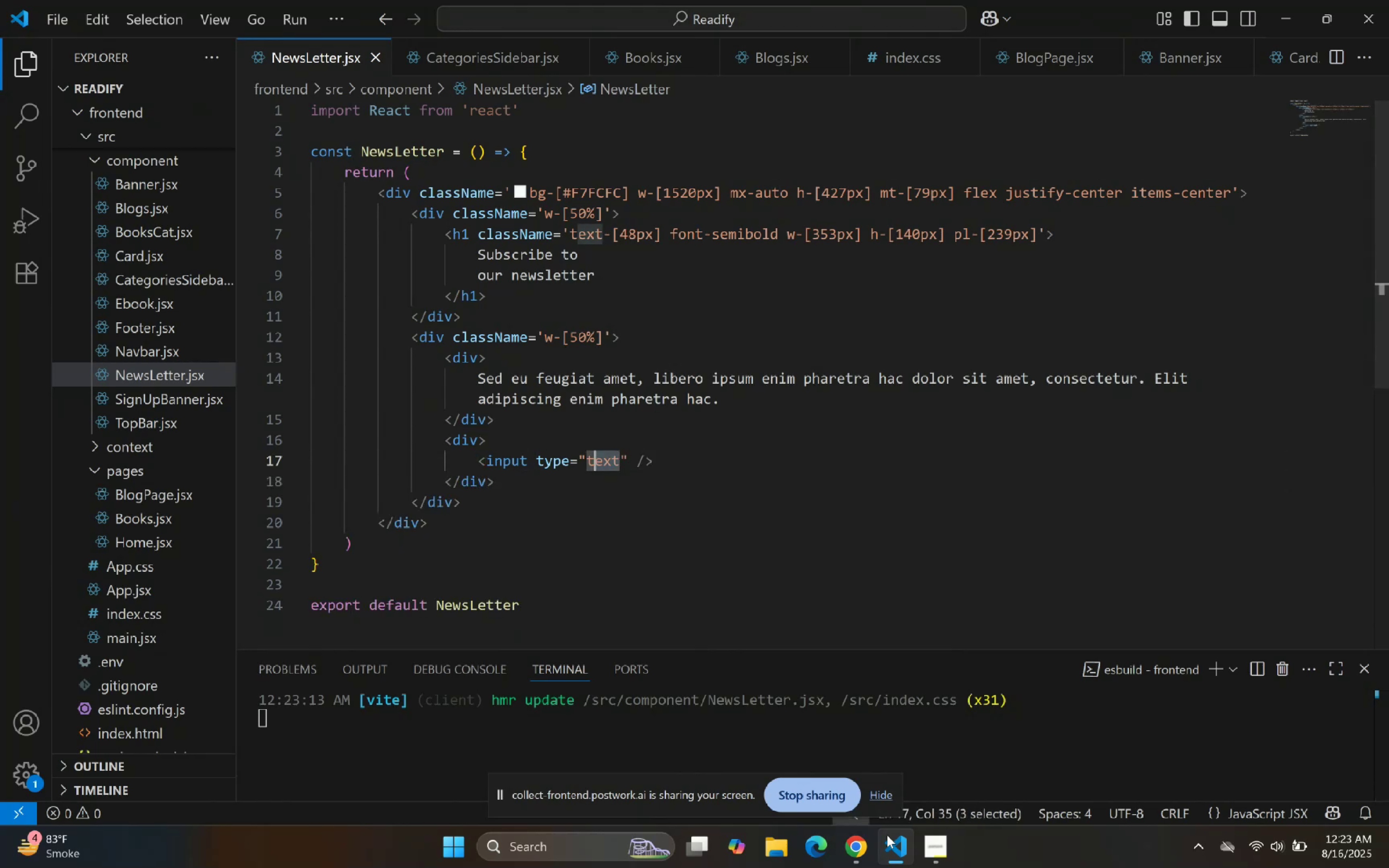 
type(Email)
 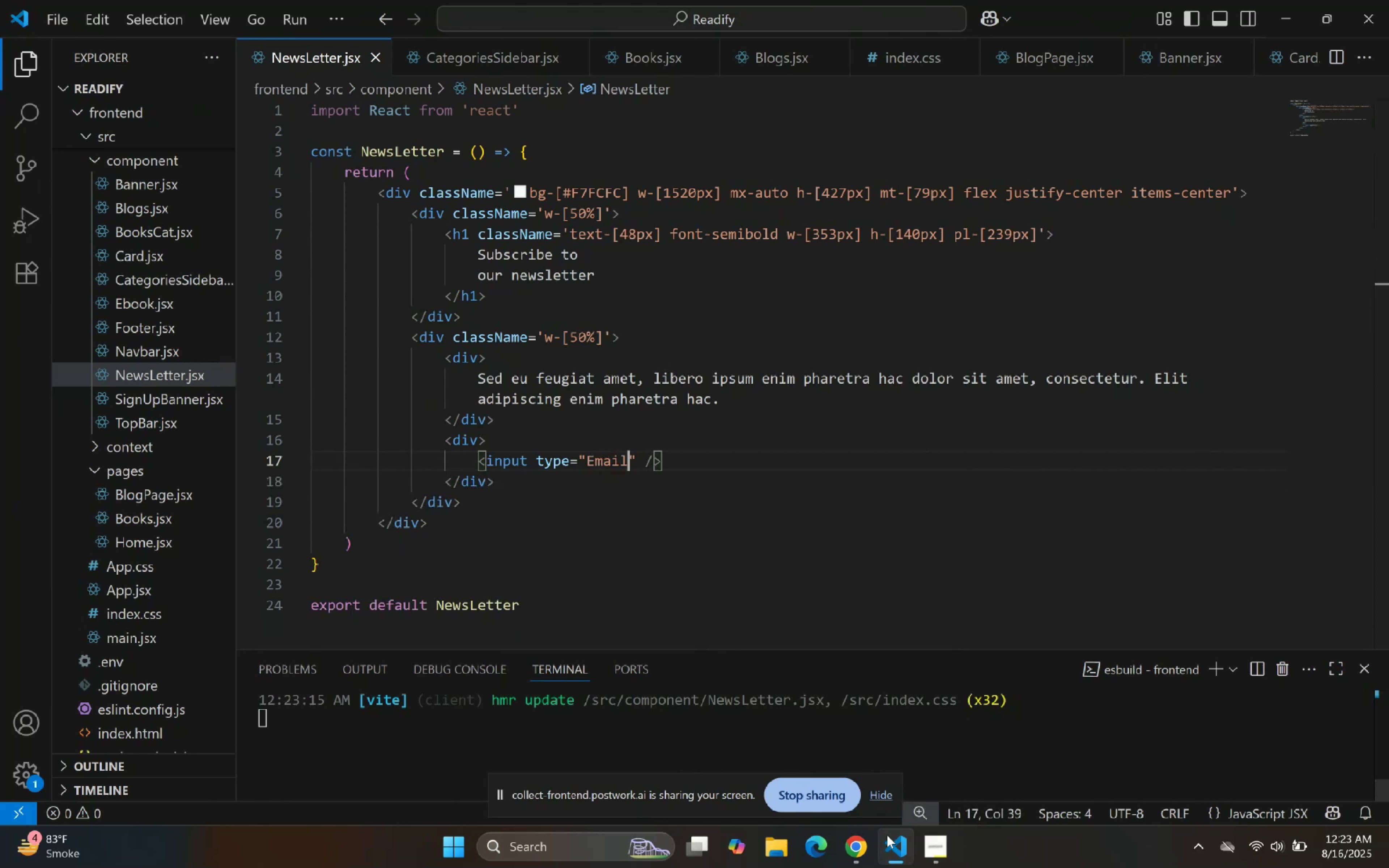 
key(ArrowRight)
 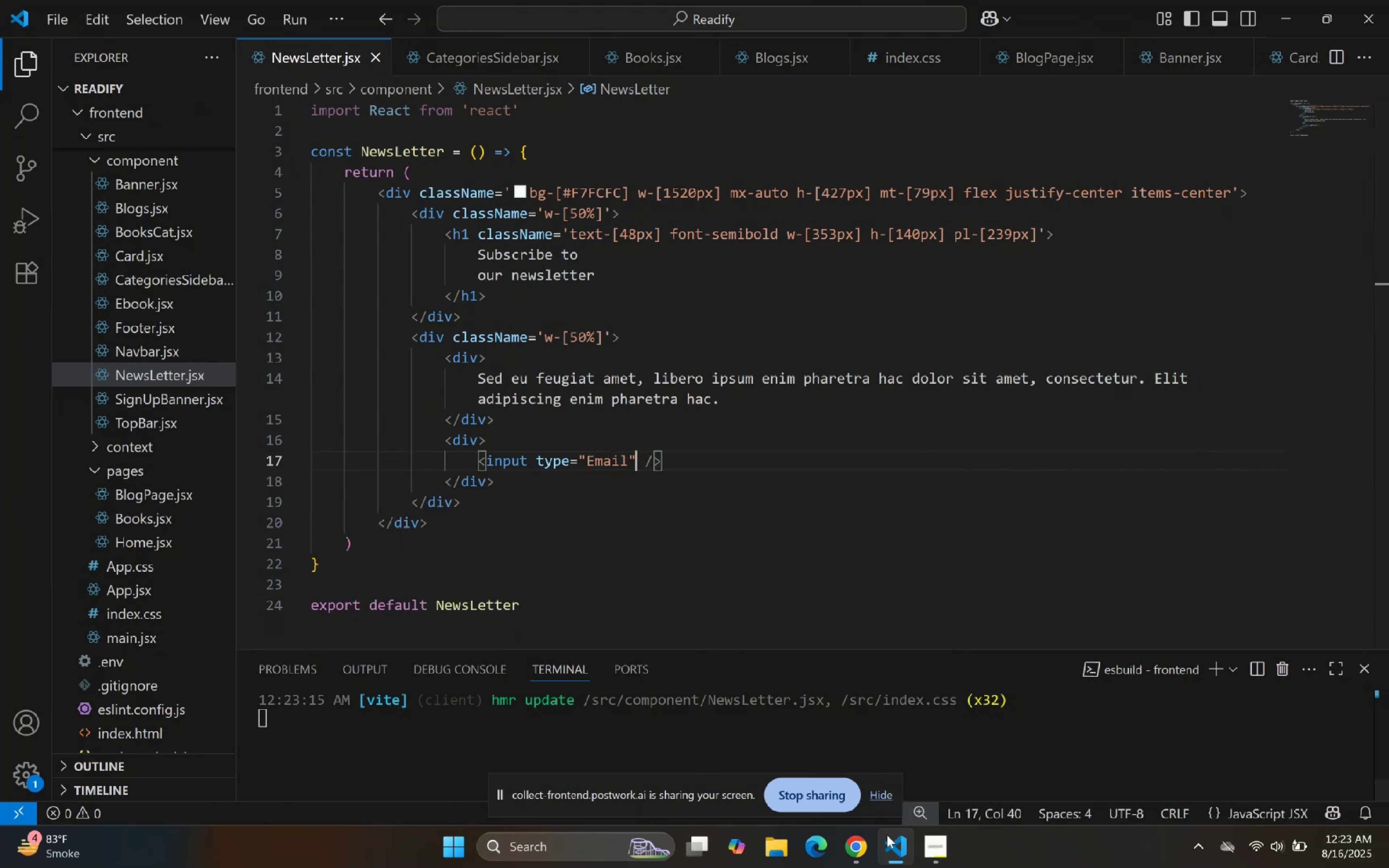 
key(Enter)
 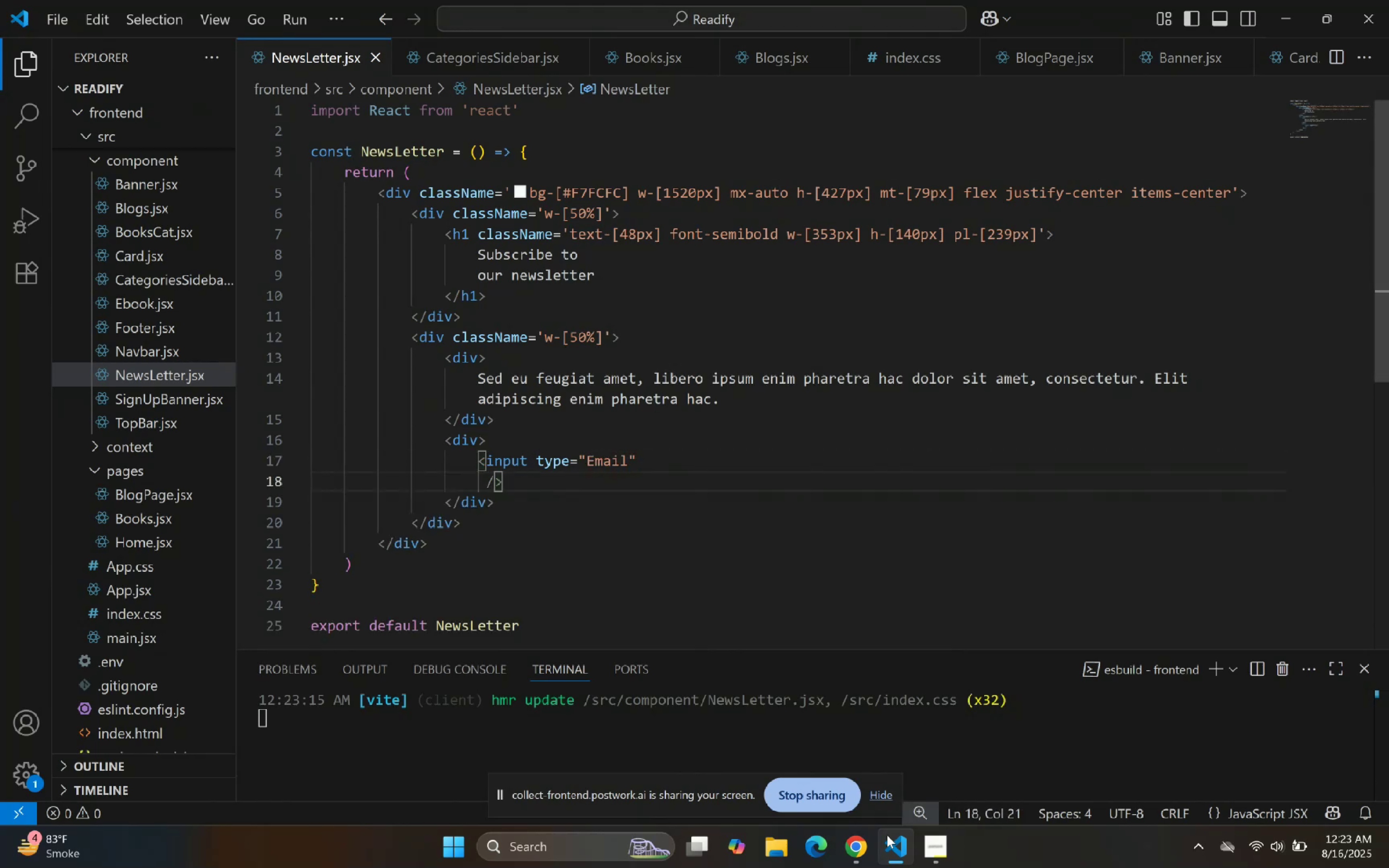 
key(ArrowLeft)
 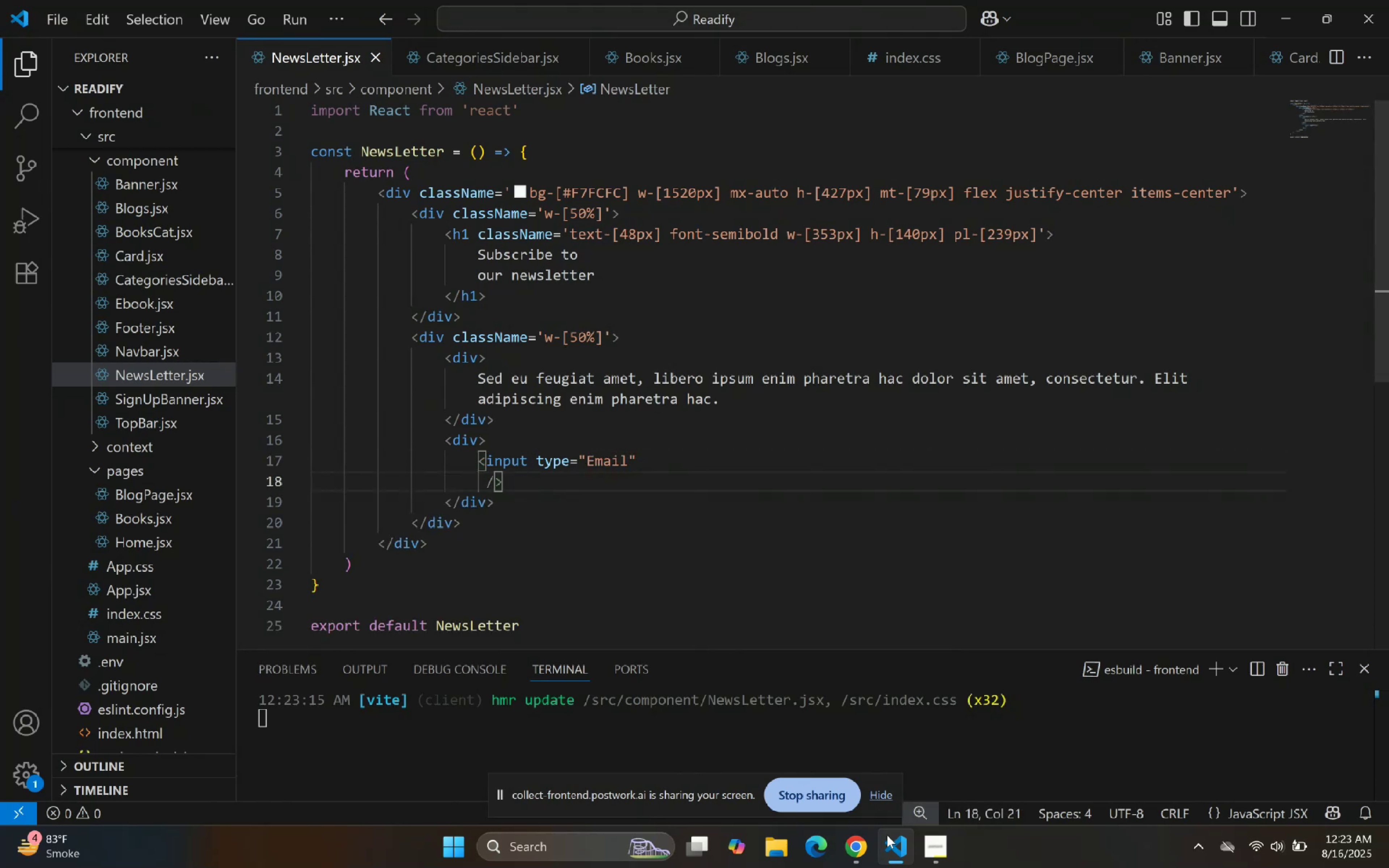 
key(ArrowLeft)
 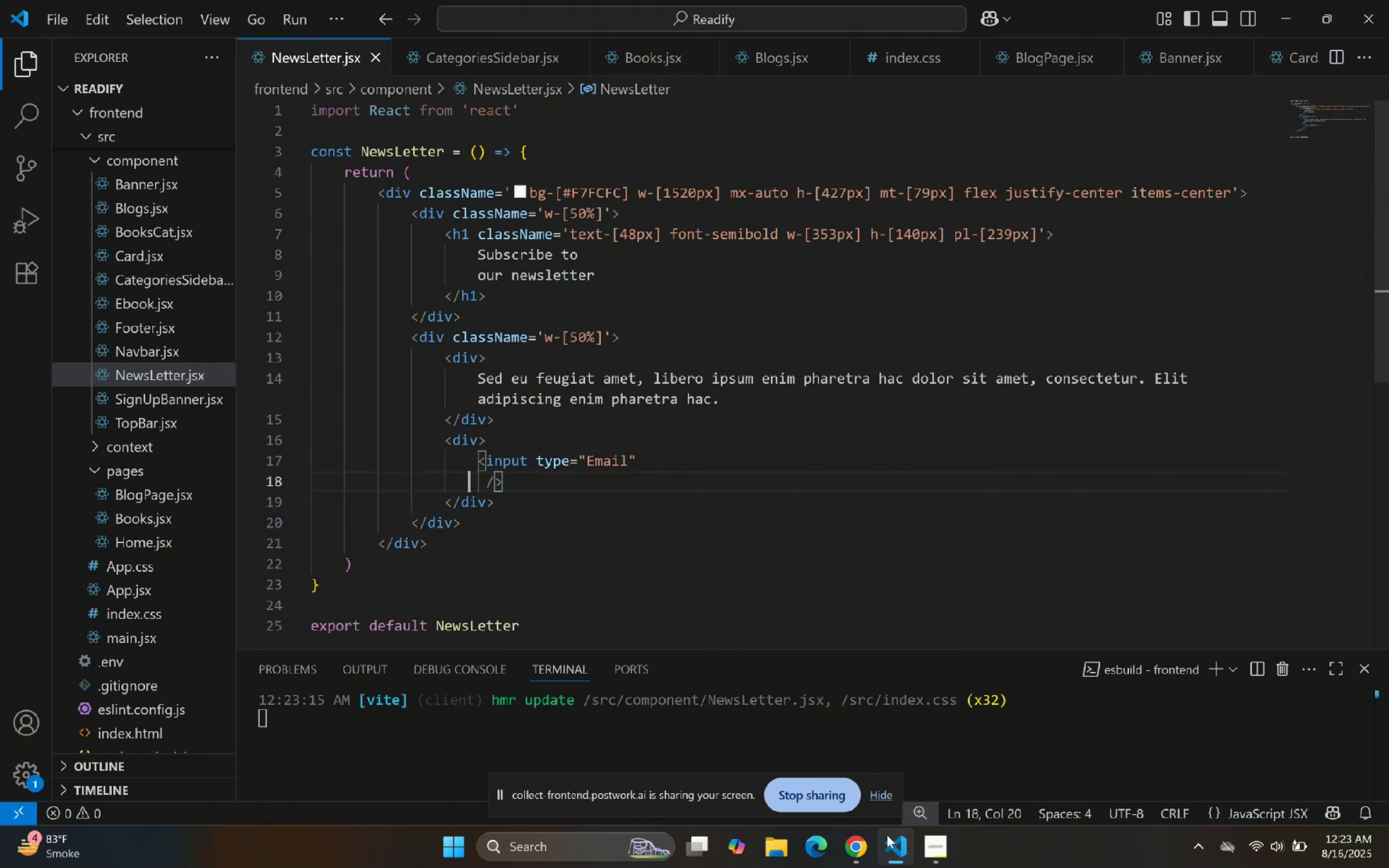 
hold_key(key=ArrowLeft, duration=0.93)
 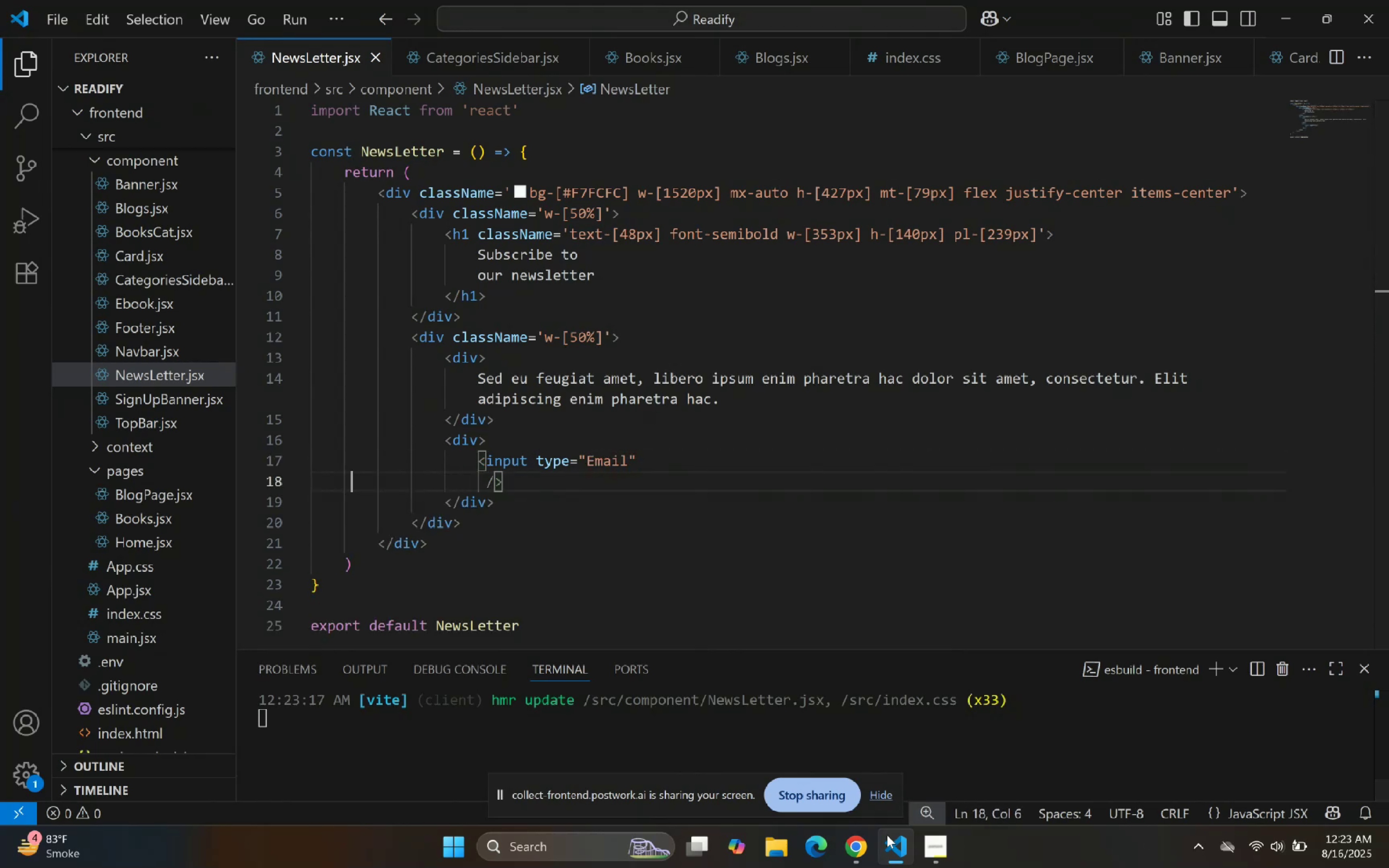 
key(ArrowLeft)
 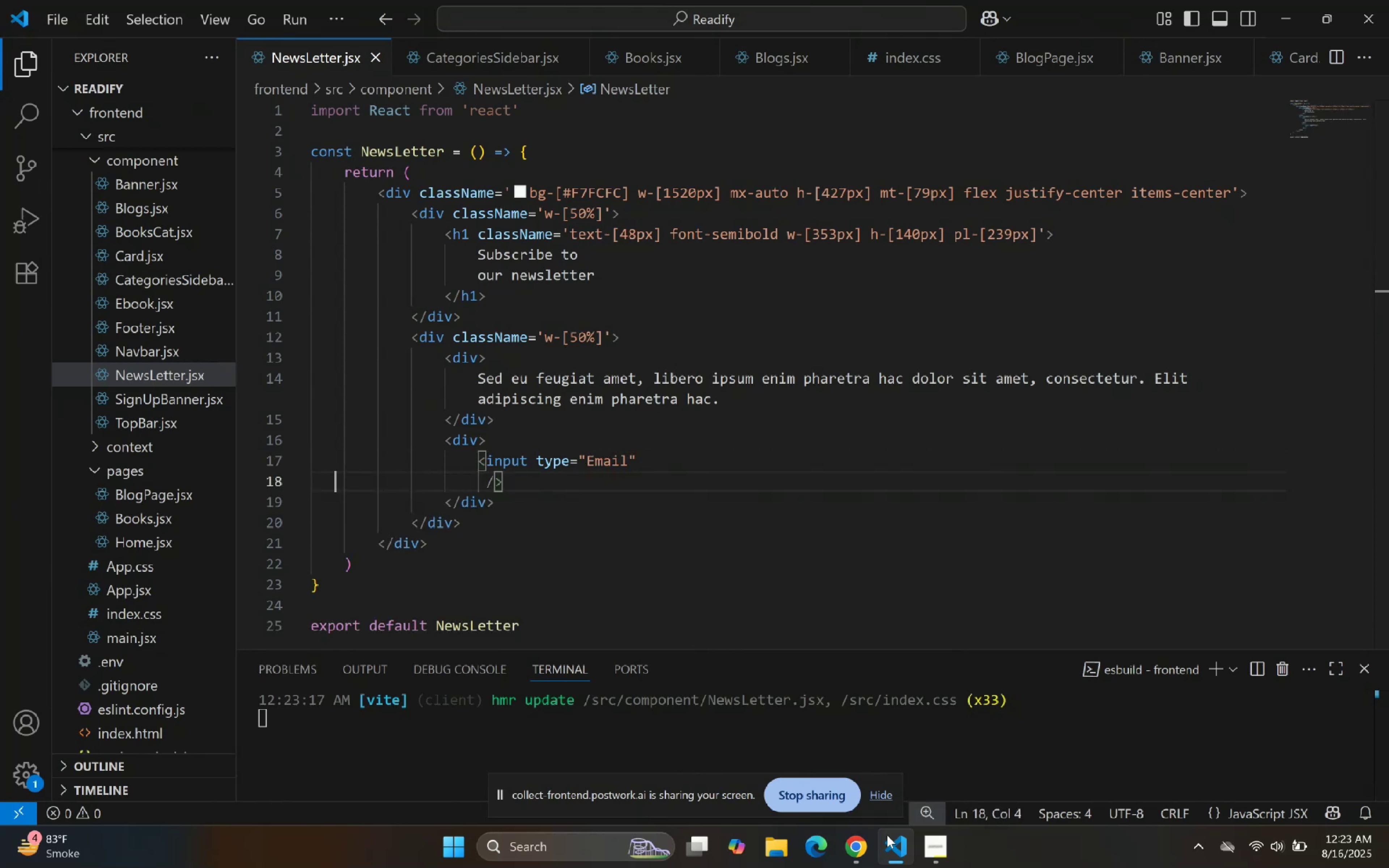 
key(ArrowLeft)
 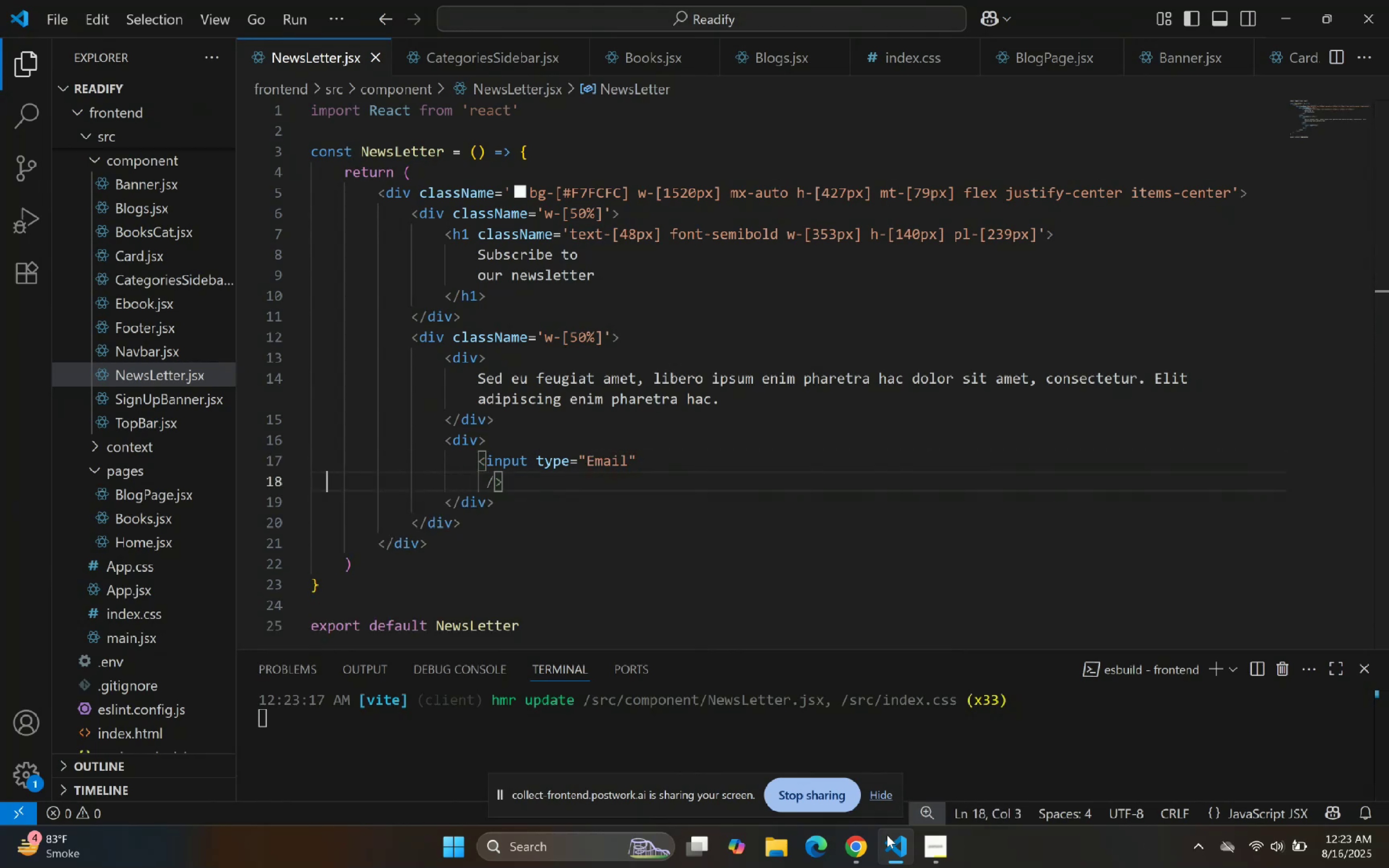 
key(ArrowLeft)
 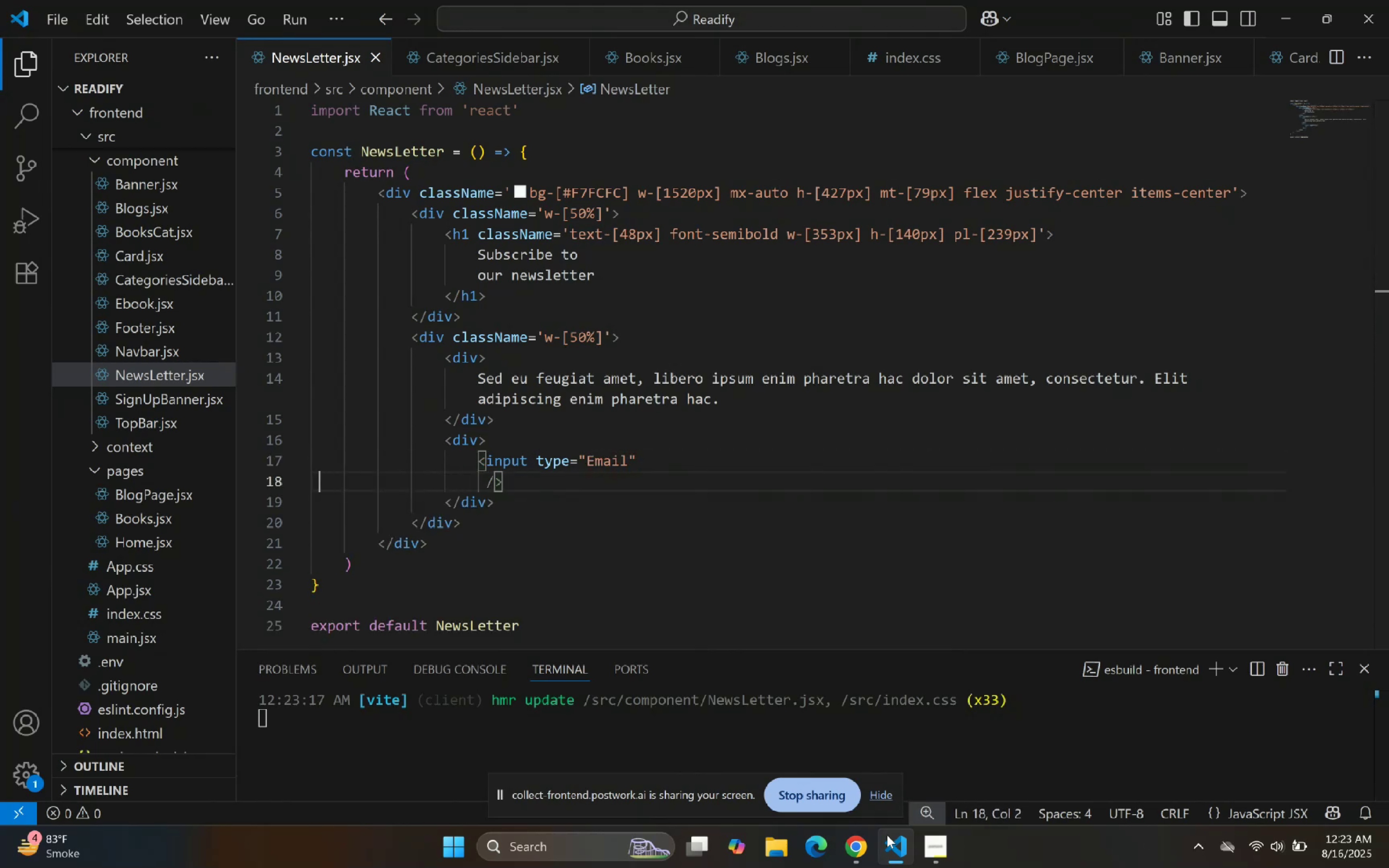 
key(ArrowLeft)
 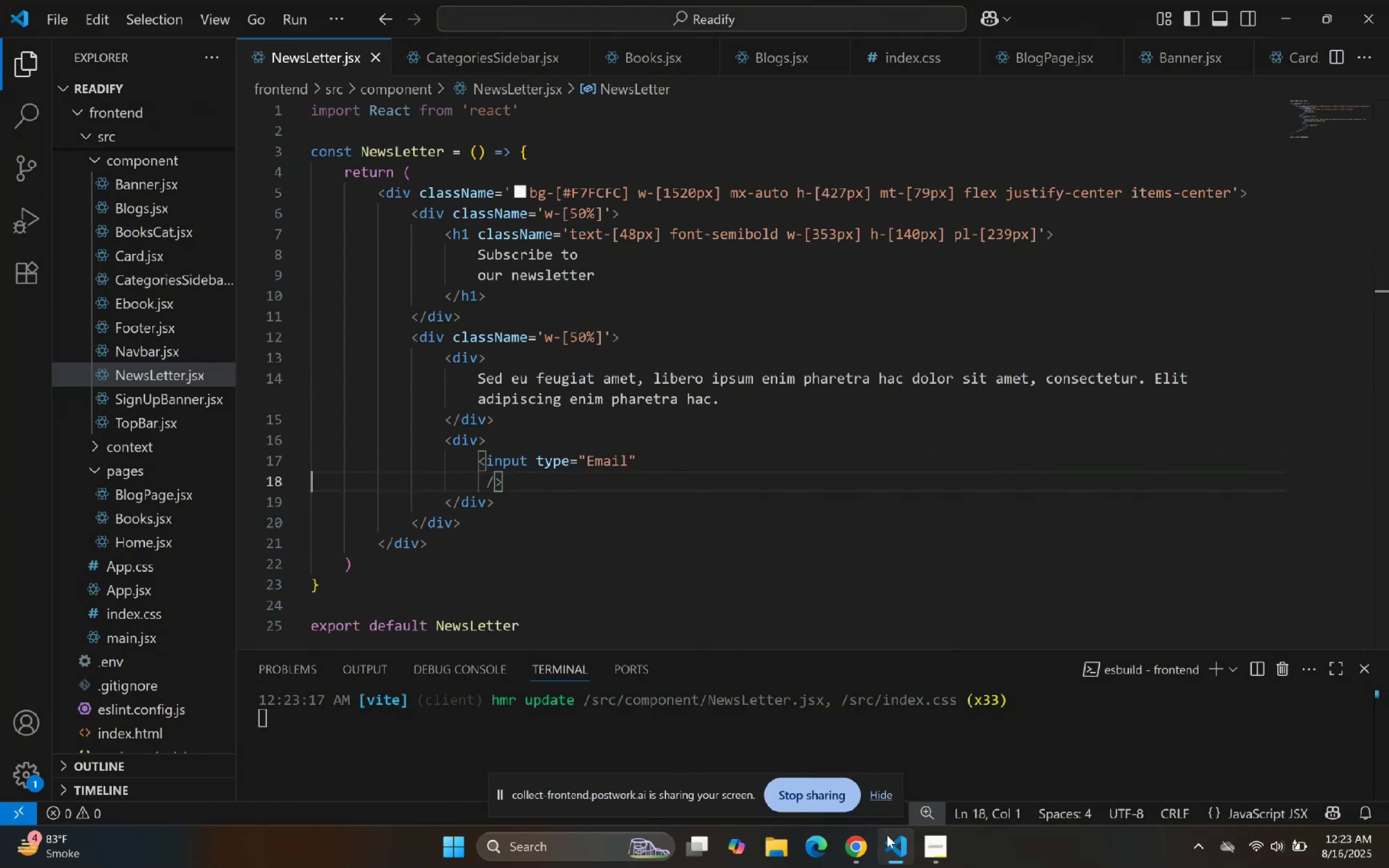 
key(ArrowLeft)
 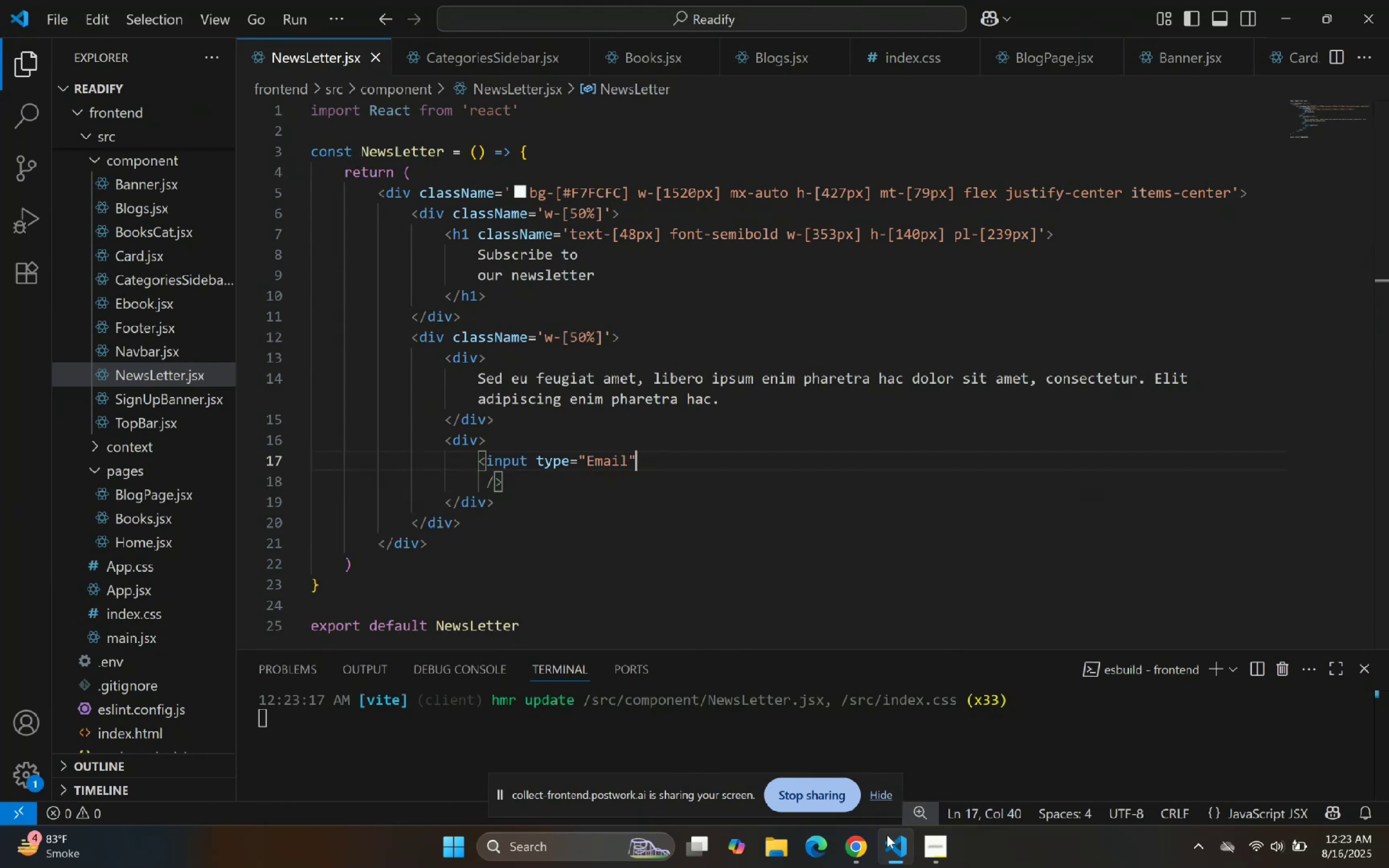 
key(Enter)
 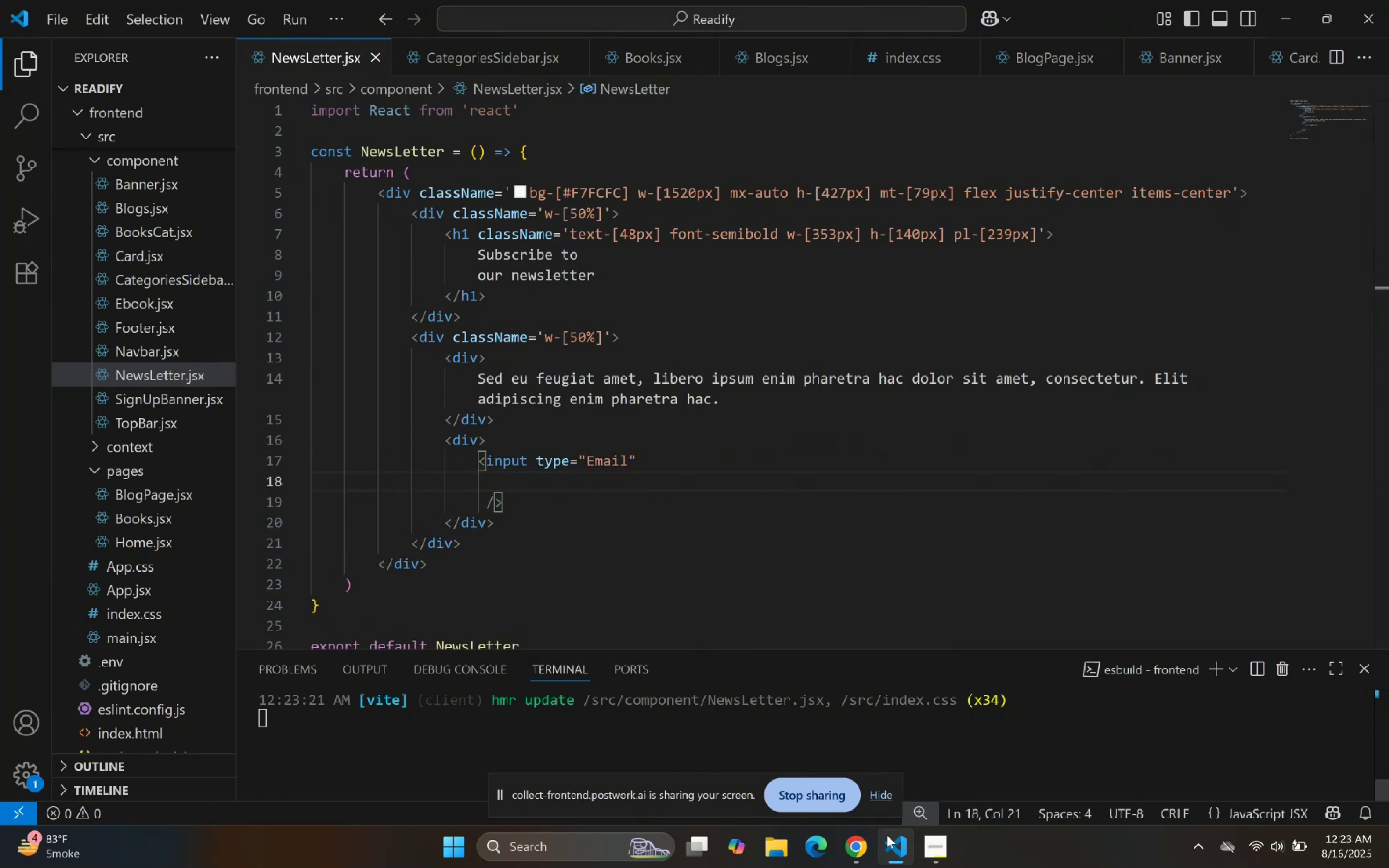 
left_click([905, 847])
 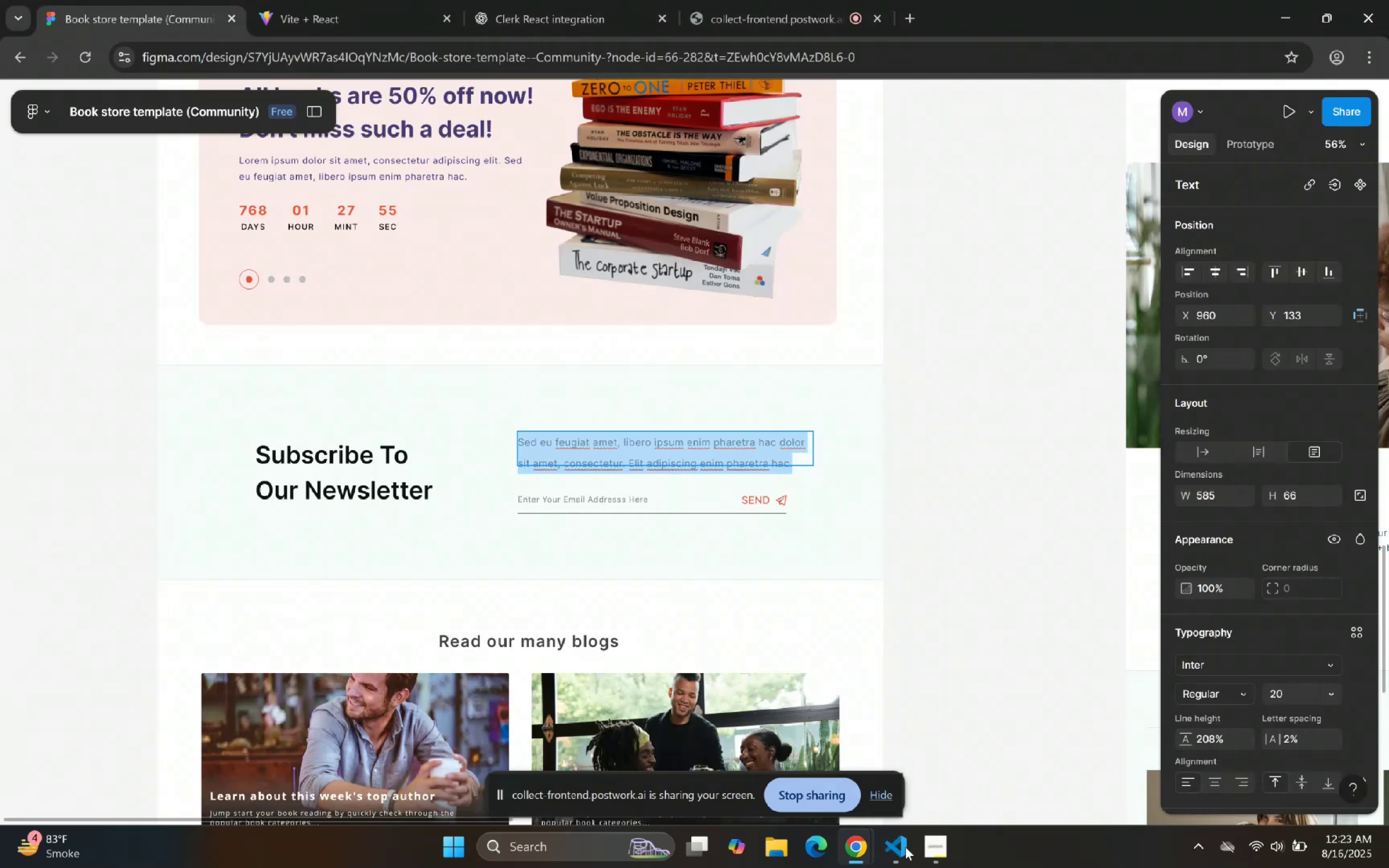 
left_click([905, 847])
 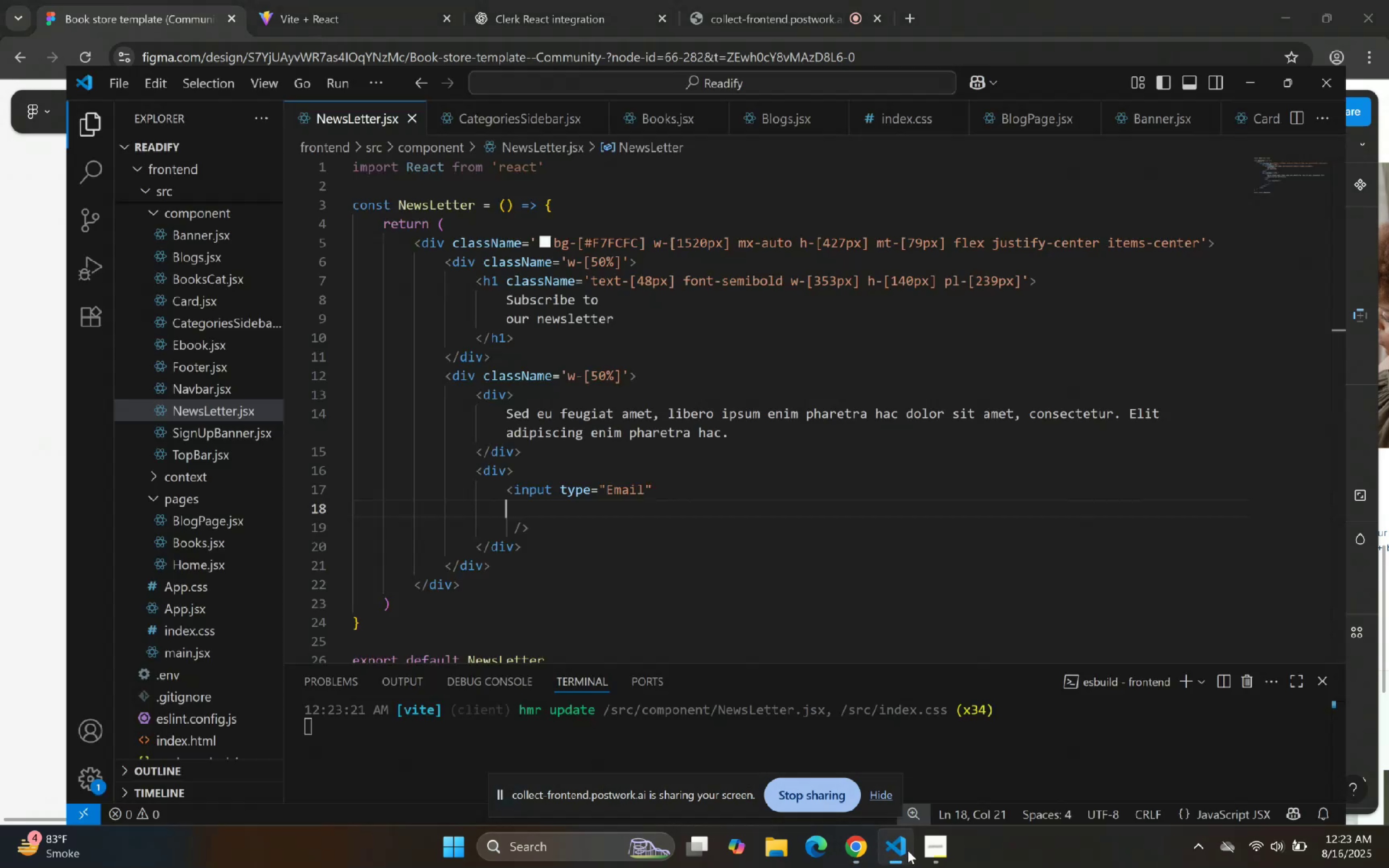 
type(Plac)
 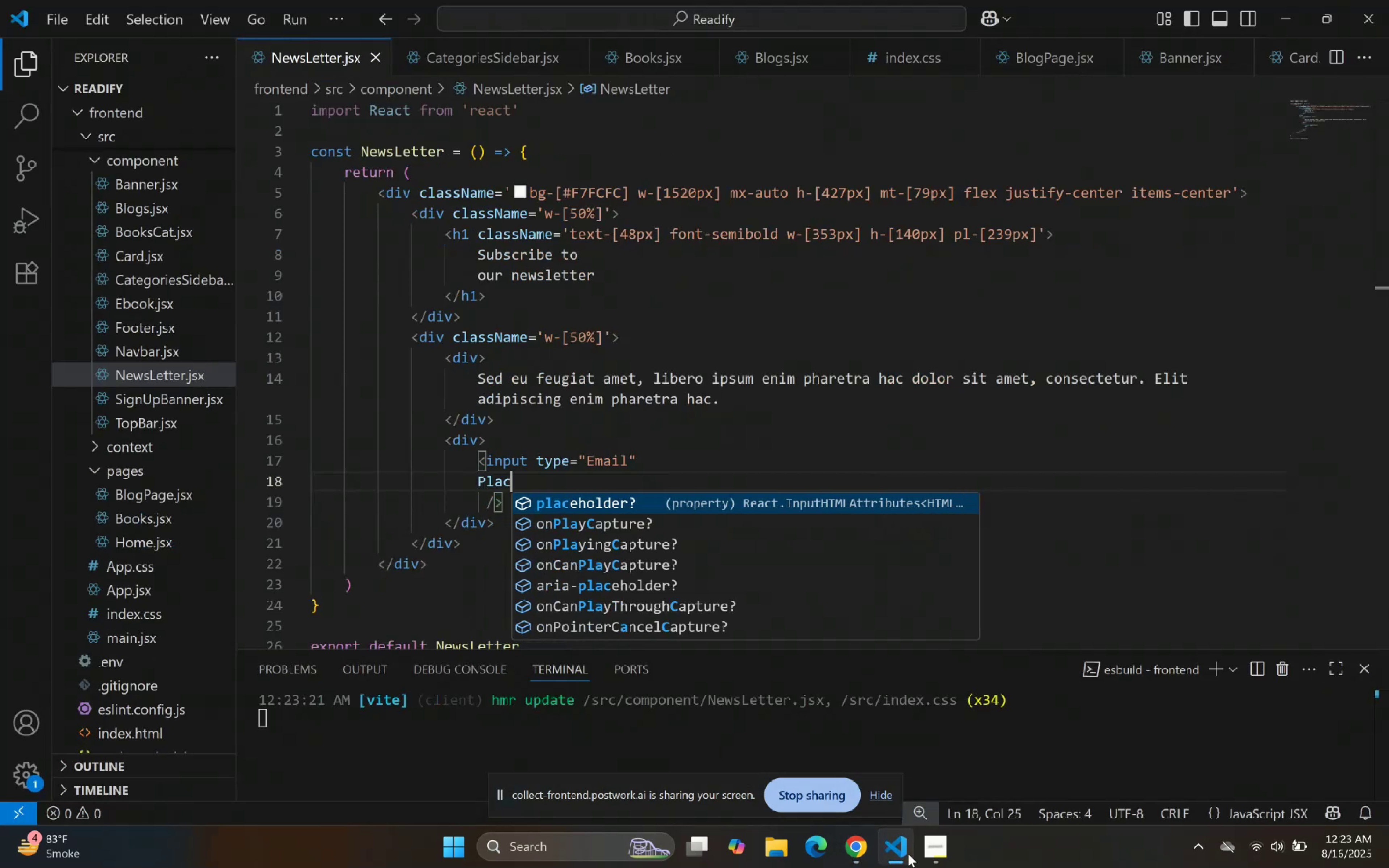 
key(Enter)
 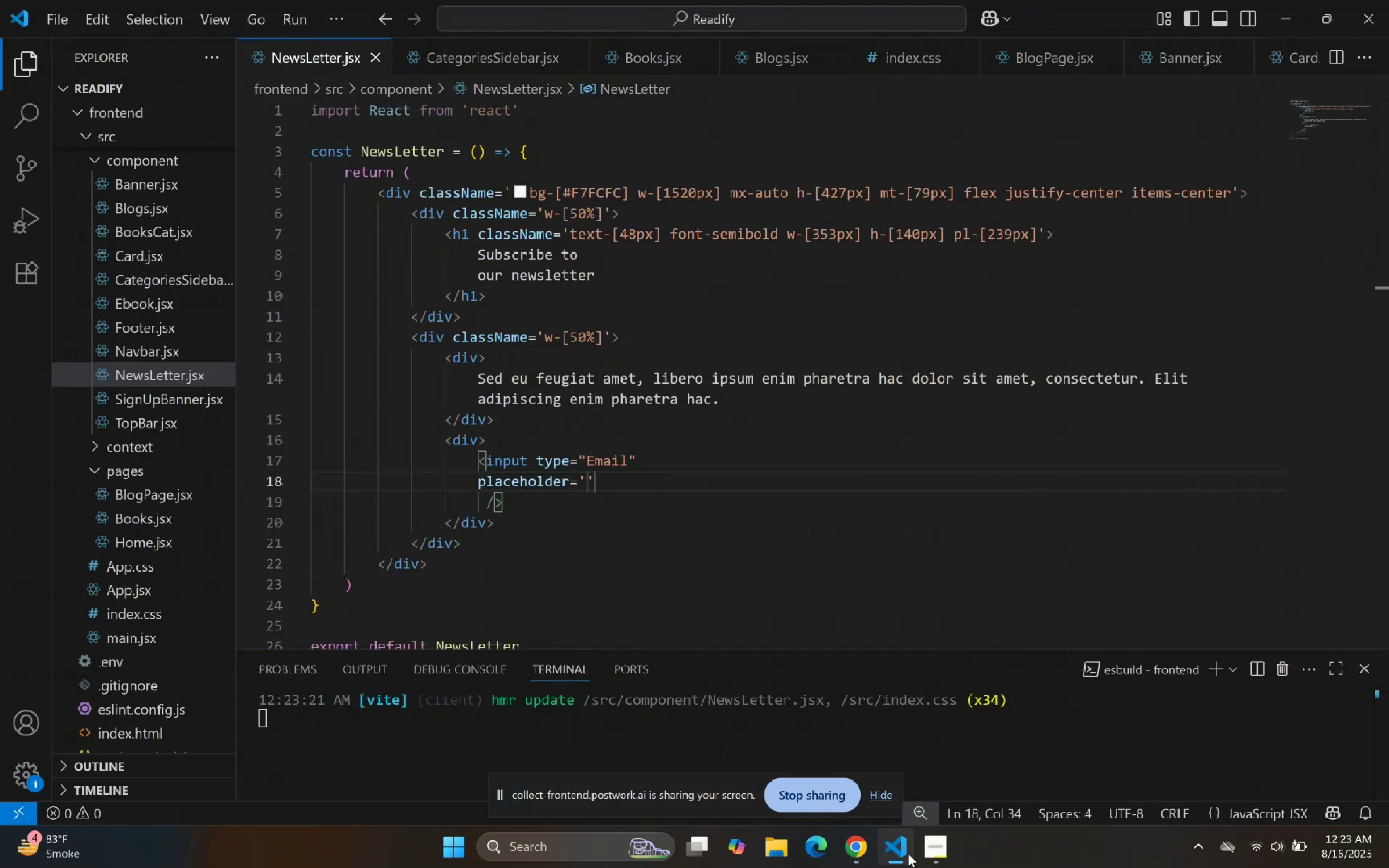 
left_click_drag(start_coordinate=[899, 842], to_coordinate=[899, 847])
 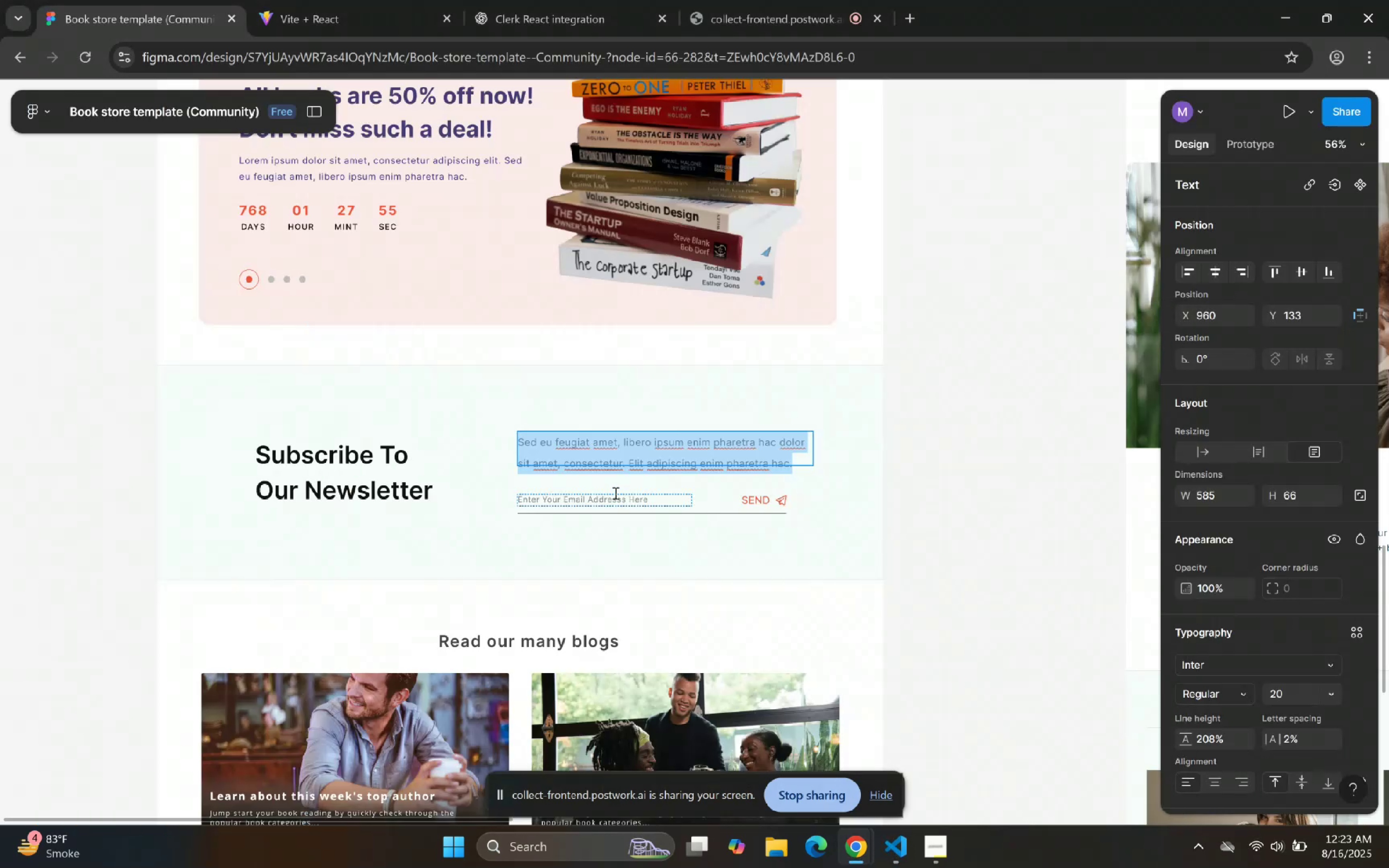 
double_click([615, 499])
 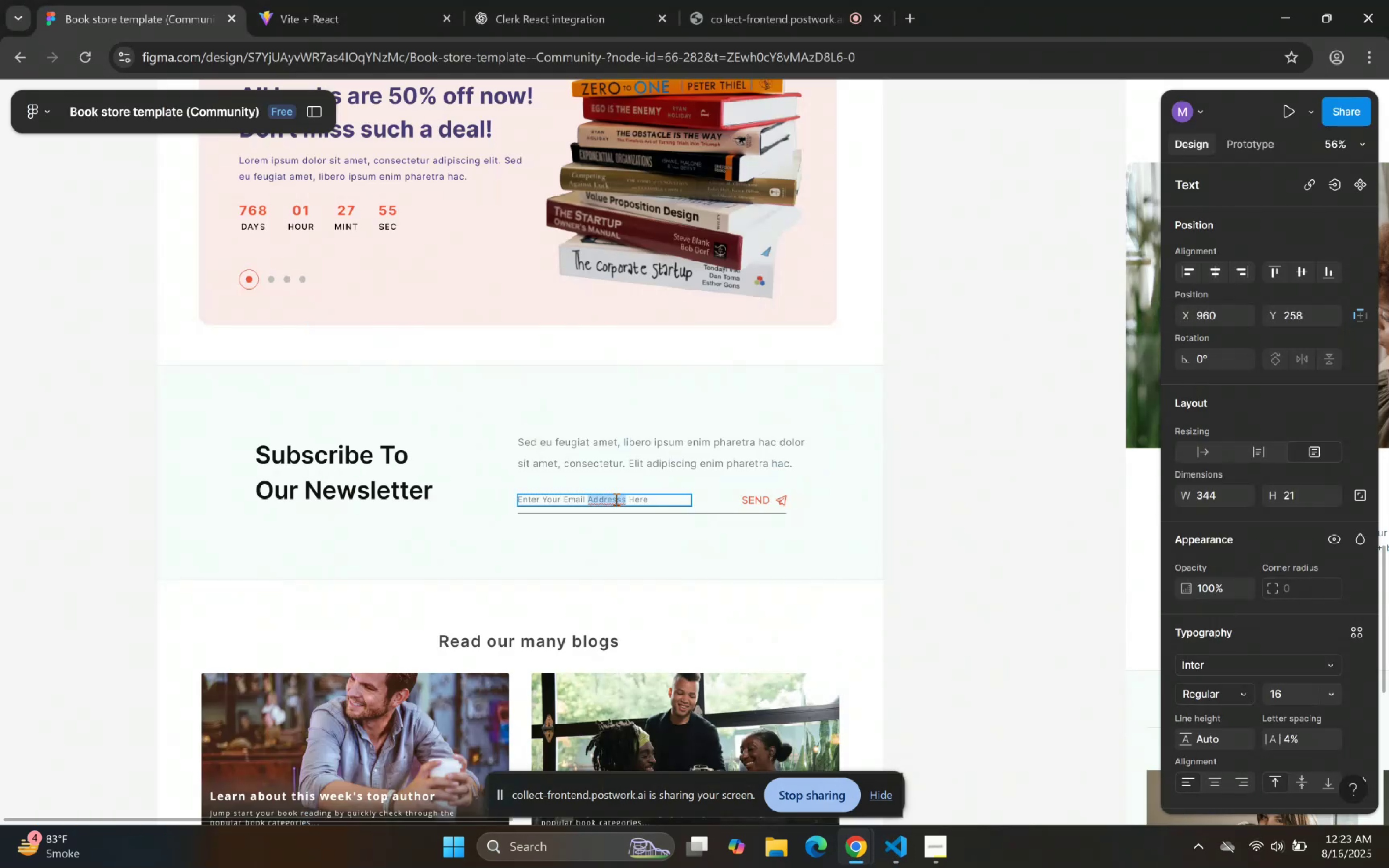 
triple_click([615, 499])
 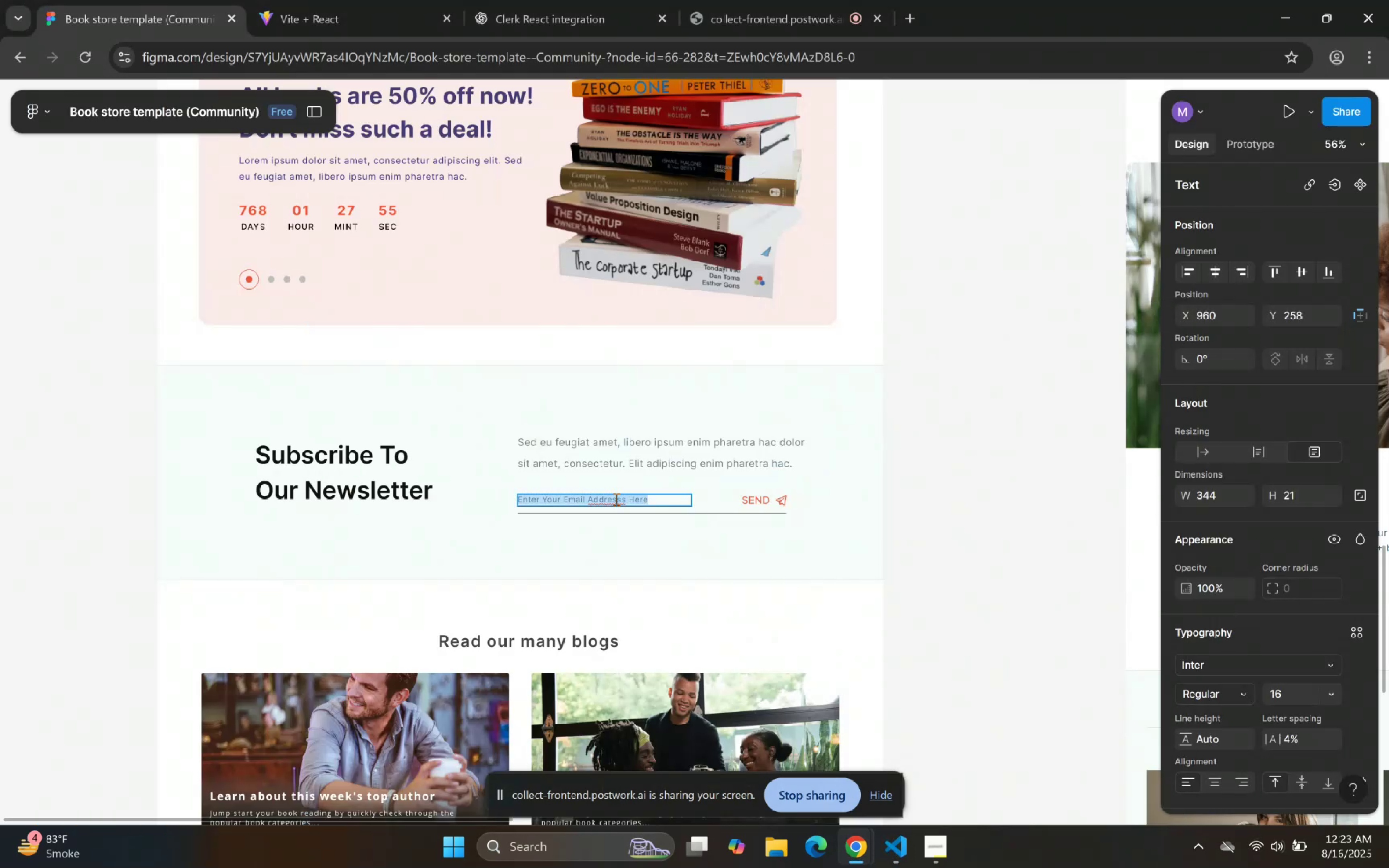 
triple_click([615, 499])
 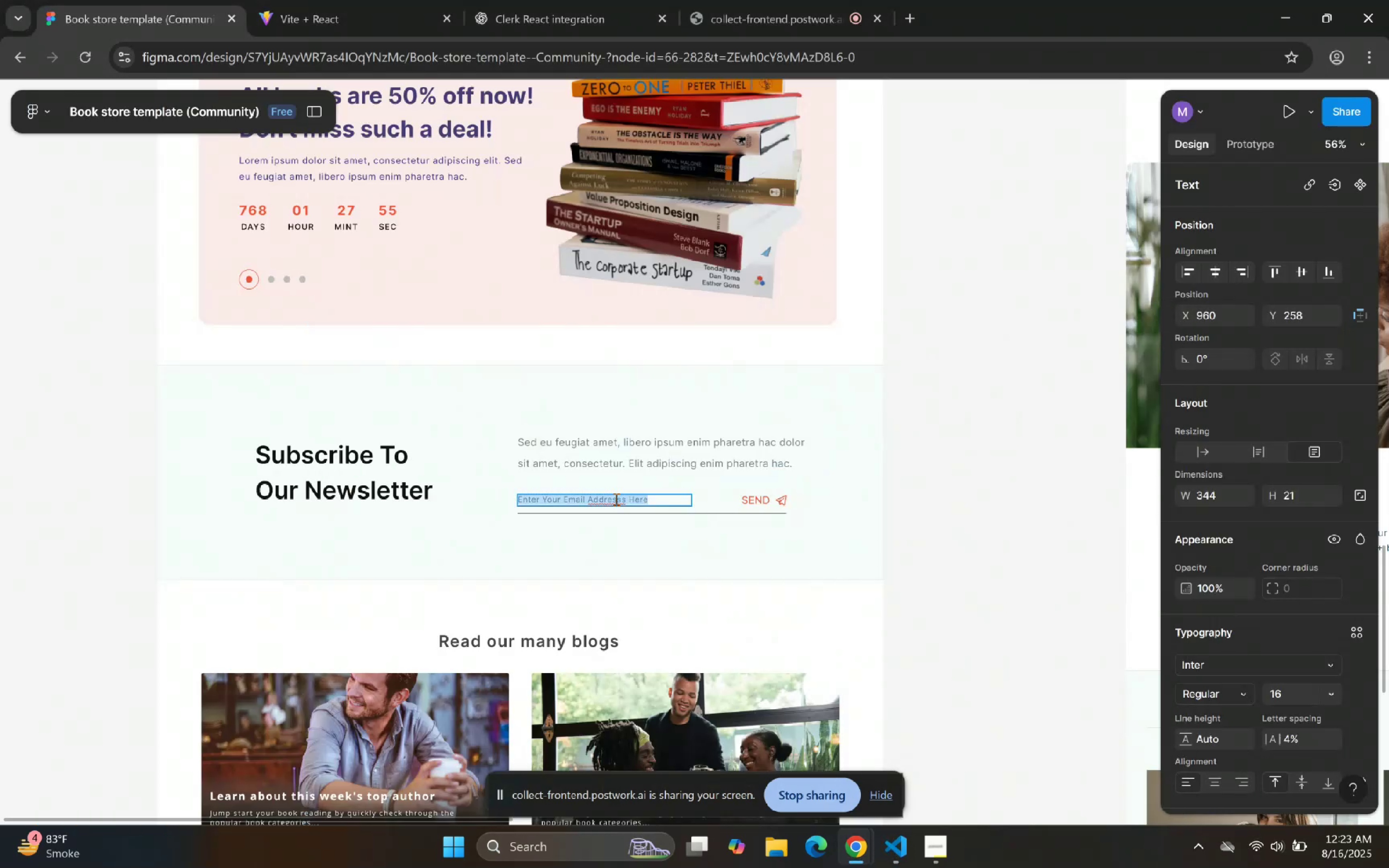 
key(Control+C)
 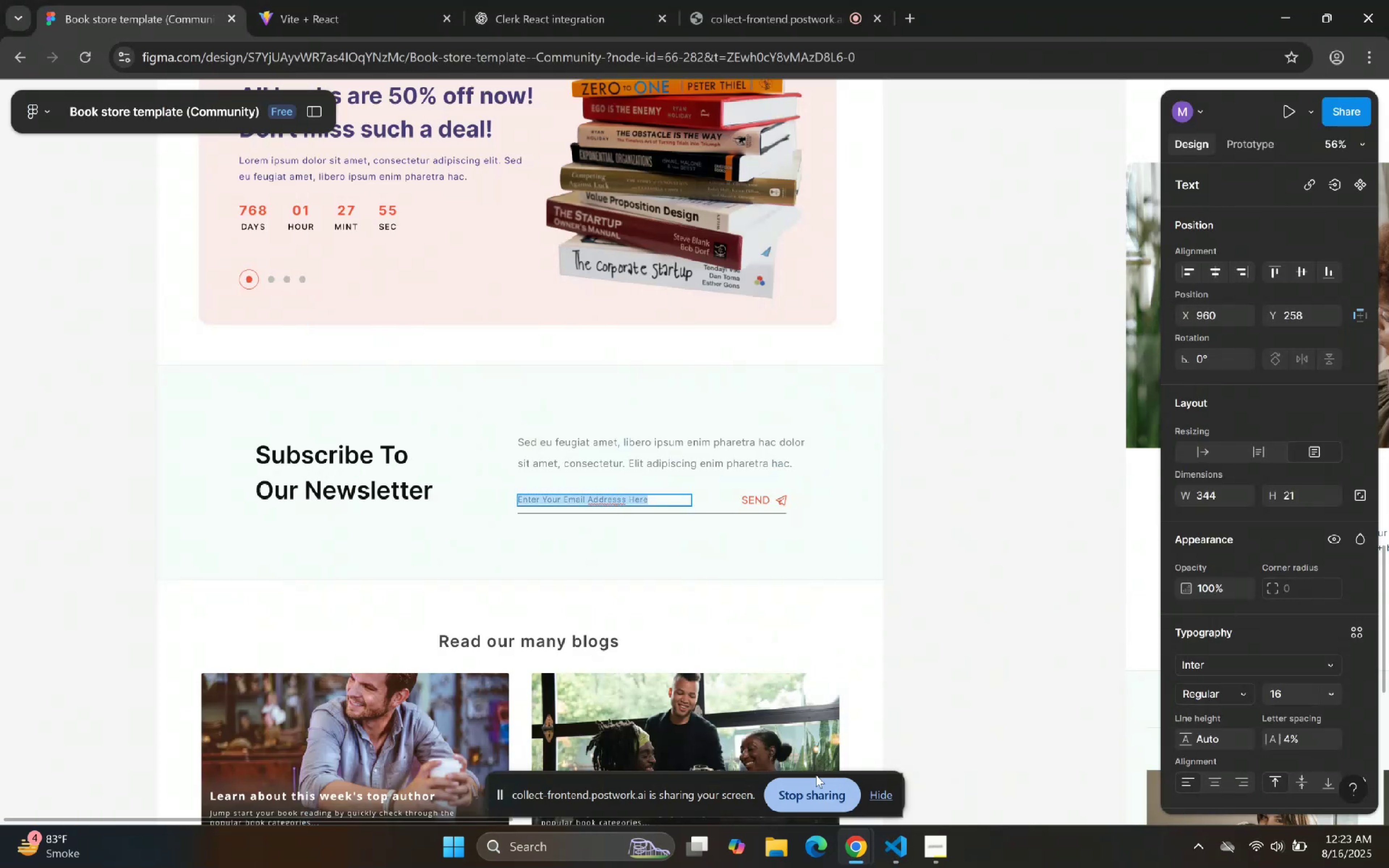 
key(Control+C)
 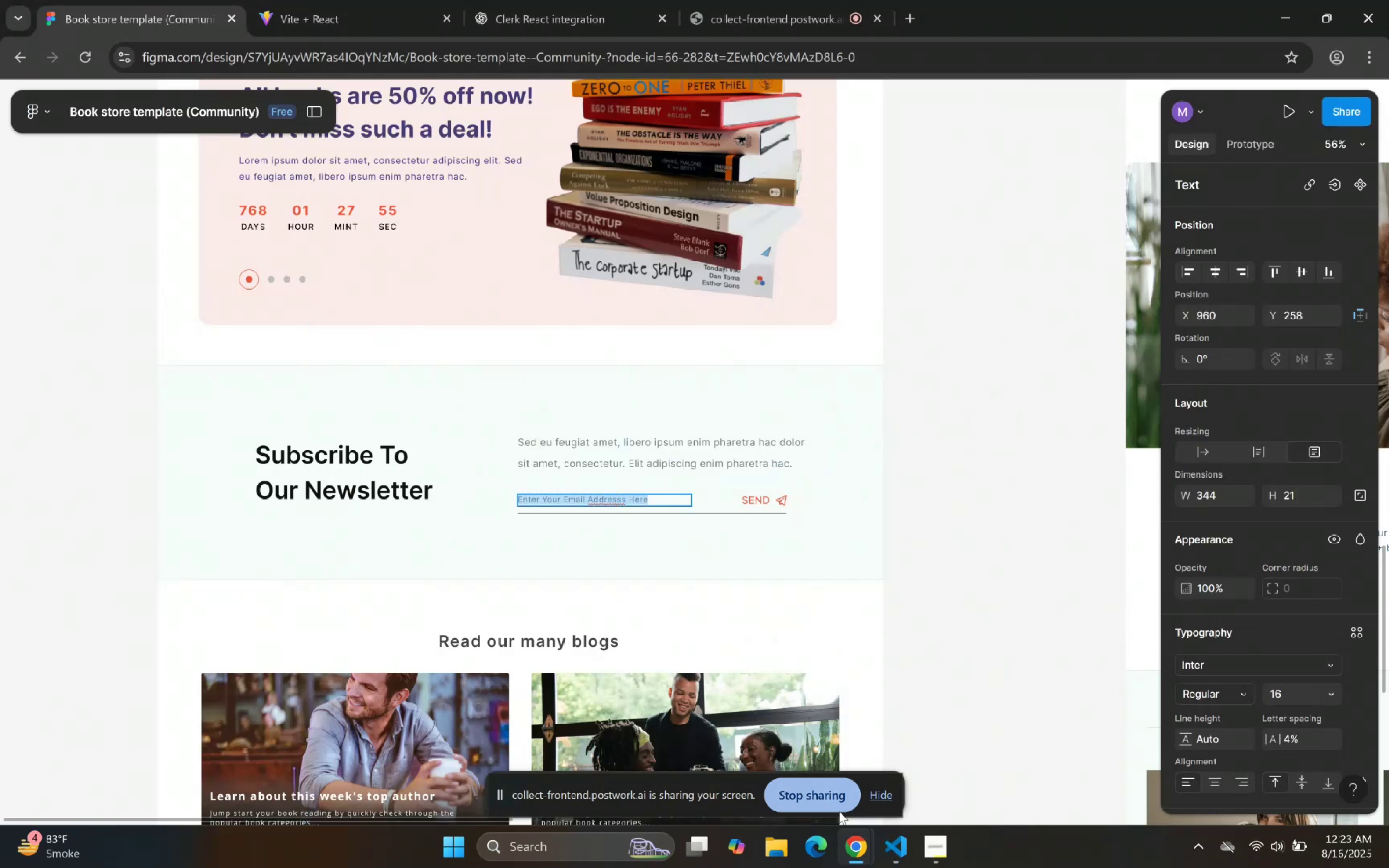 
key(Control+C)
 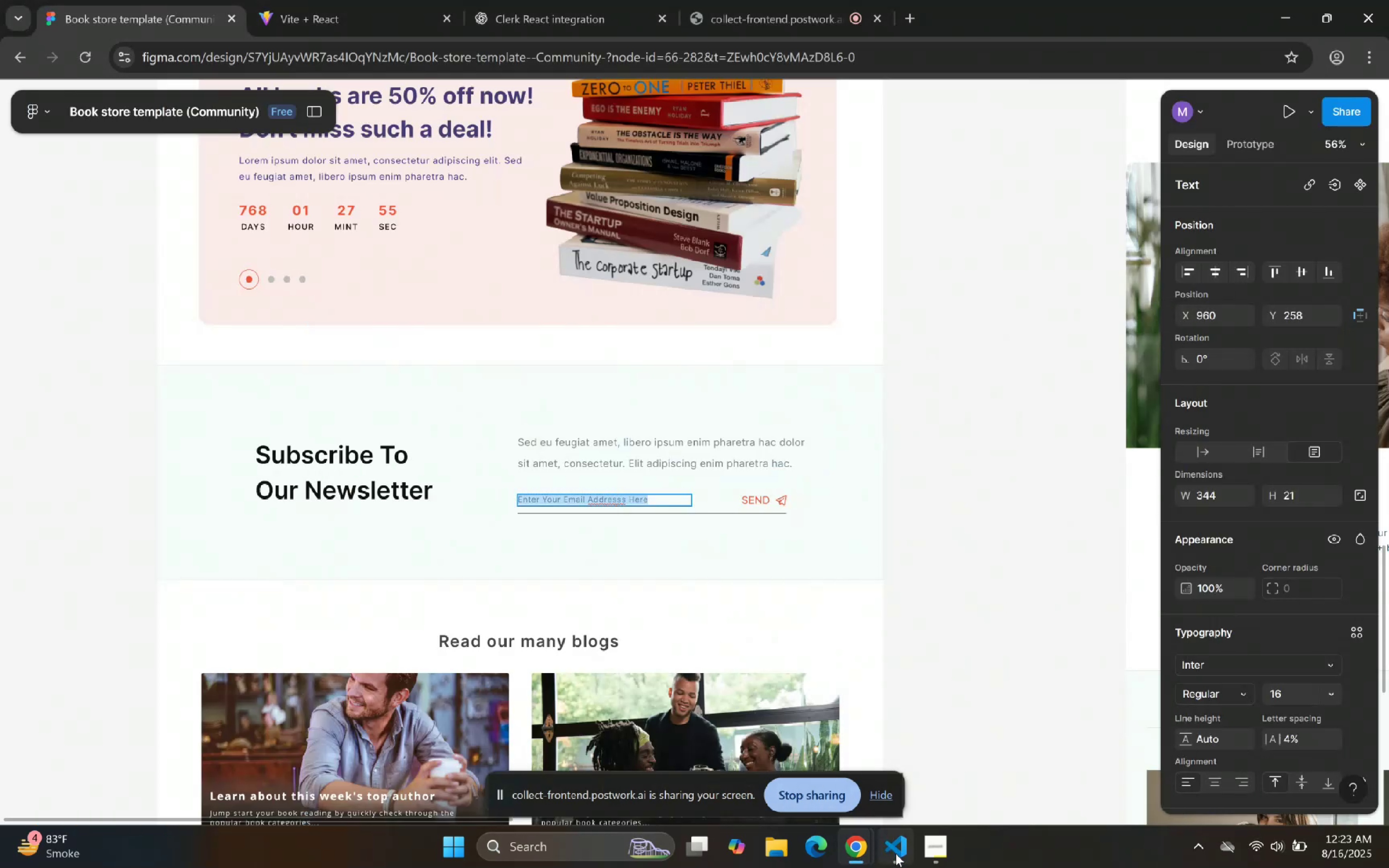 
left_click([894, 862])
 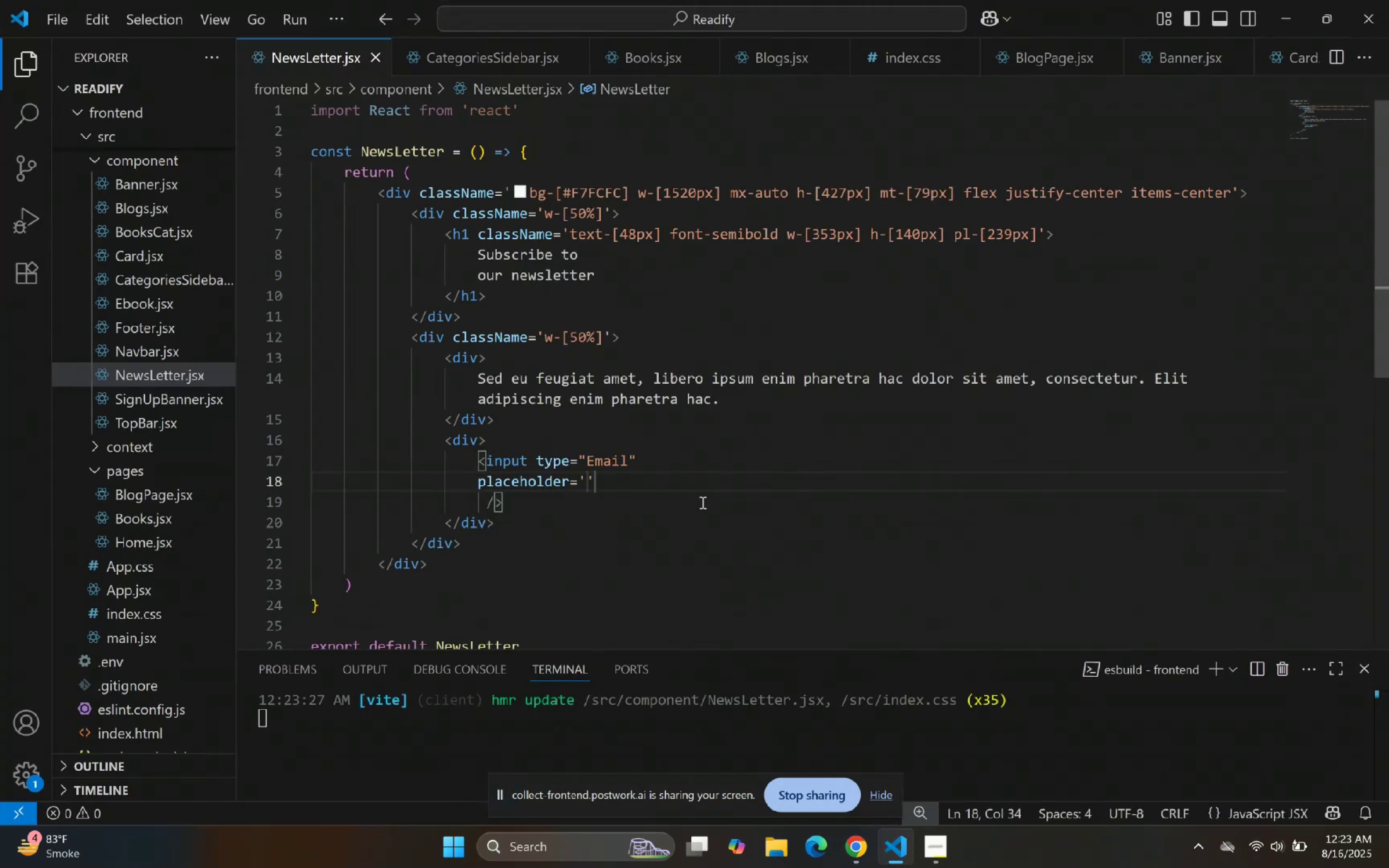 
key(Control+V)
 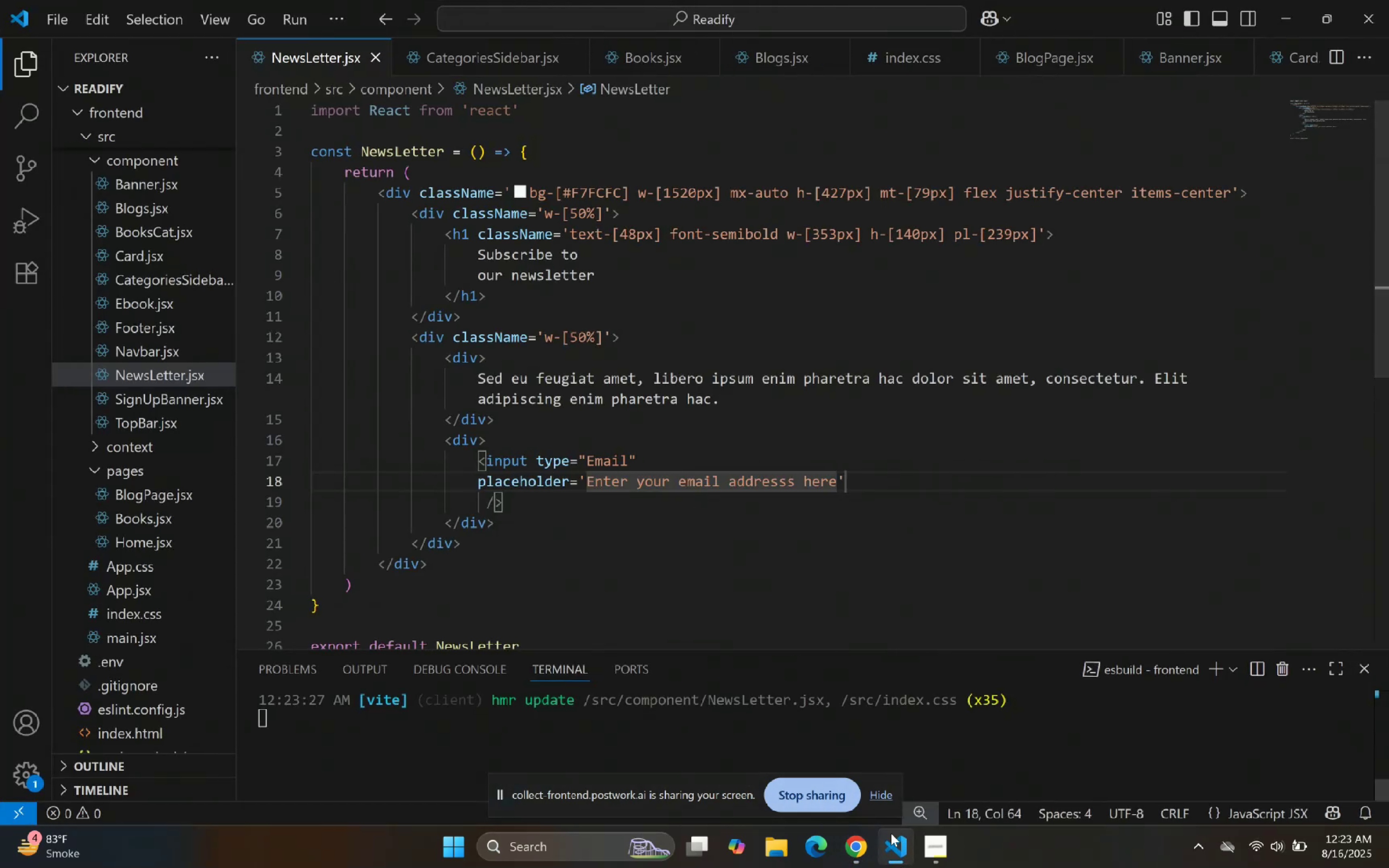 
left_click([892, 852])
 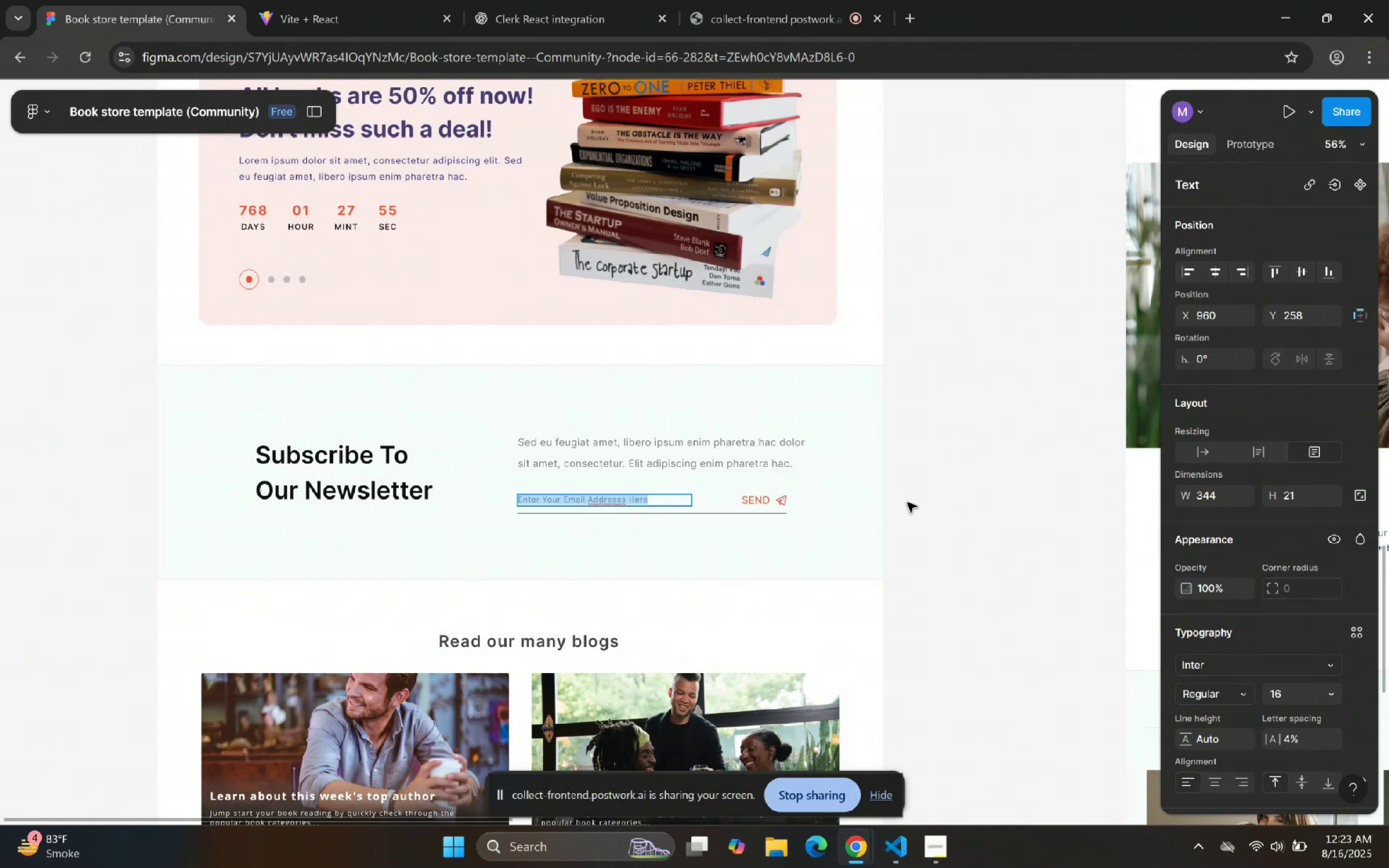 
wait(6.38)
 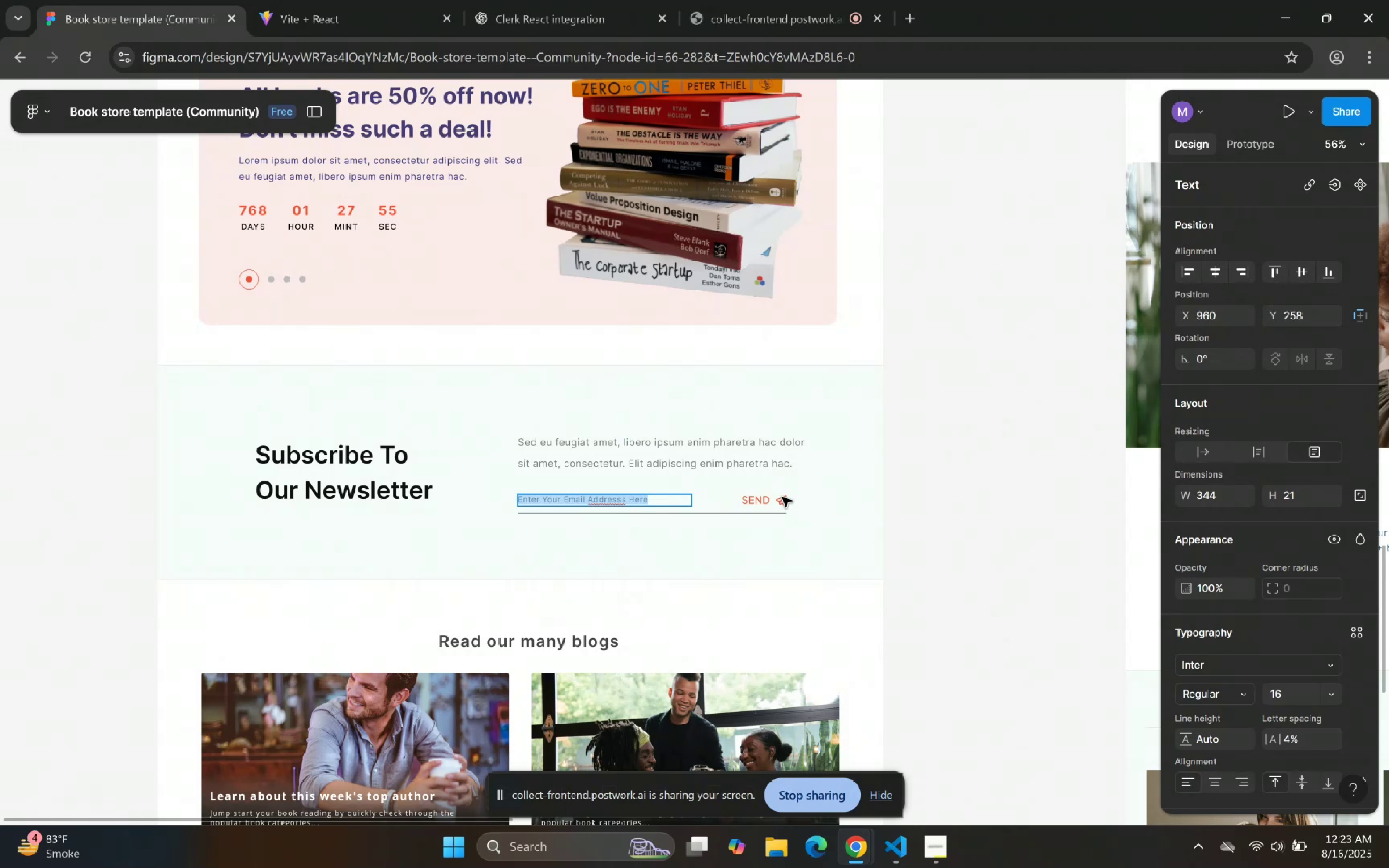 
double_click([761, 500])
 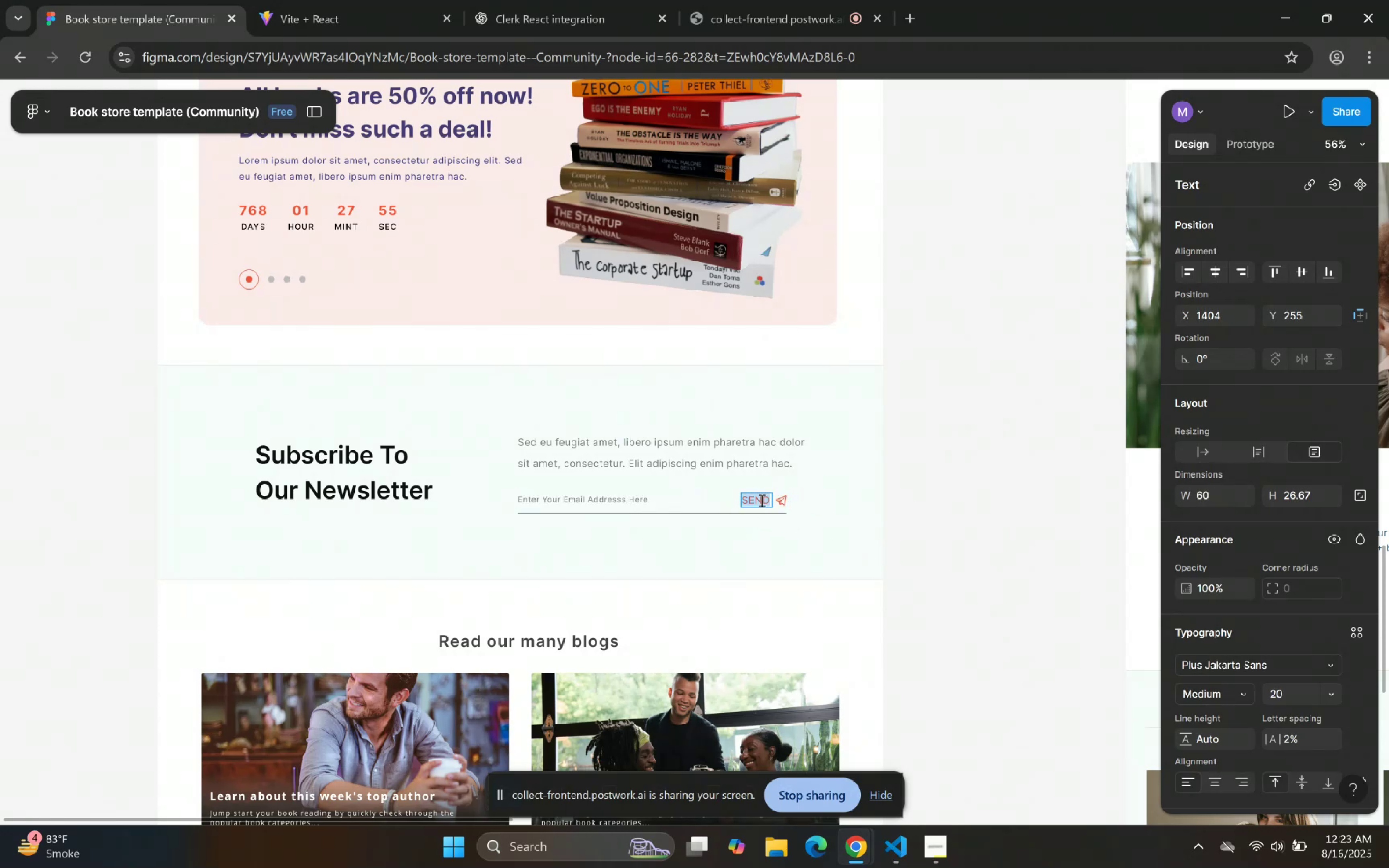 
triple_click([761, 500])
 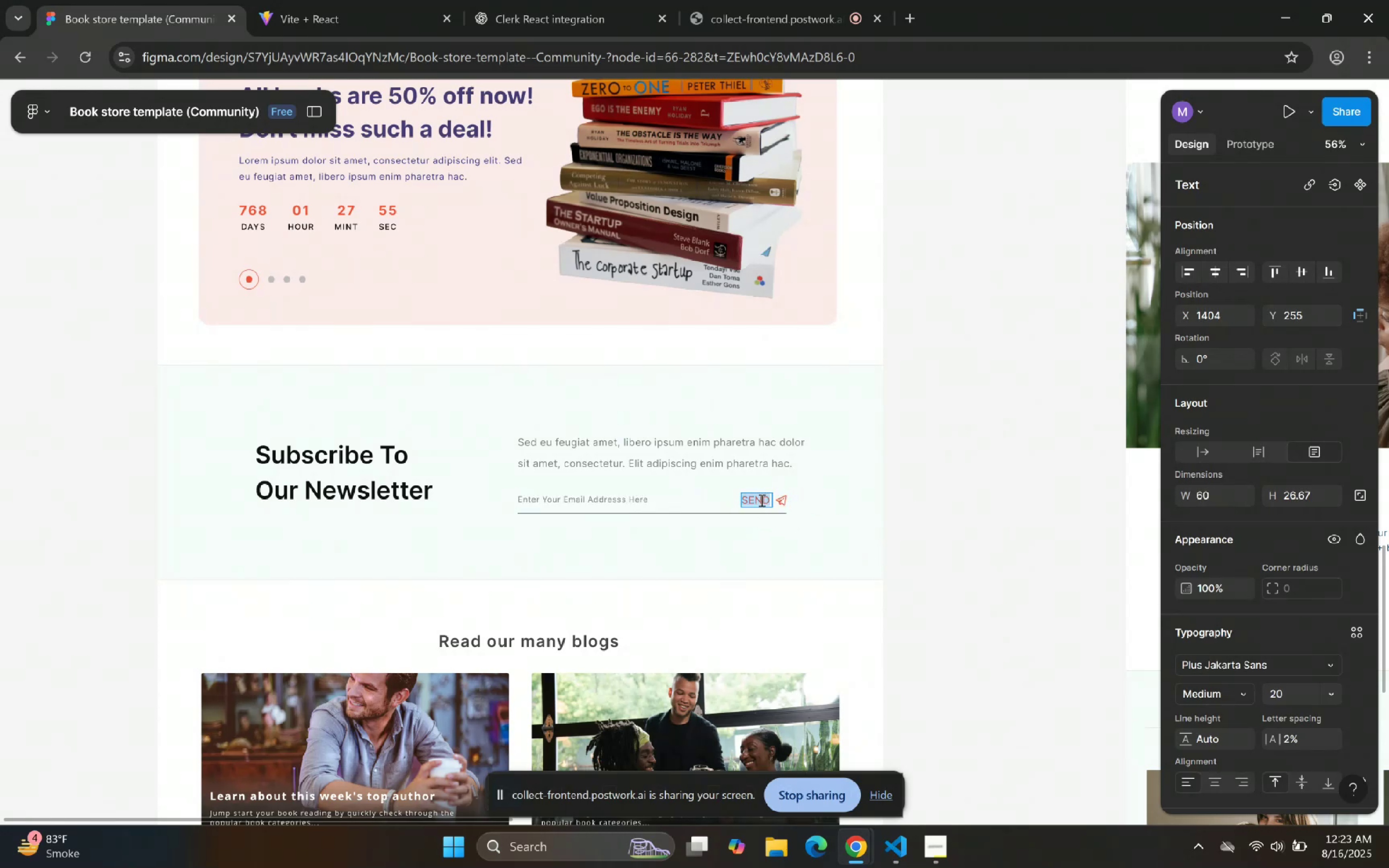 
triple_click([761, 500])
 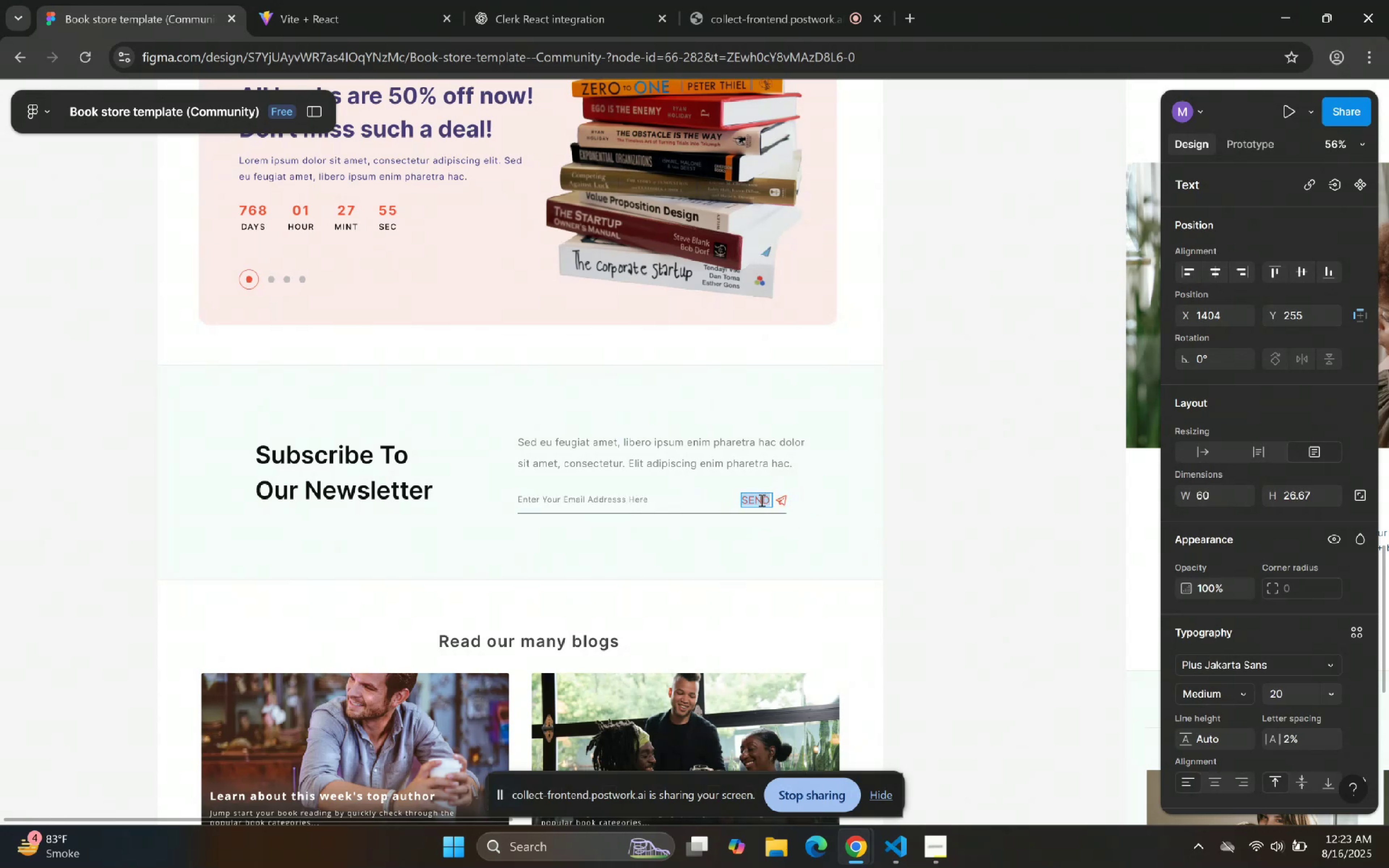 
key(Control+C)
 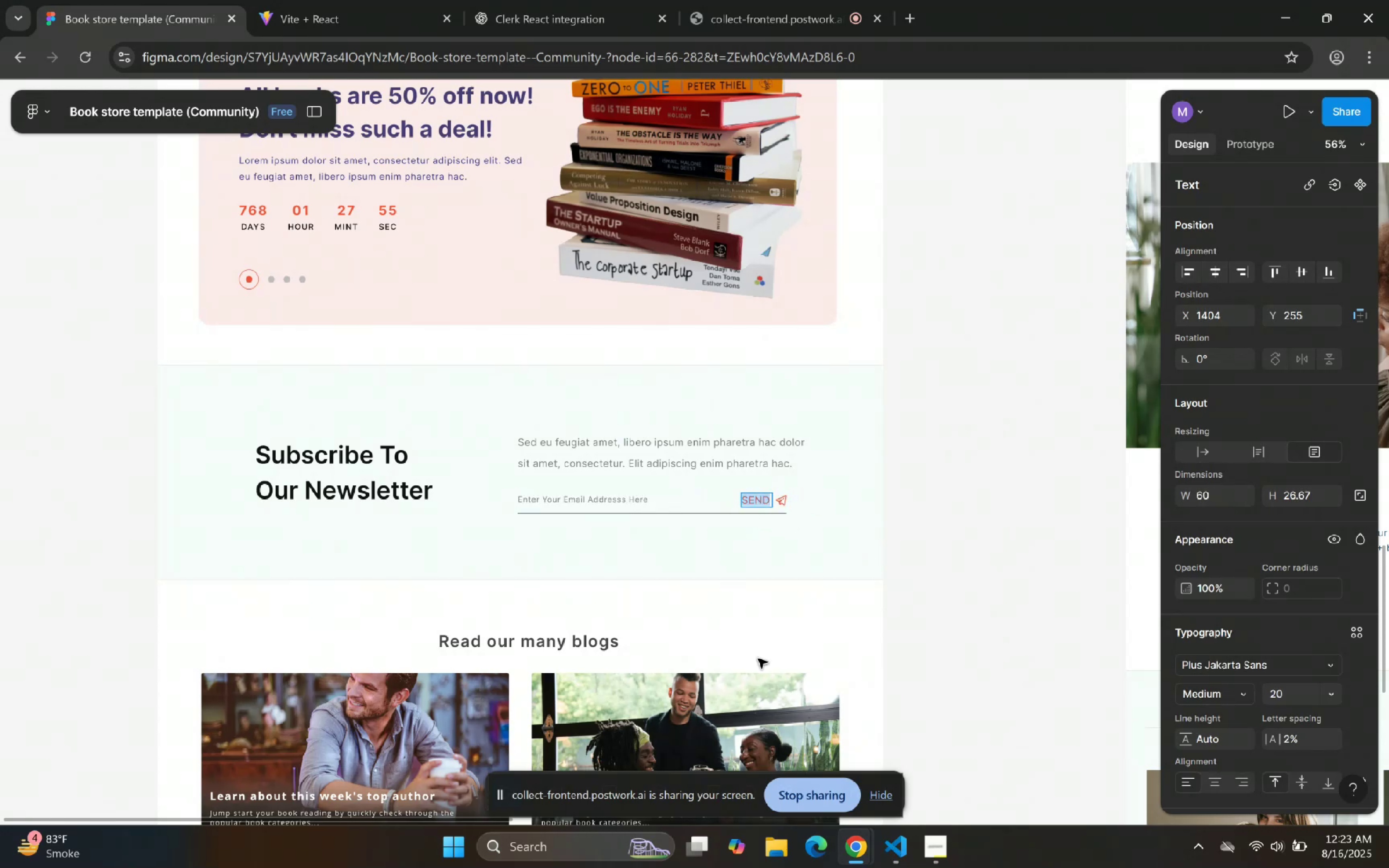 
key(Control+C)
 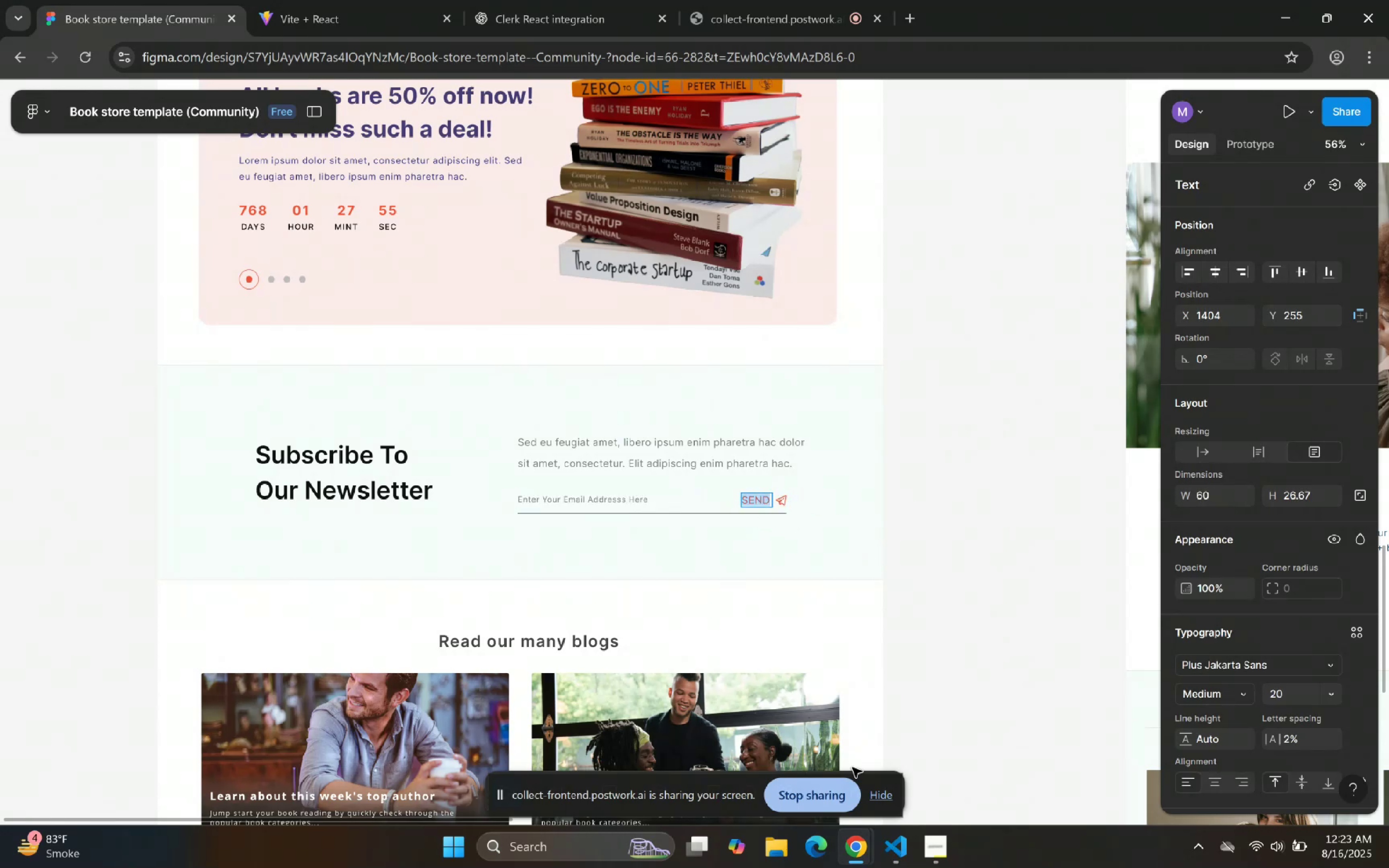 
key(Control+C)
 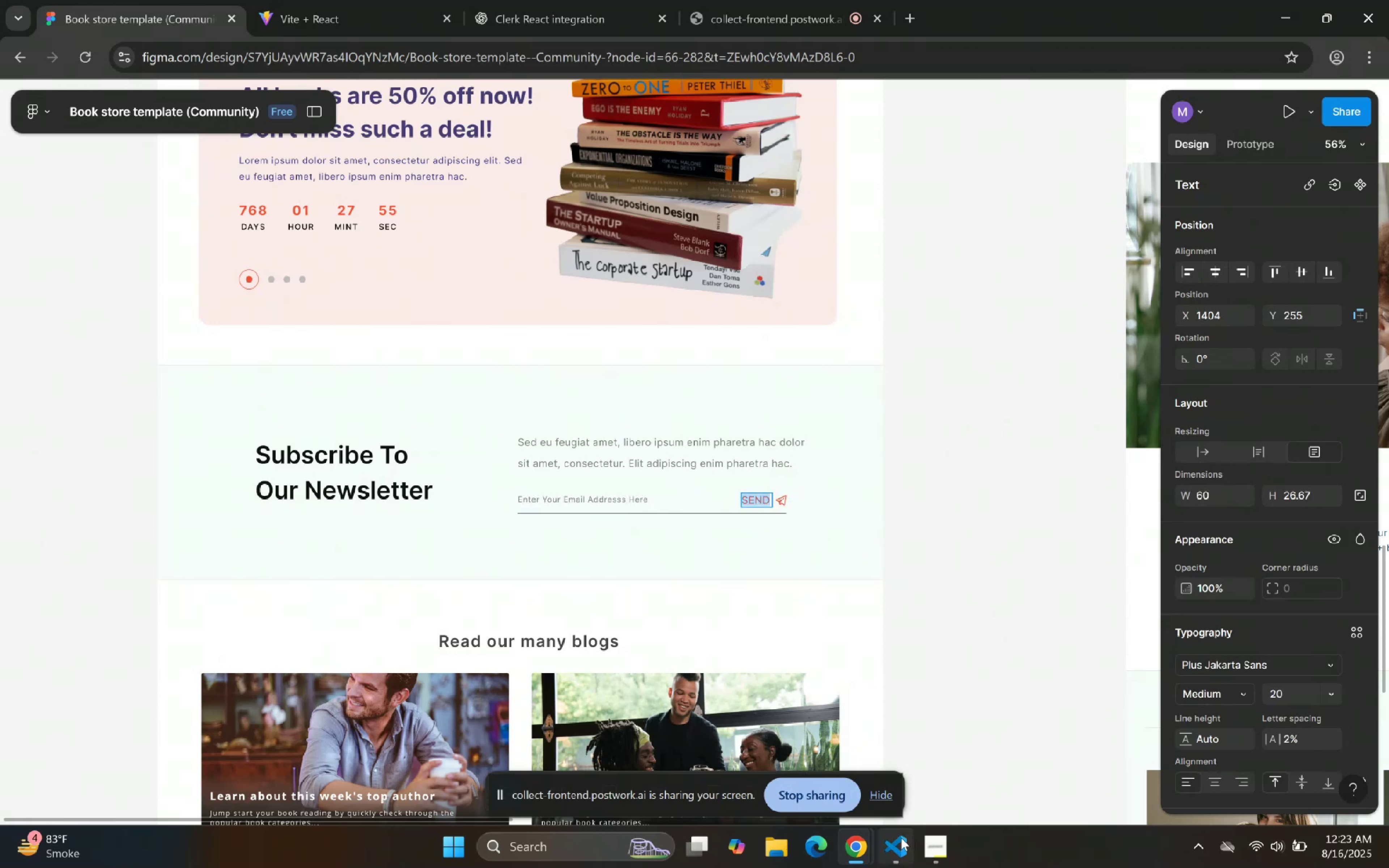 
left_click([901, 838])
 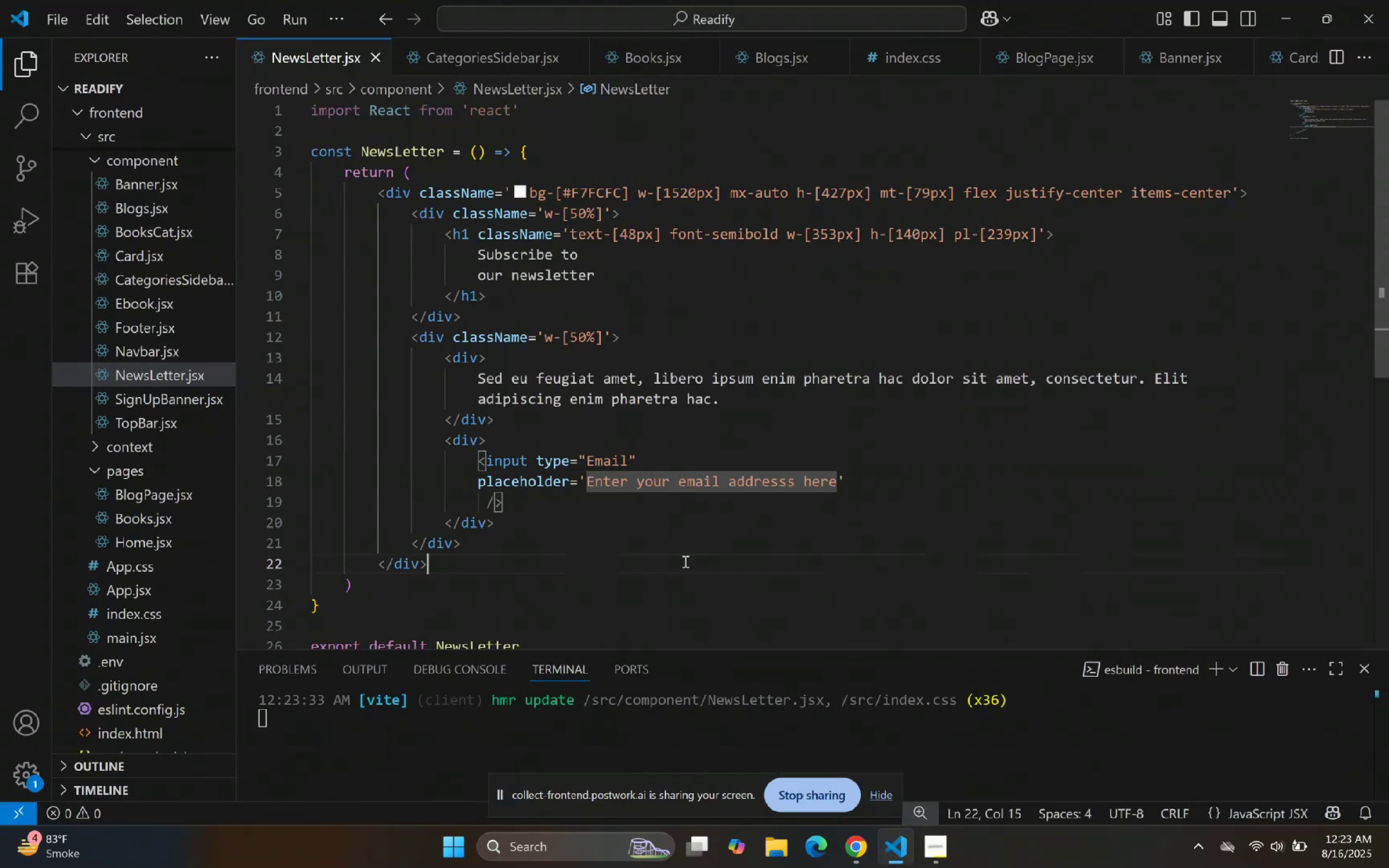 
double_click([584, 521])
 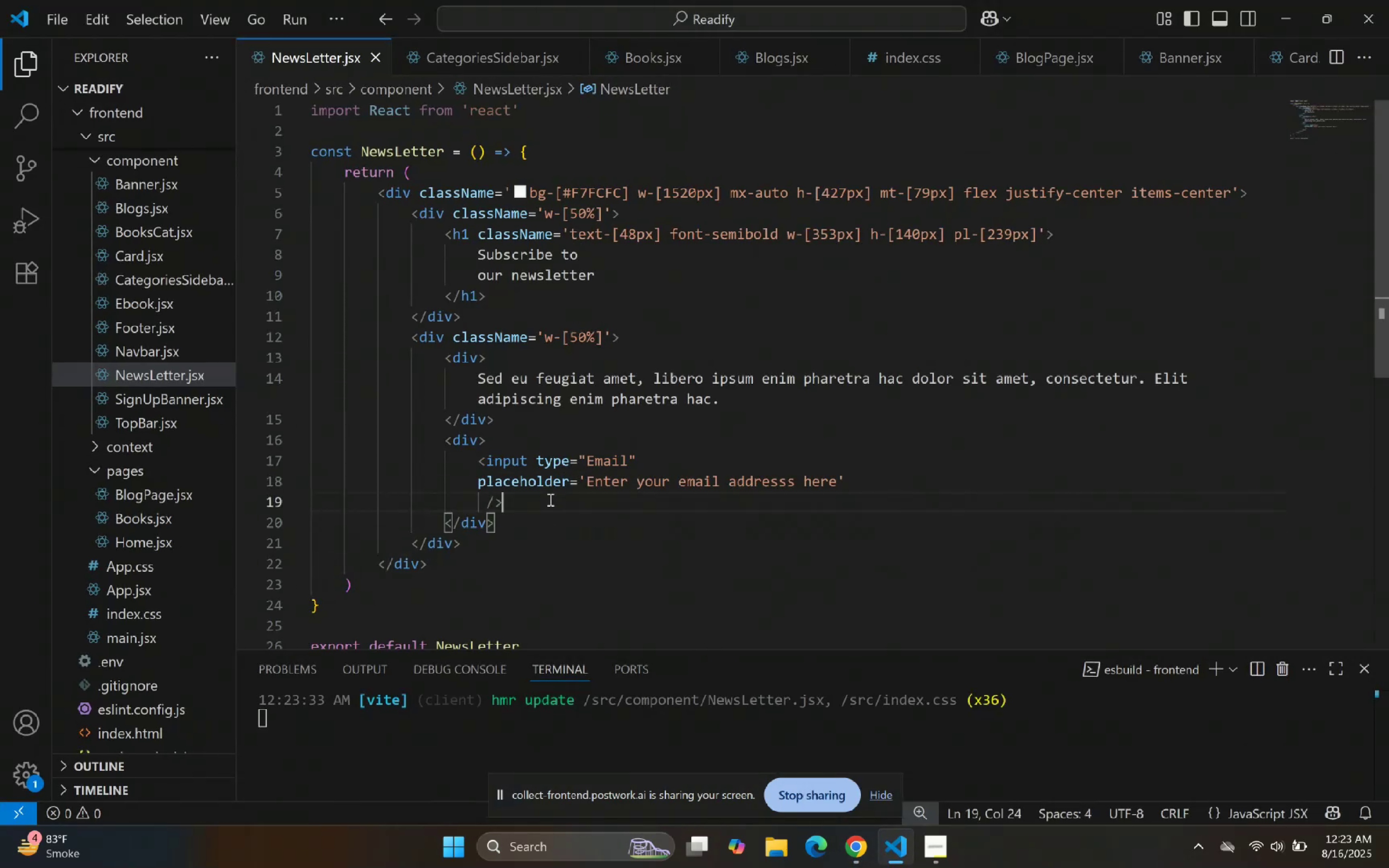 
double_click([549, 520])
 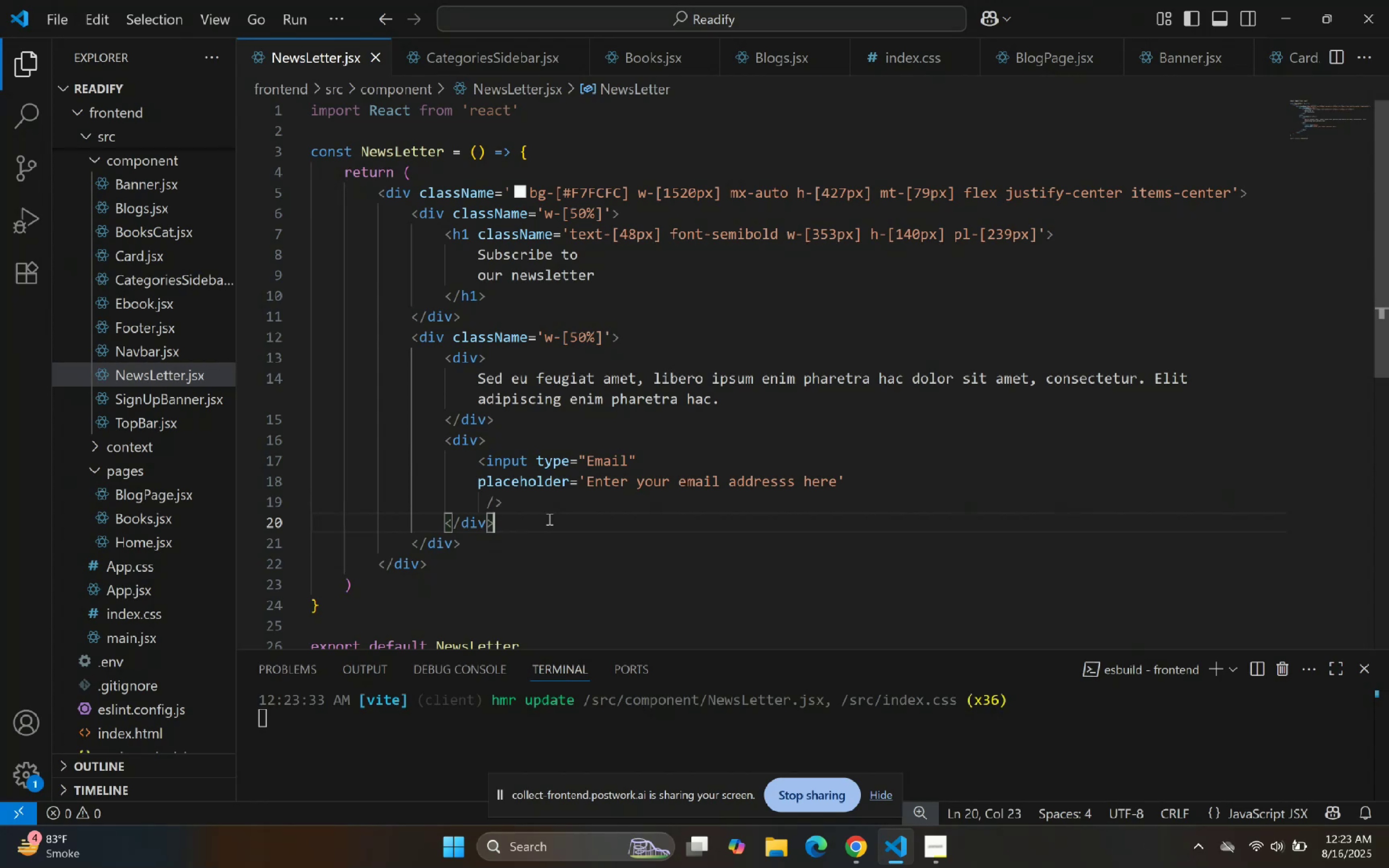 
wait(8.26)
 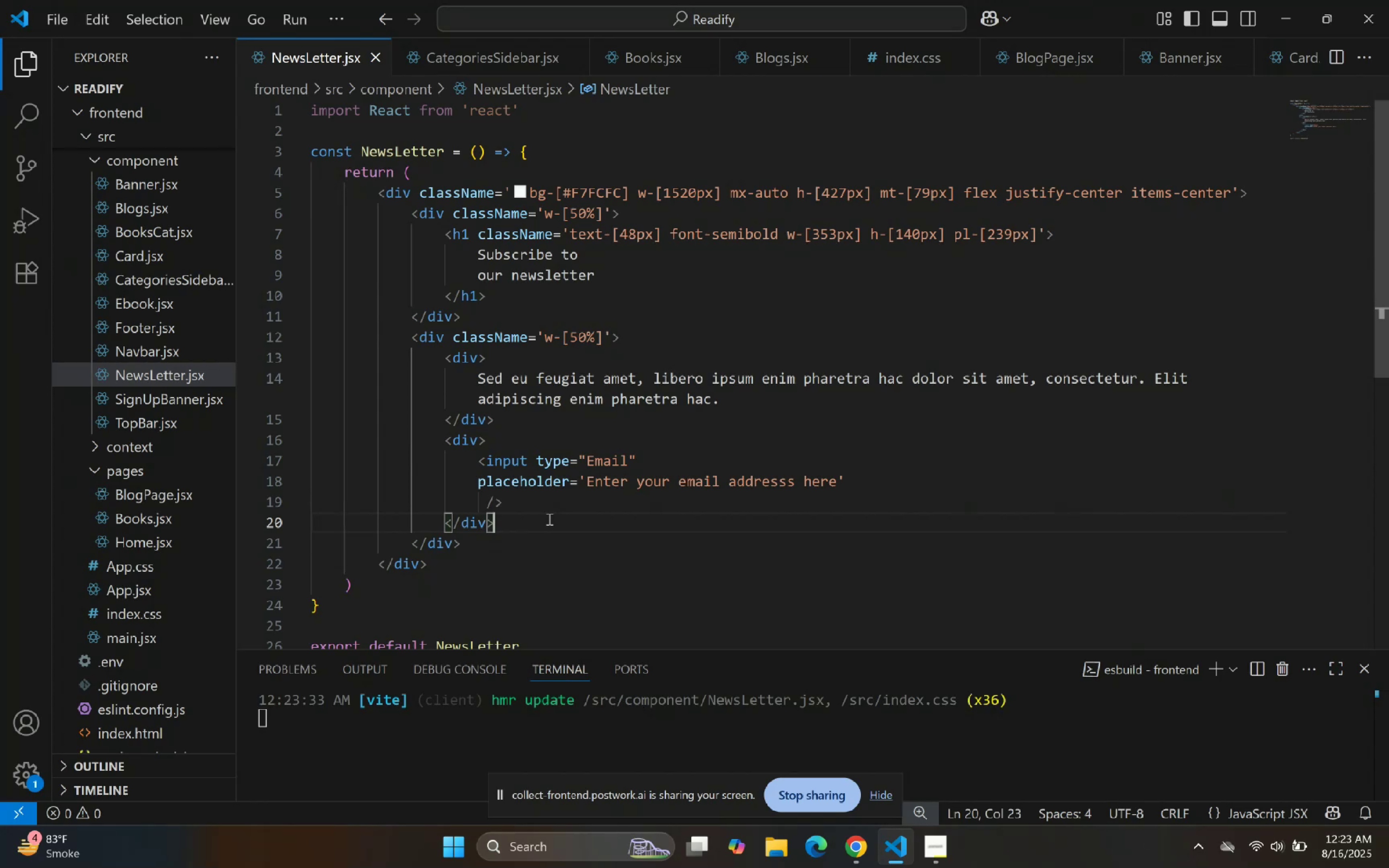 
key(Enter)
 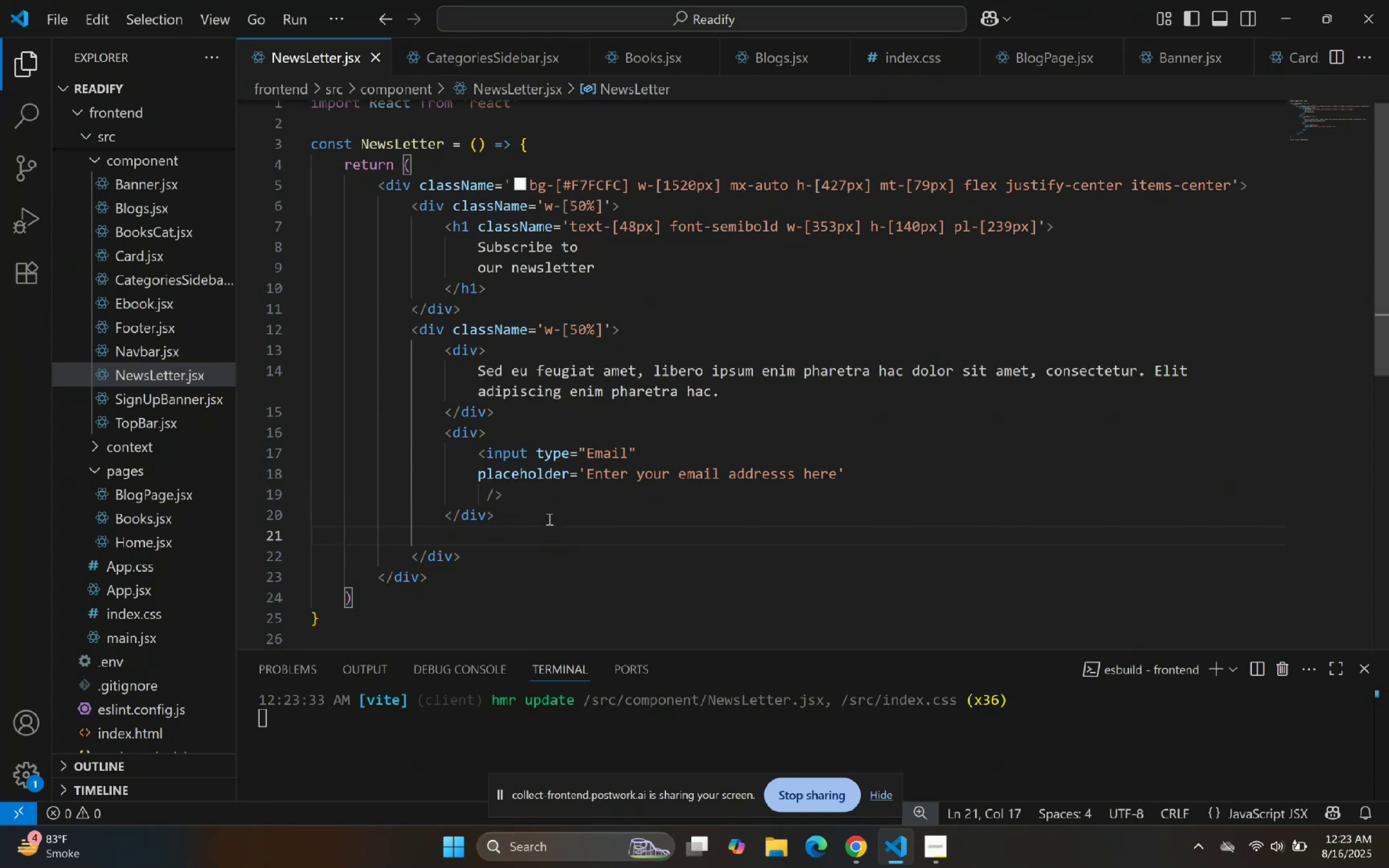 
type(div)
 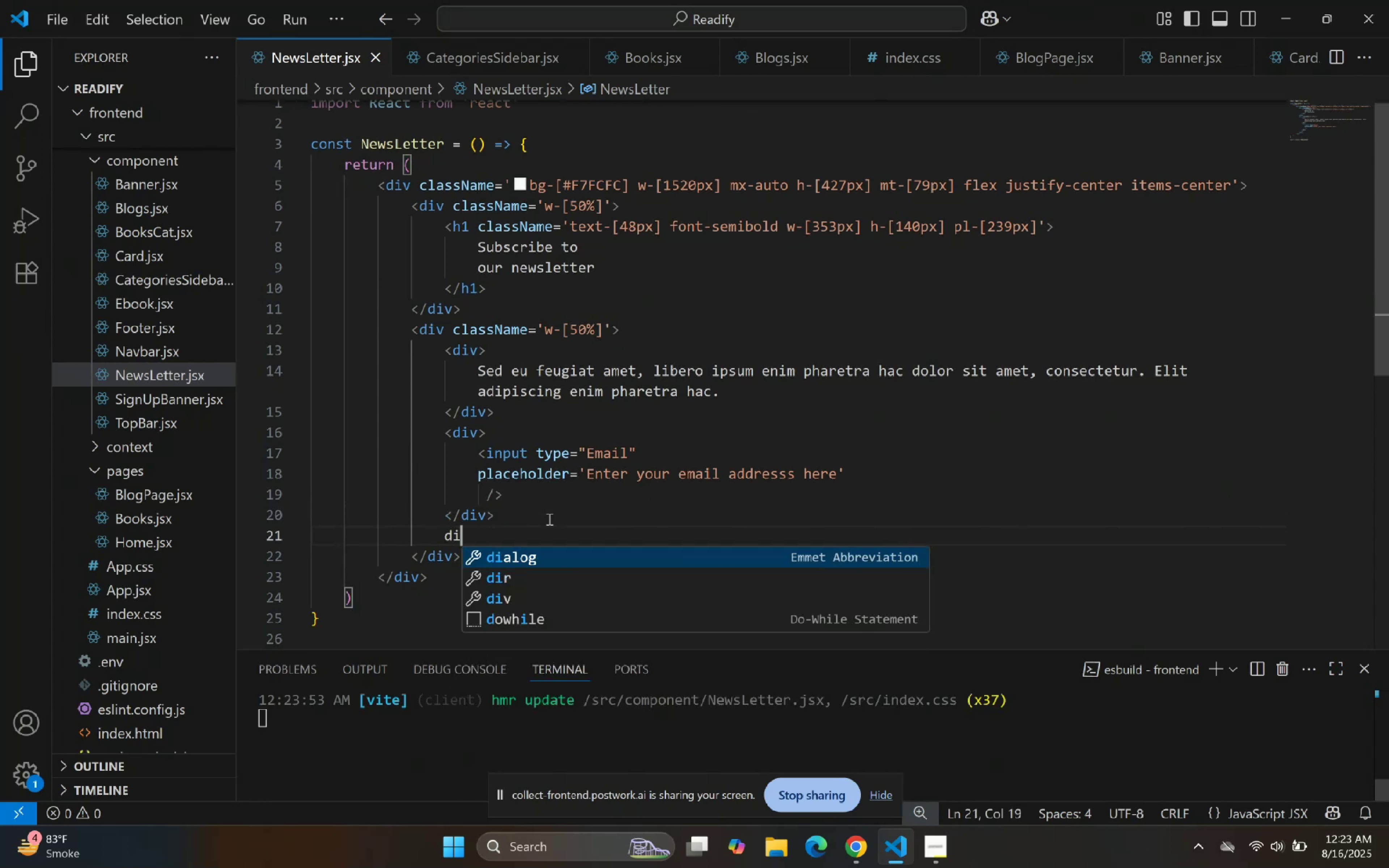 
key(Enter)
 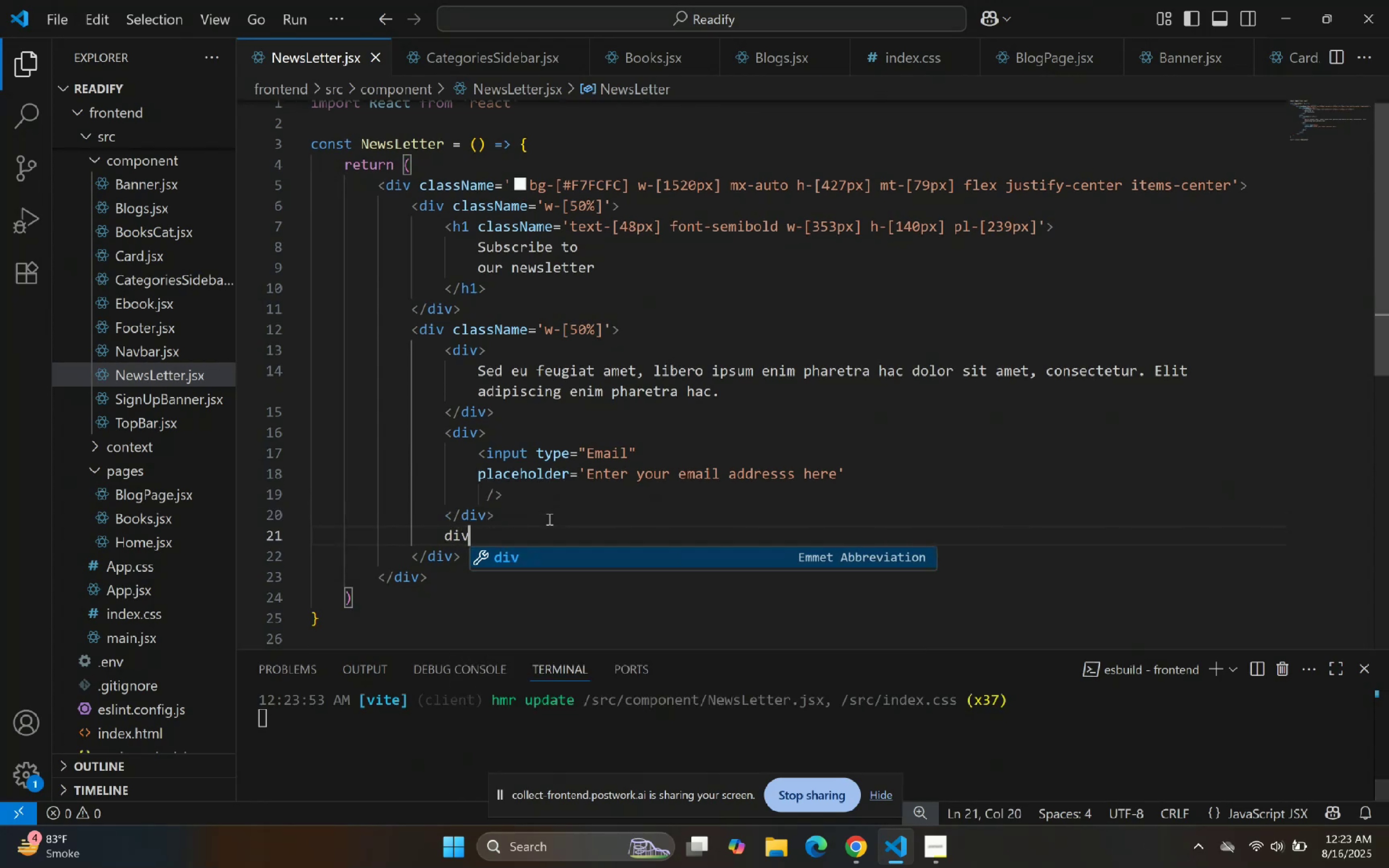 
key(Enter)
 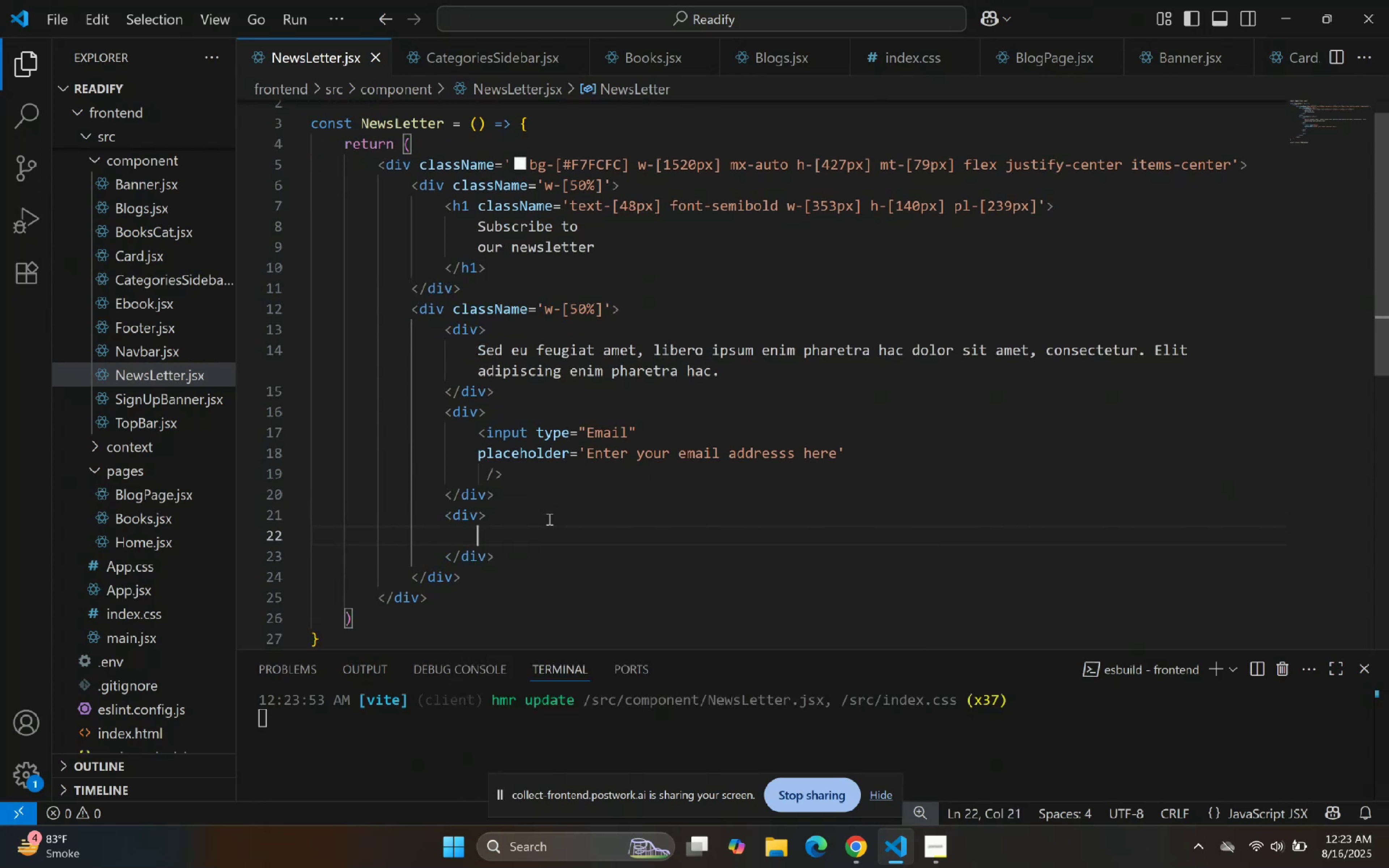 
type(but)
 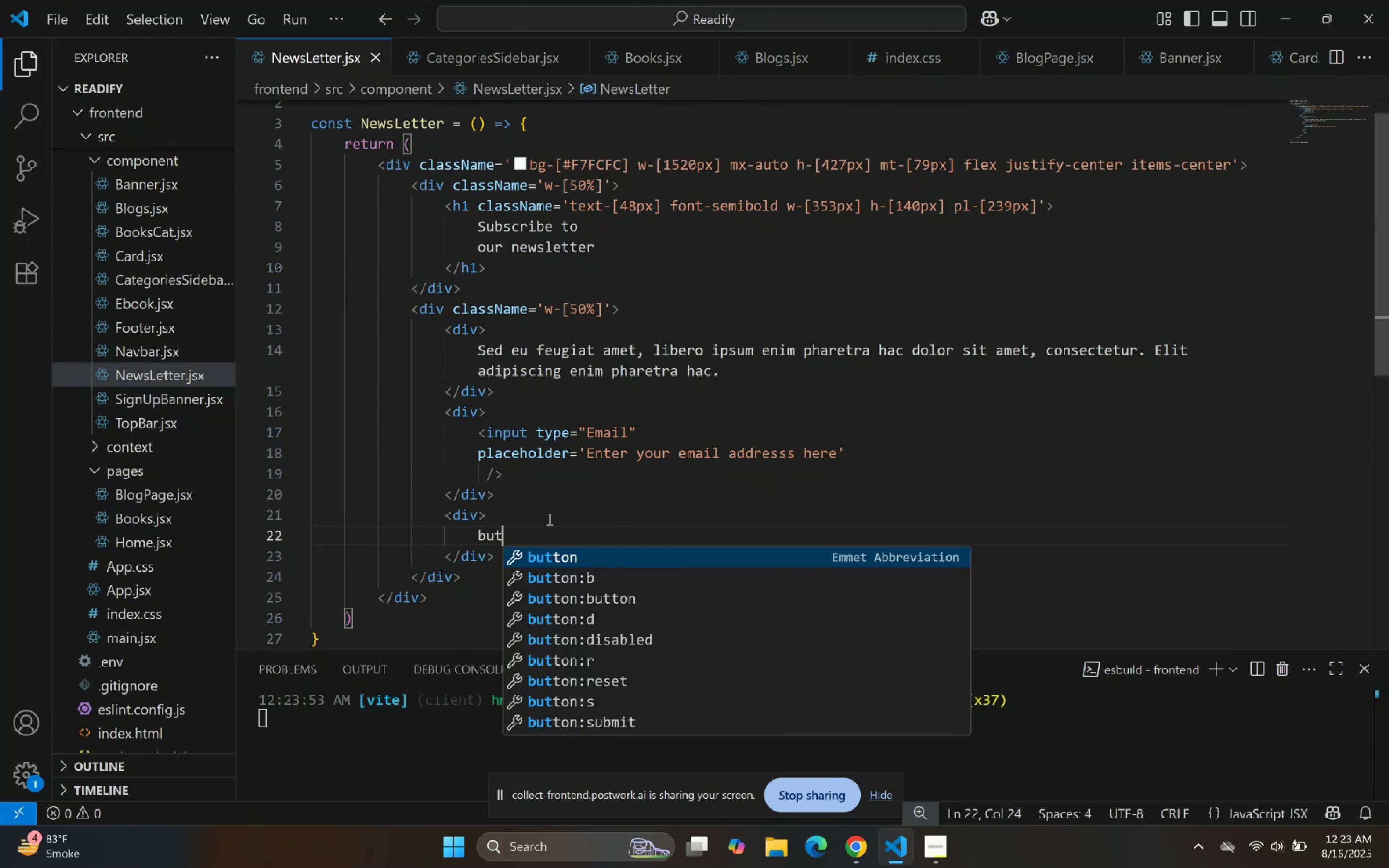 
key(Enter)
 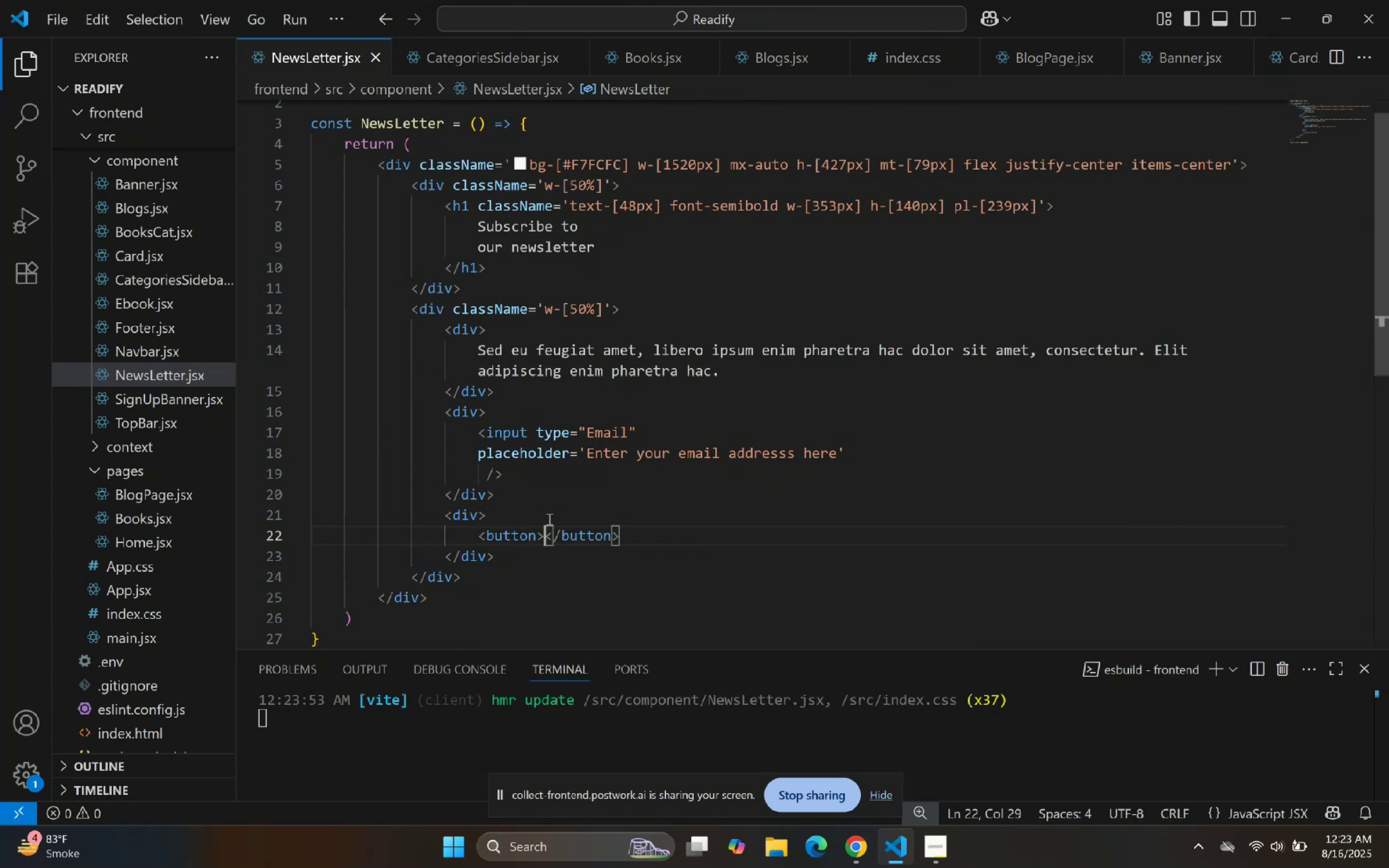 
key(Enter)
 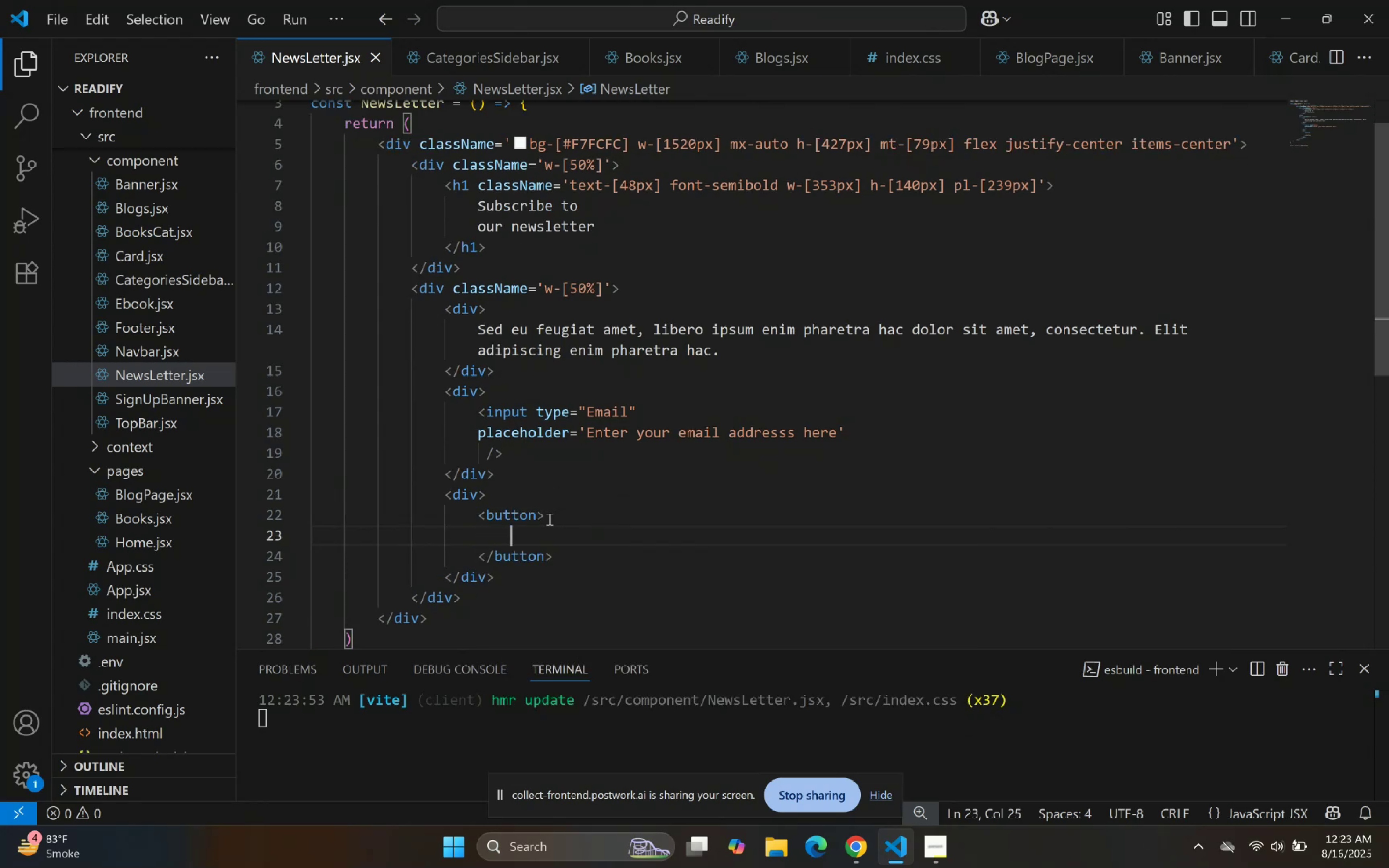 
key(Control+ControlLeft)
 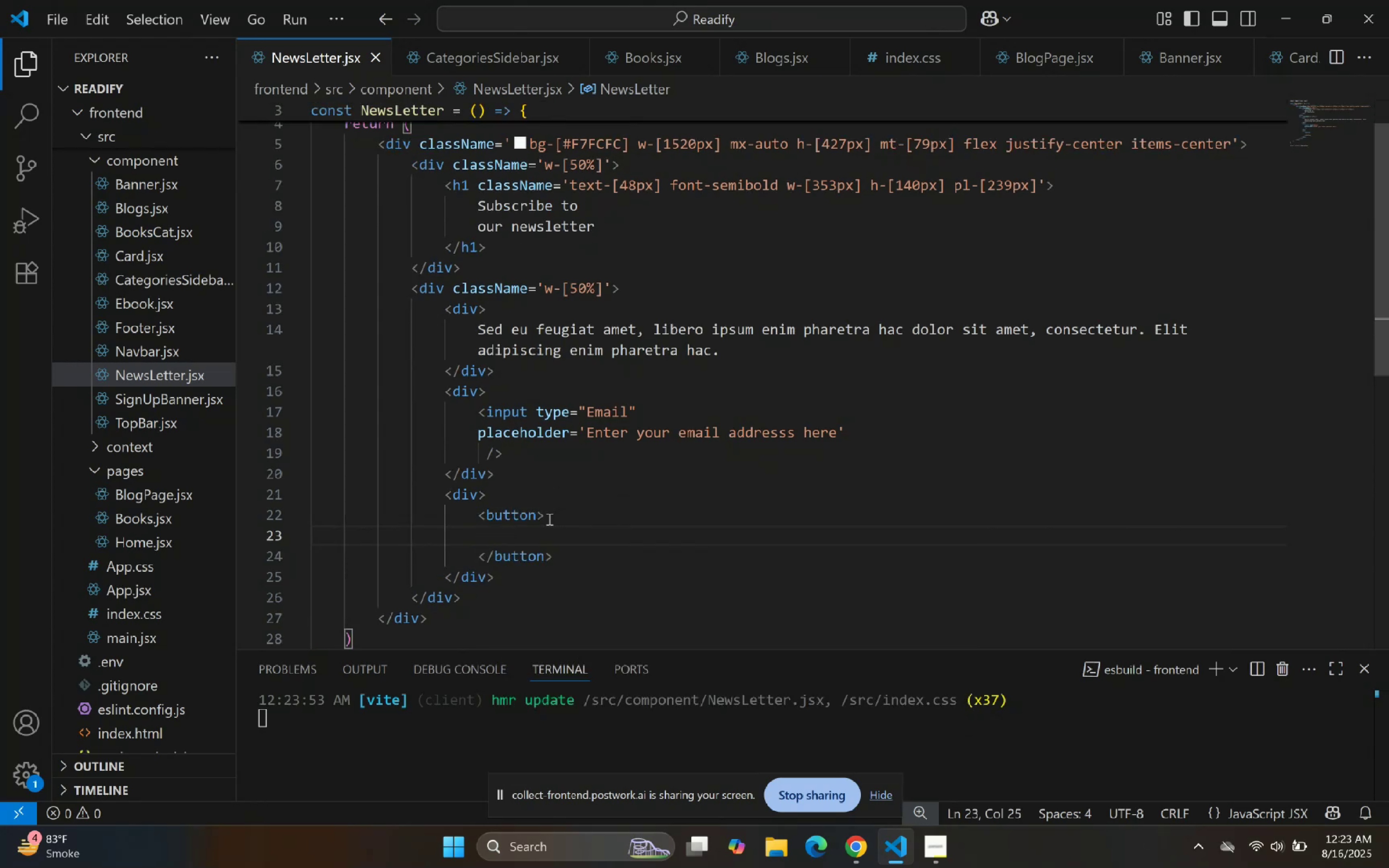 
key(Control+V)
 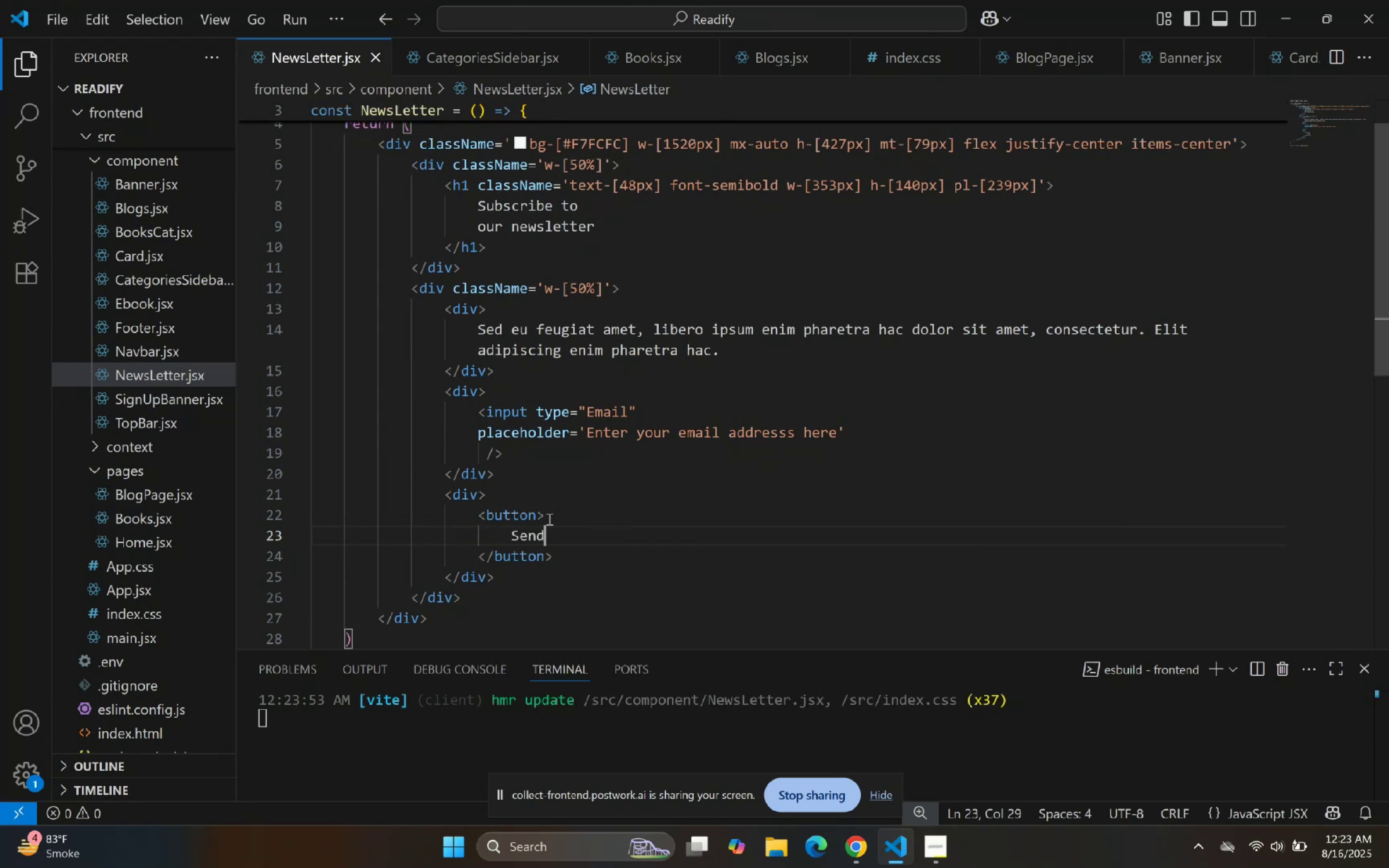 
key(Backspace)
key(Backspace)
key(Backspace)
type(END)
 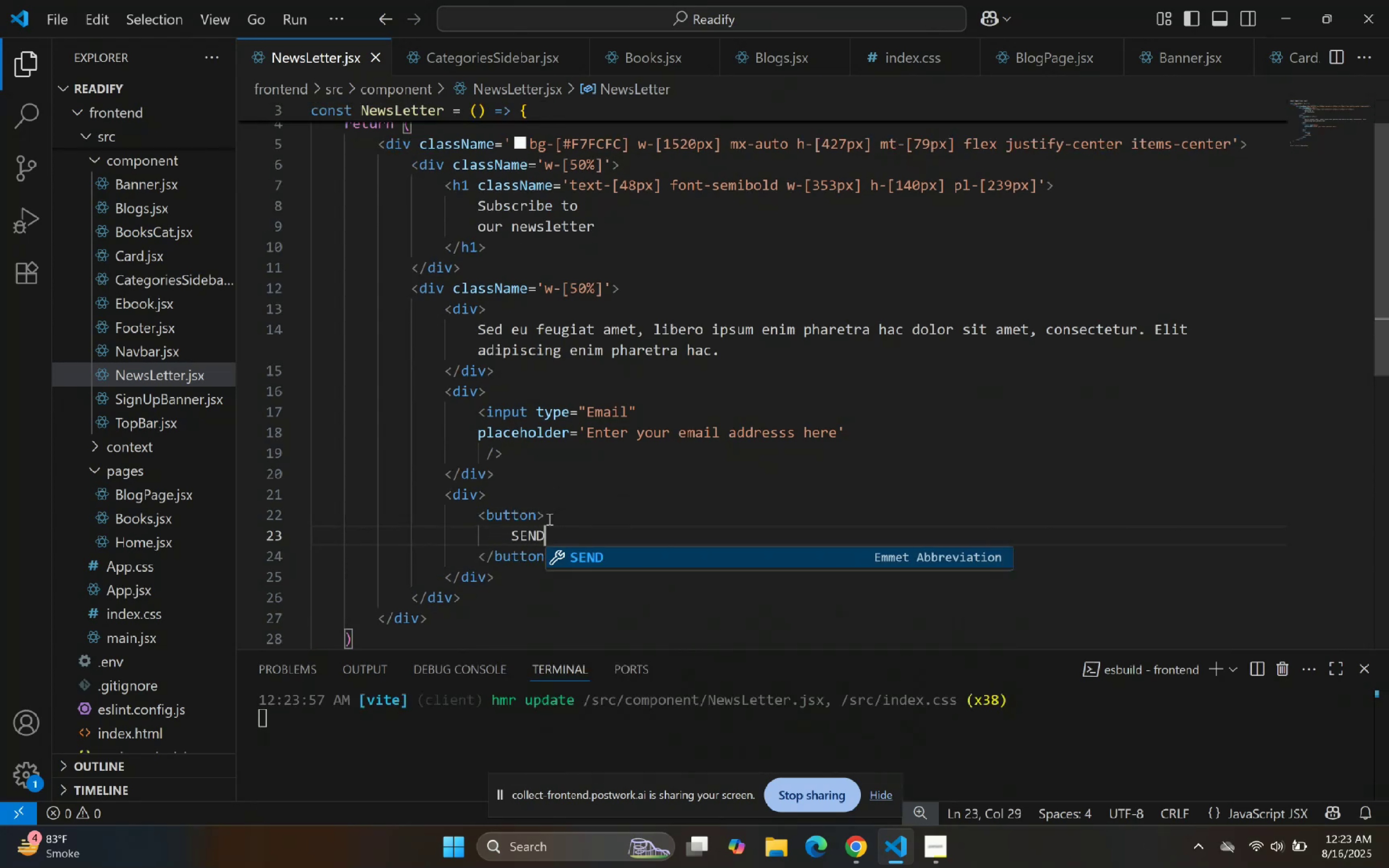 
left_click([907, 853])
 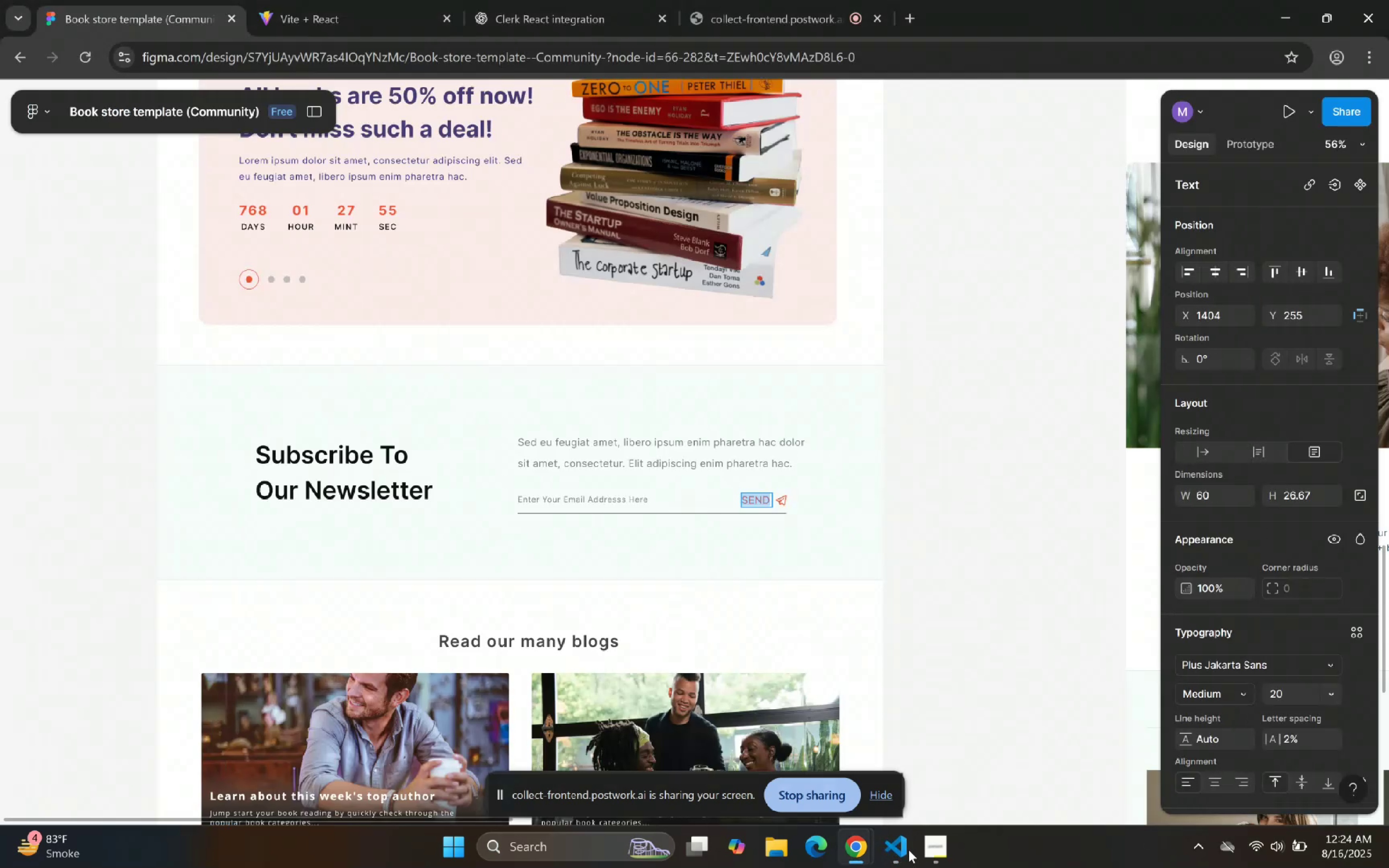 
left_click([909, 850])
 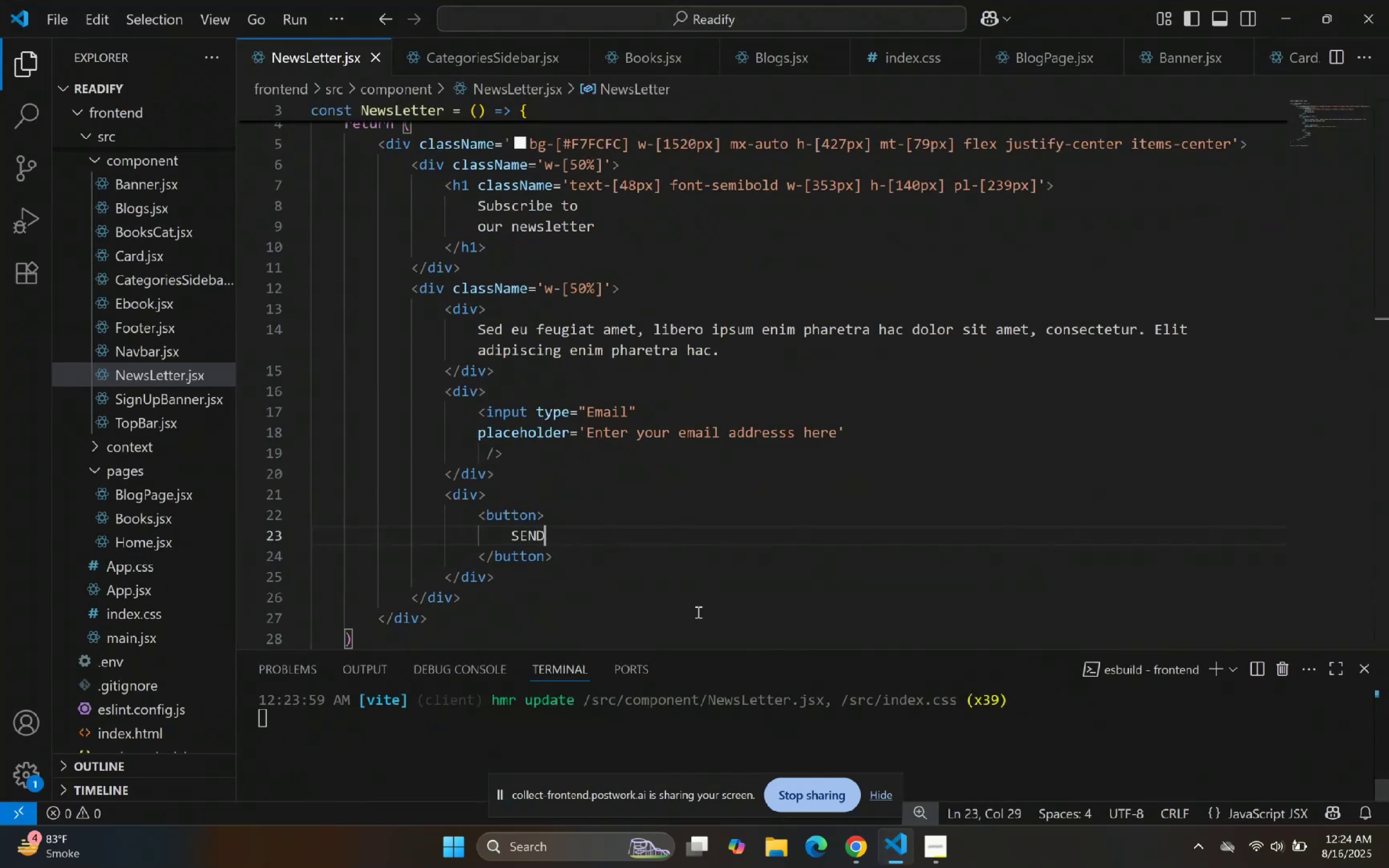 
scroll: coordinate [658, 523], scroll_direction: up, amount: 1.0
 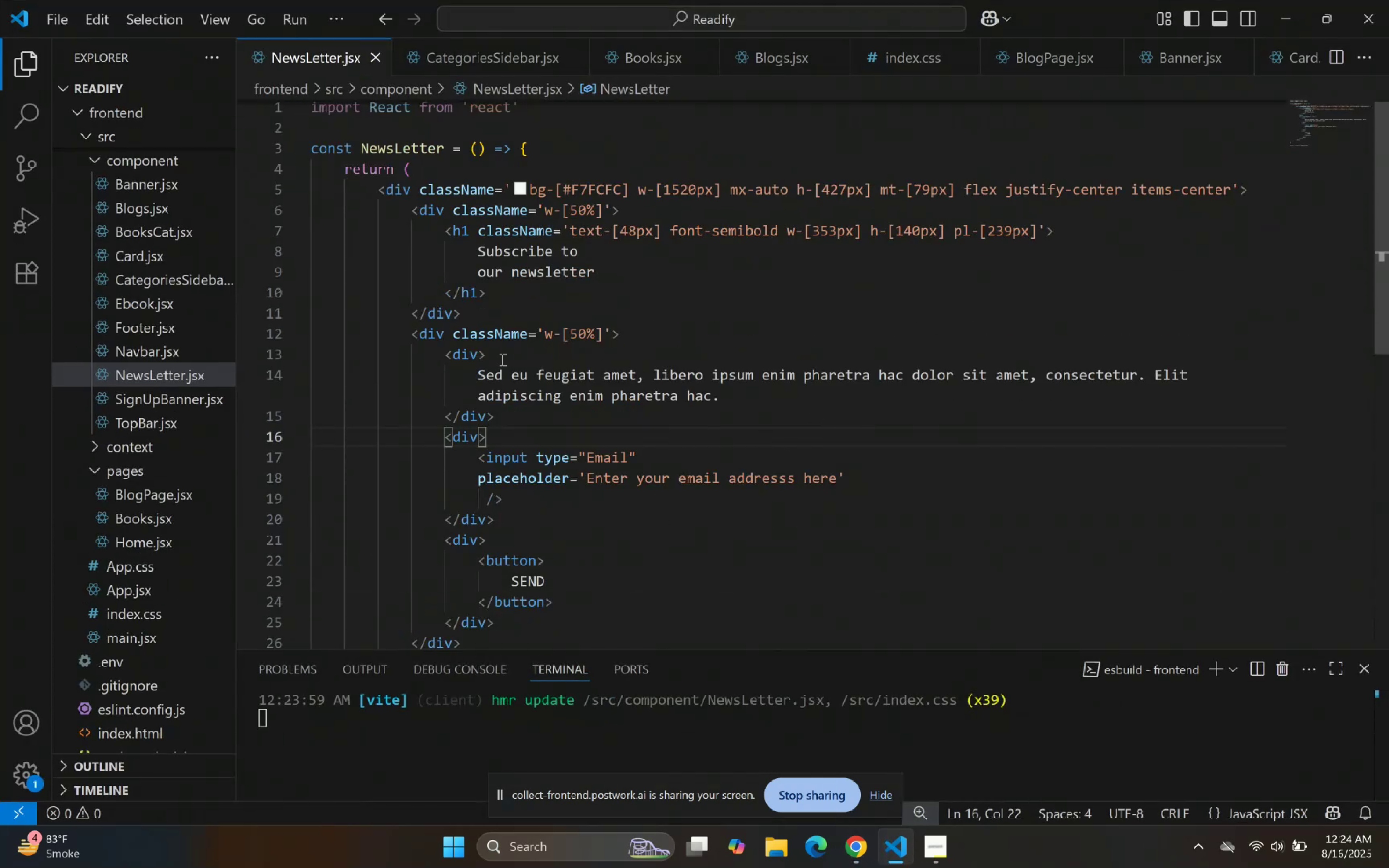 
left_click([482, 354])
 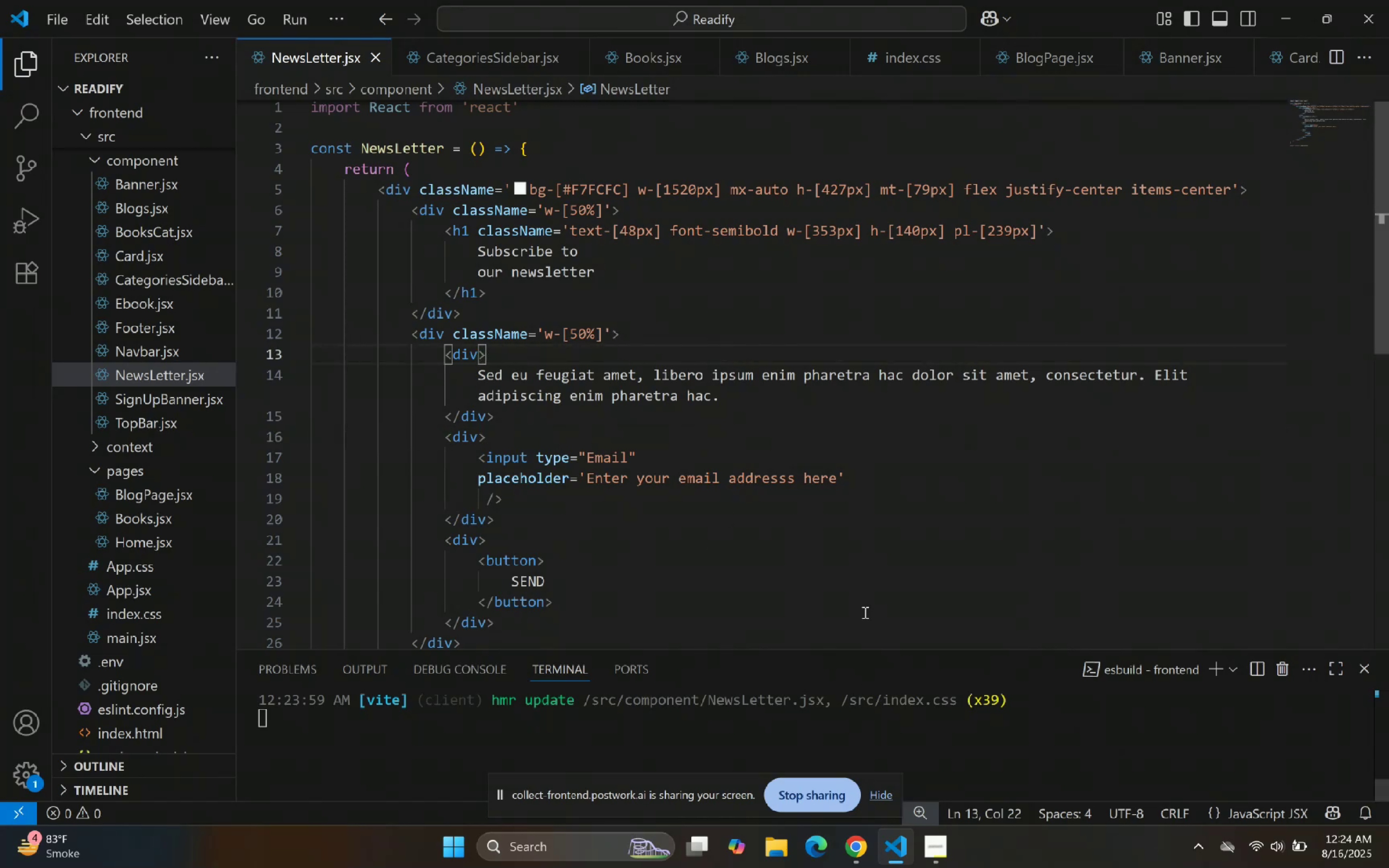 
left_click([666, 413])
 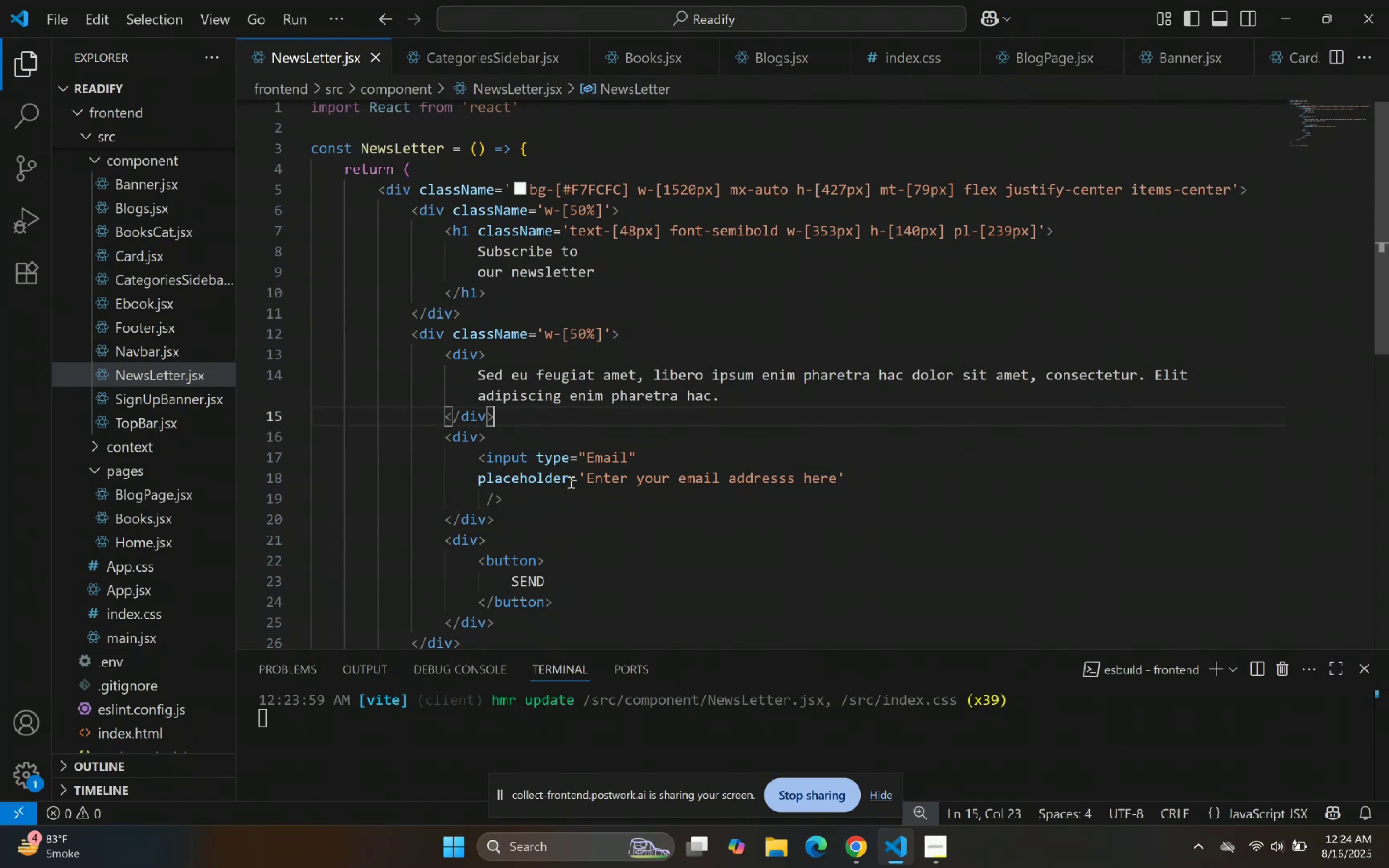 
left_click([655, 472])
 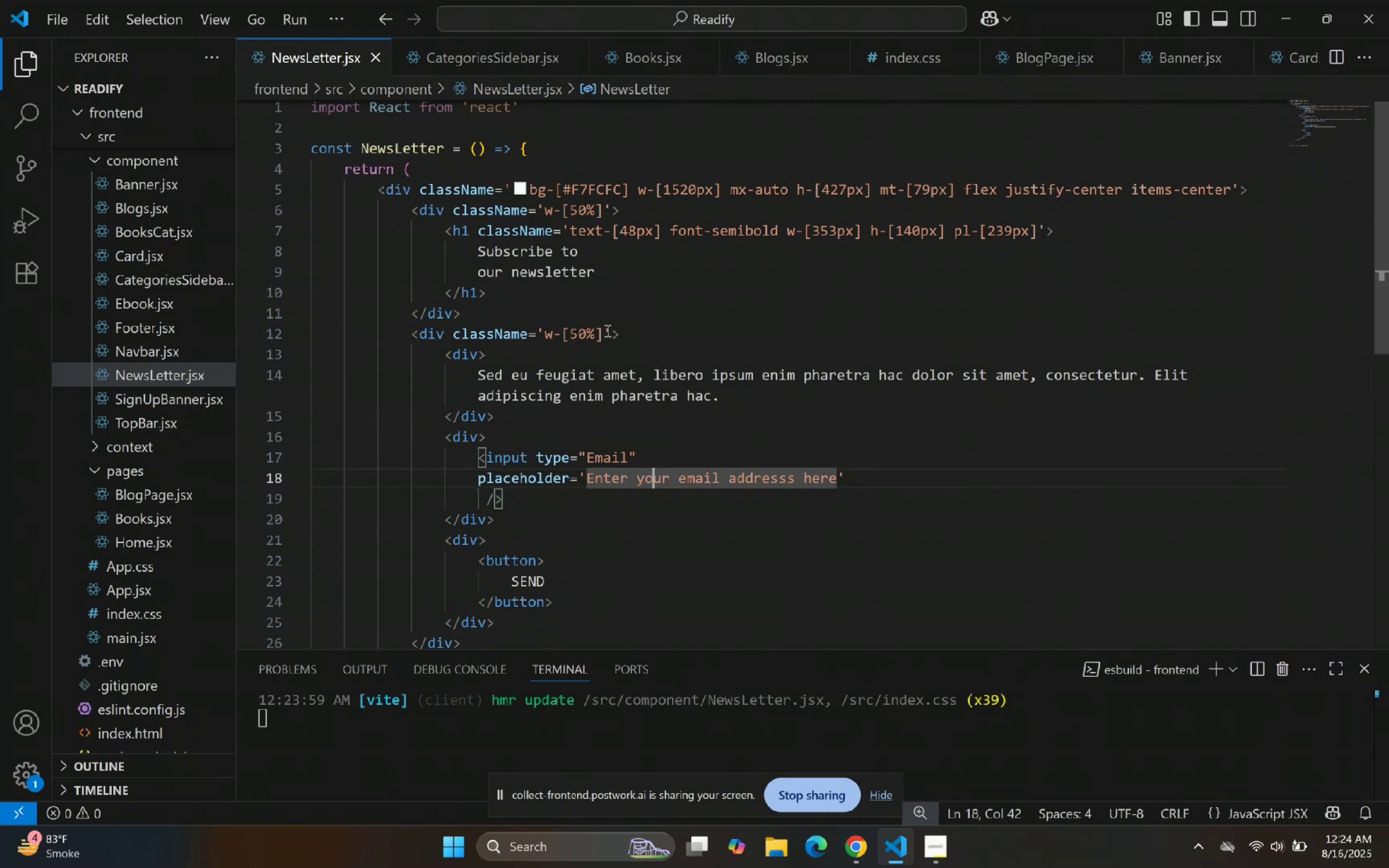 
left_click([599, 330])
 